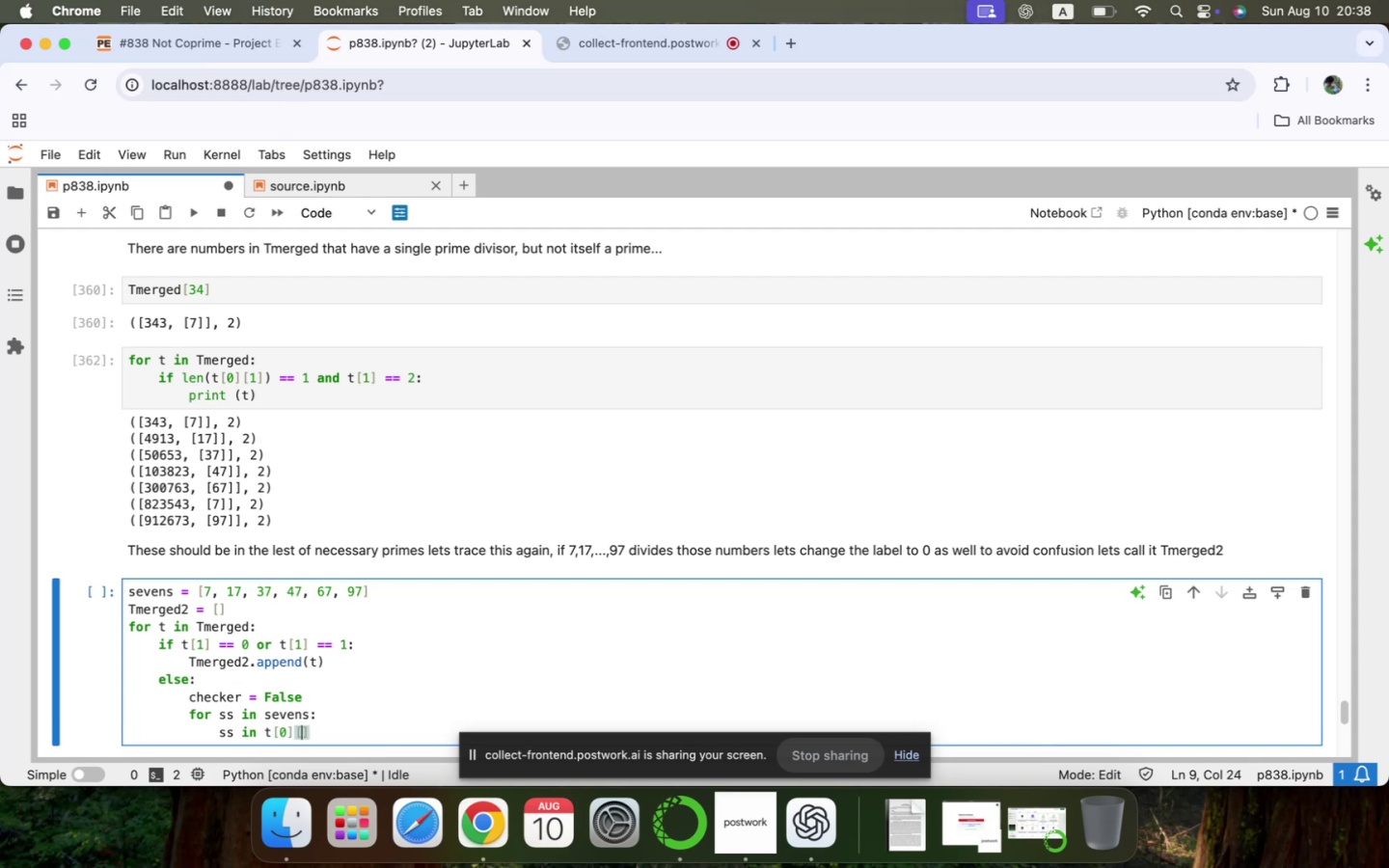 
key(1)
 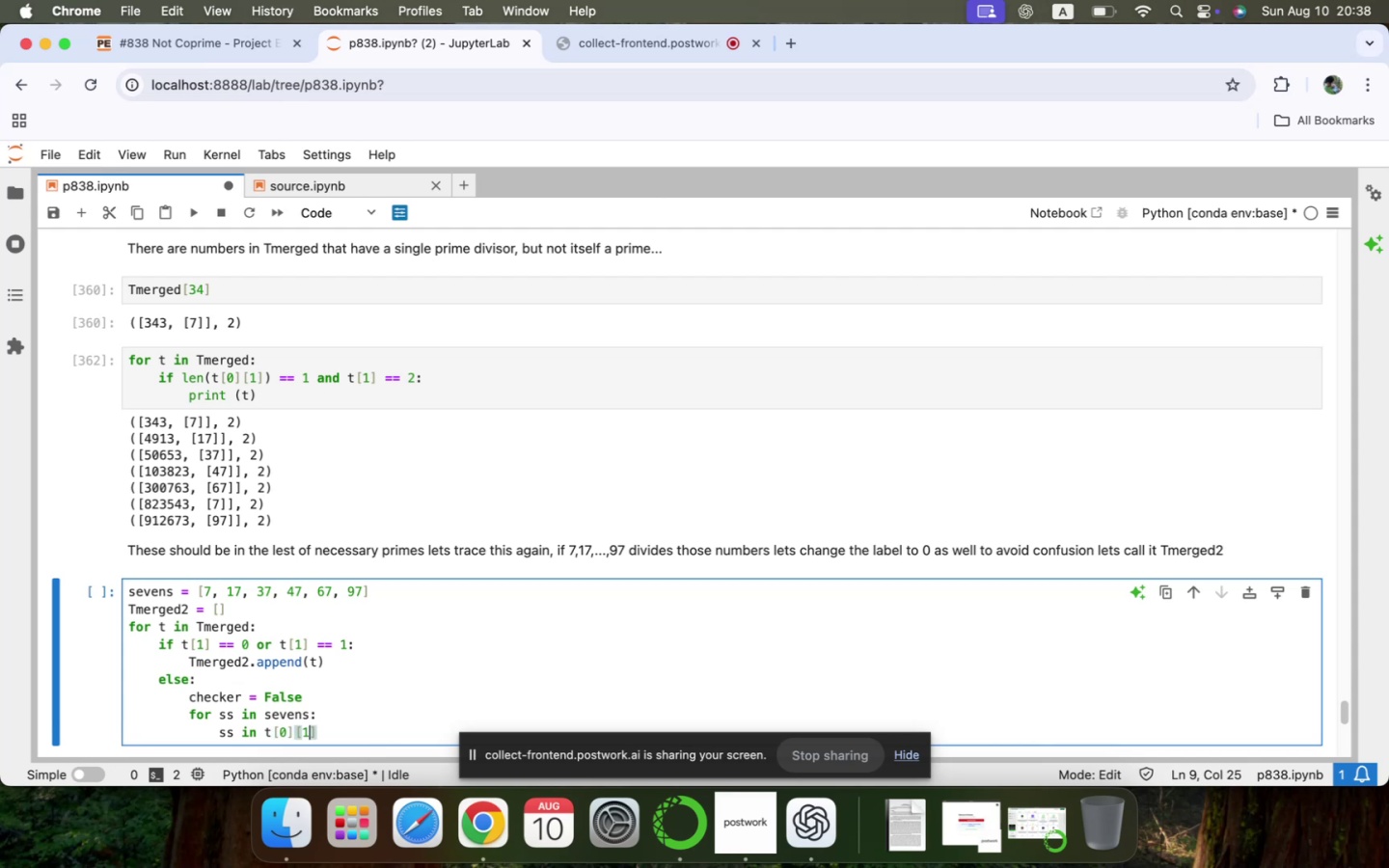 
key(ArrowRight)
 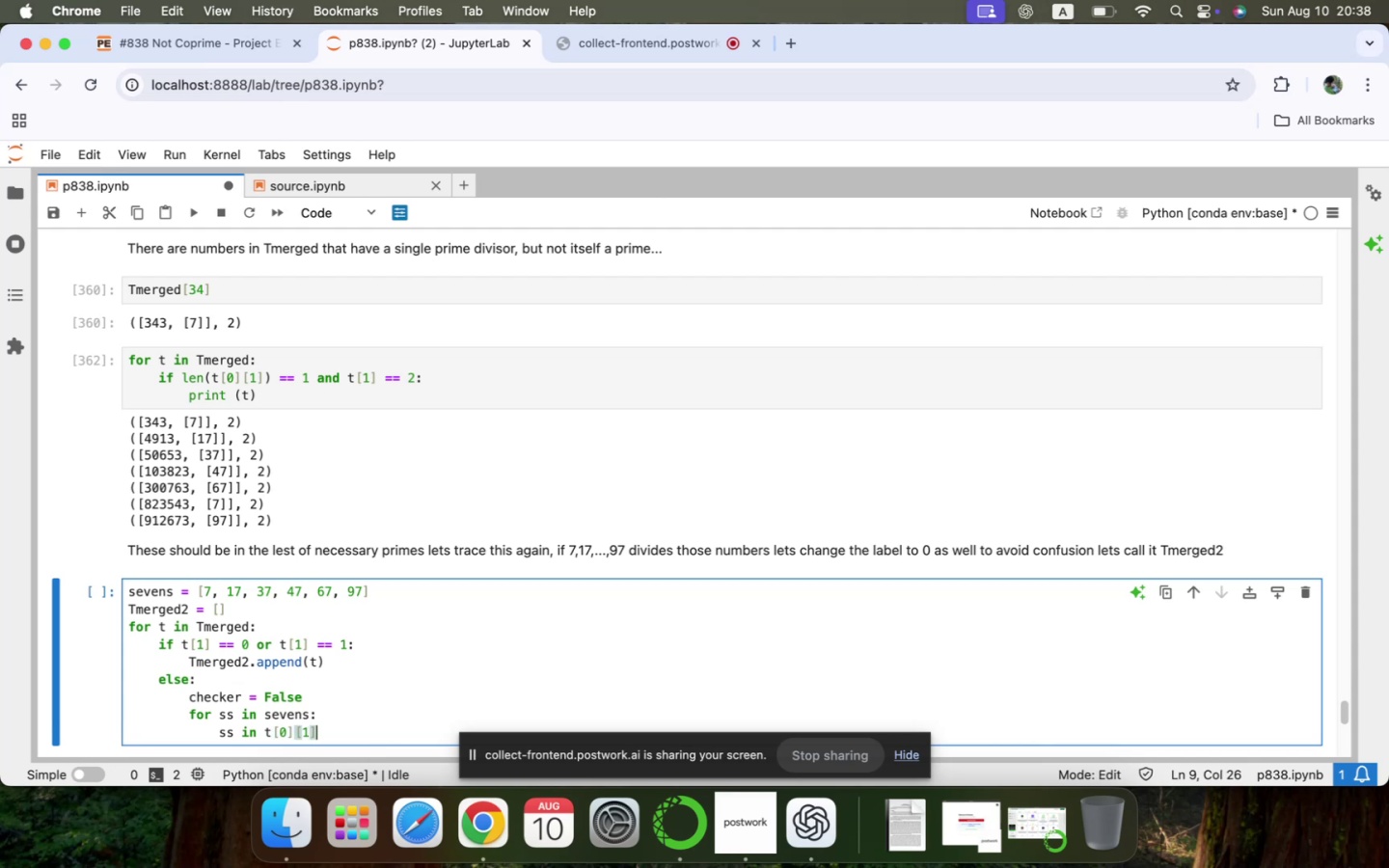 
hold_key(key=ArrowLeft, duration=1.38)
 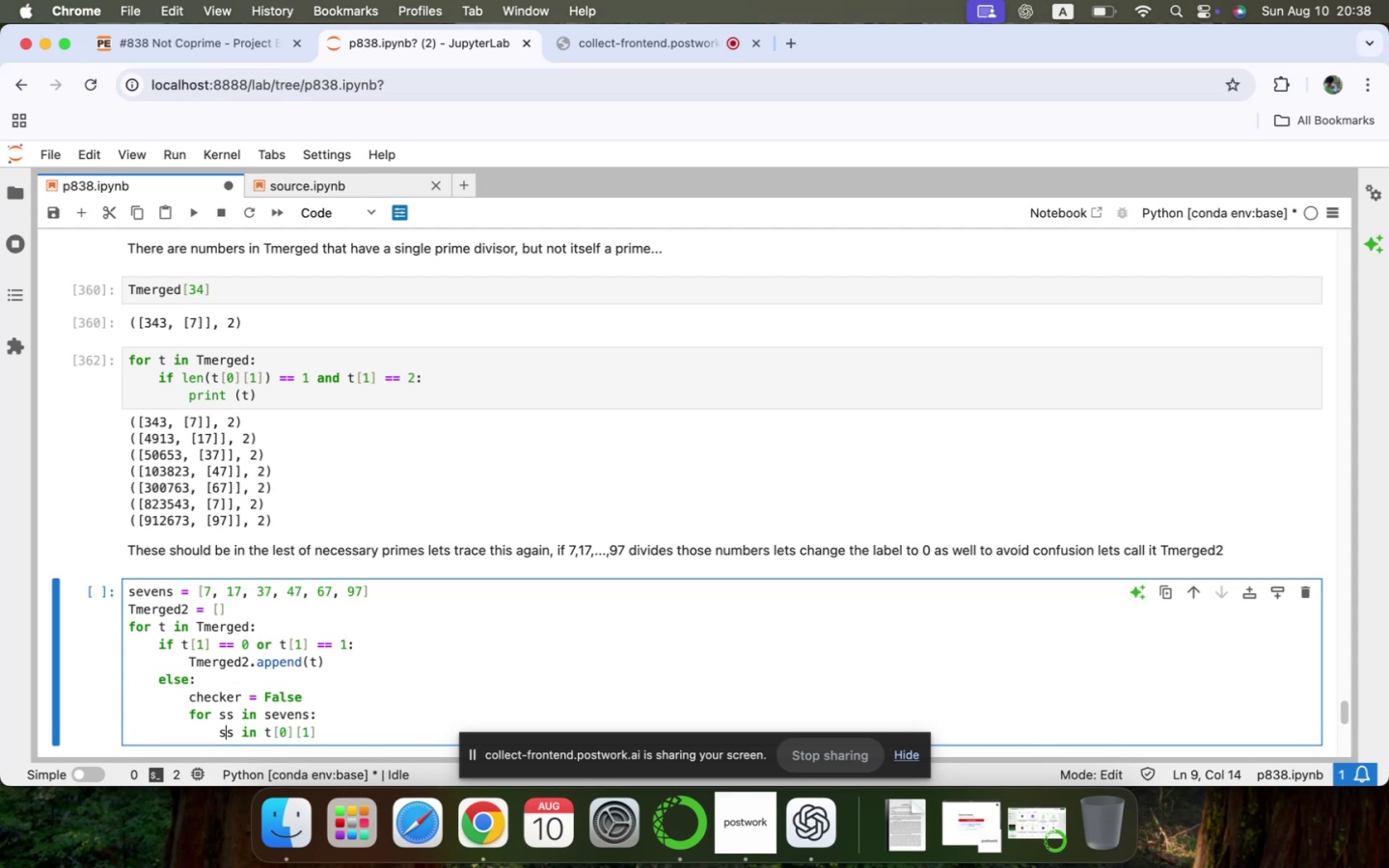 
key(ArrowLeft)
 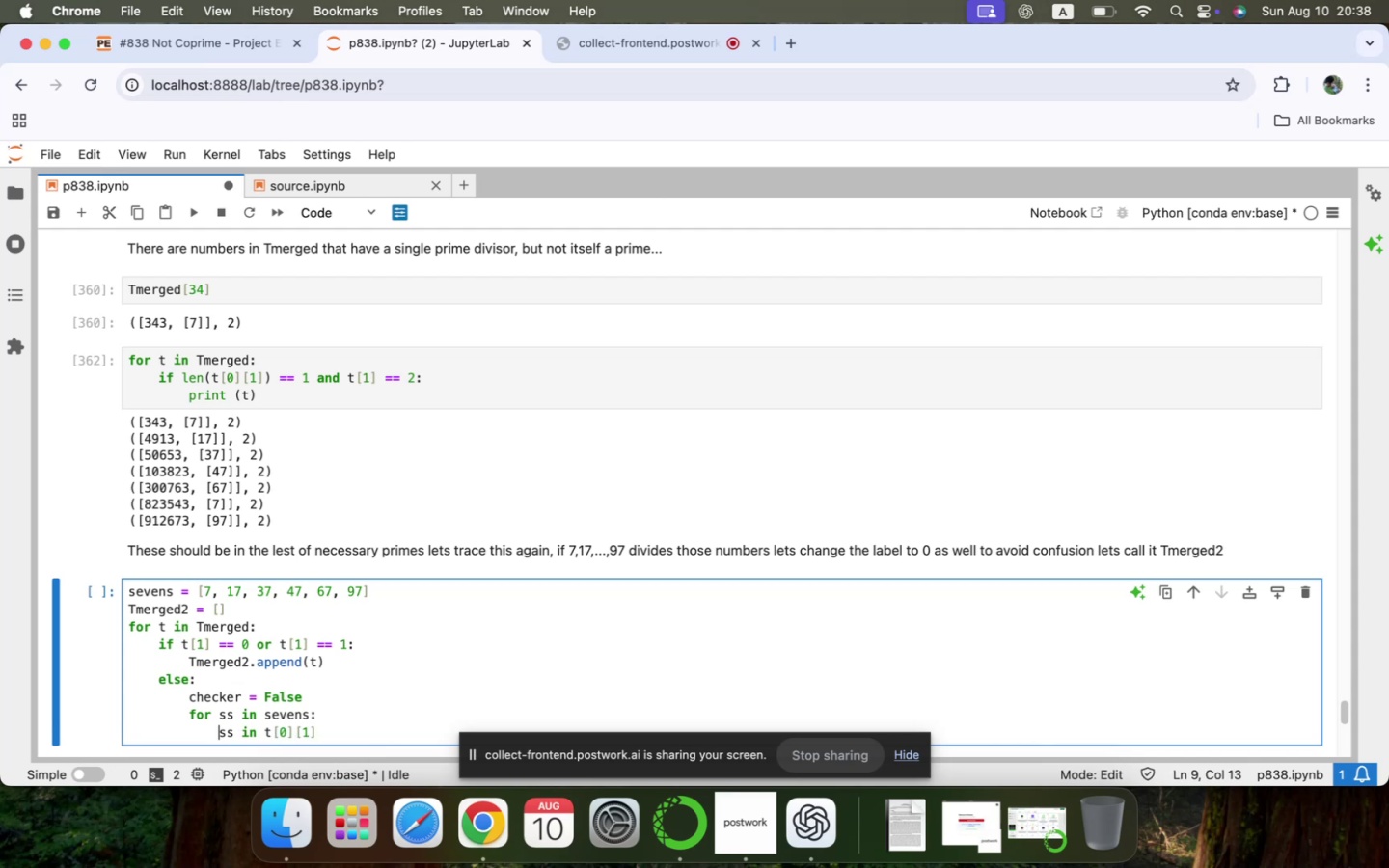 
type(if )
 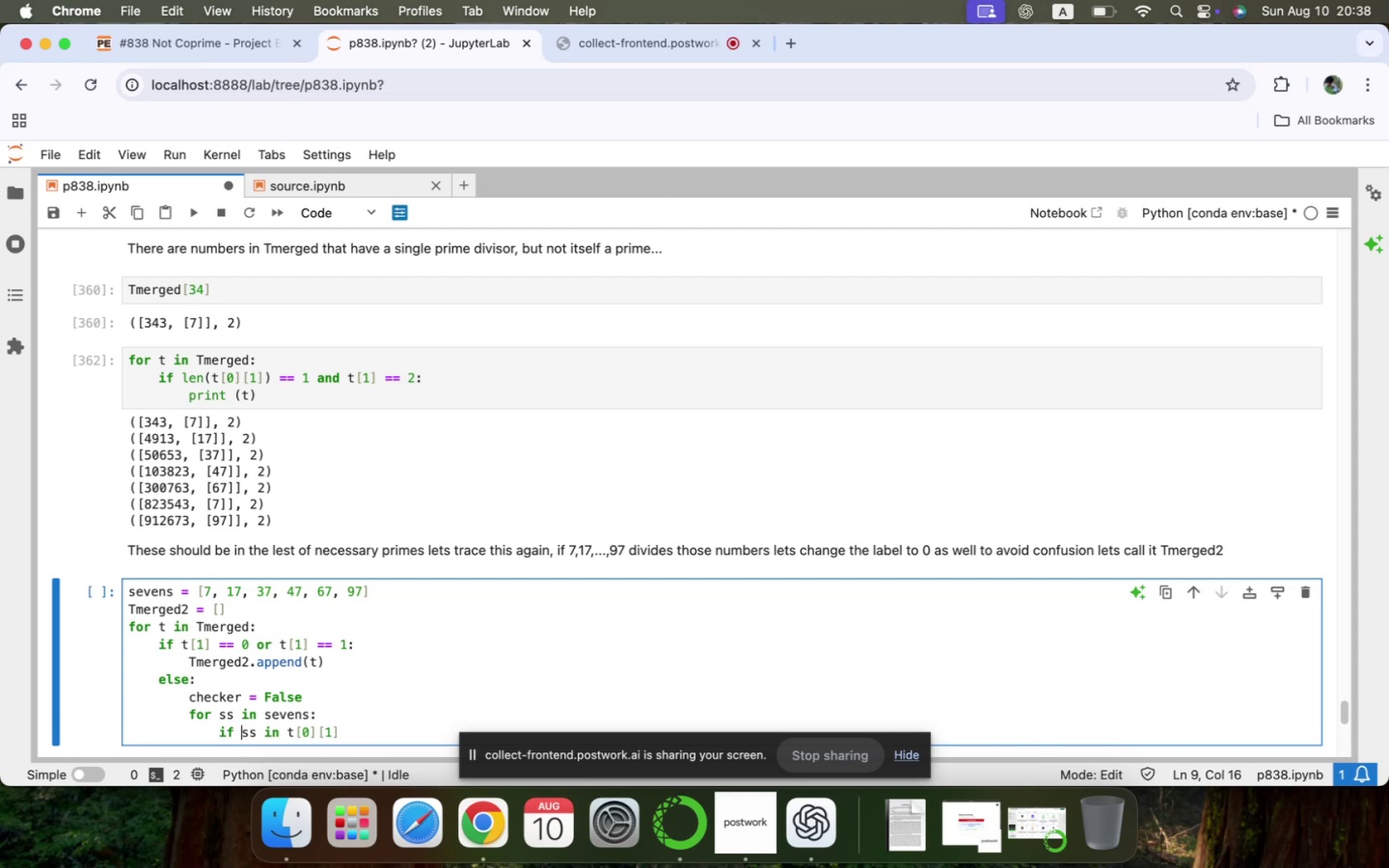 
key(ArrowDown)
 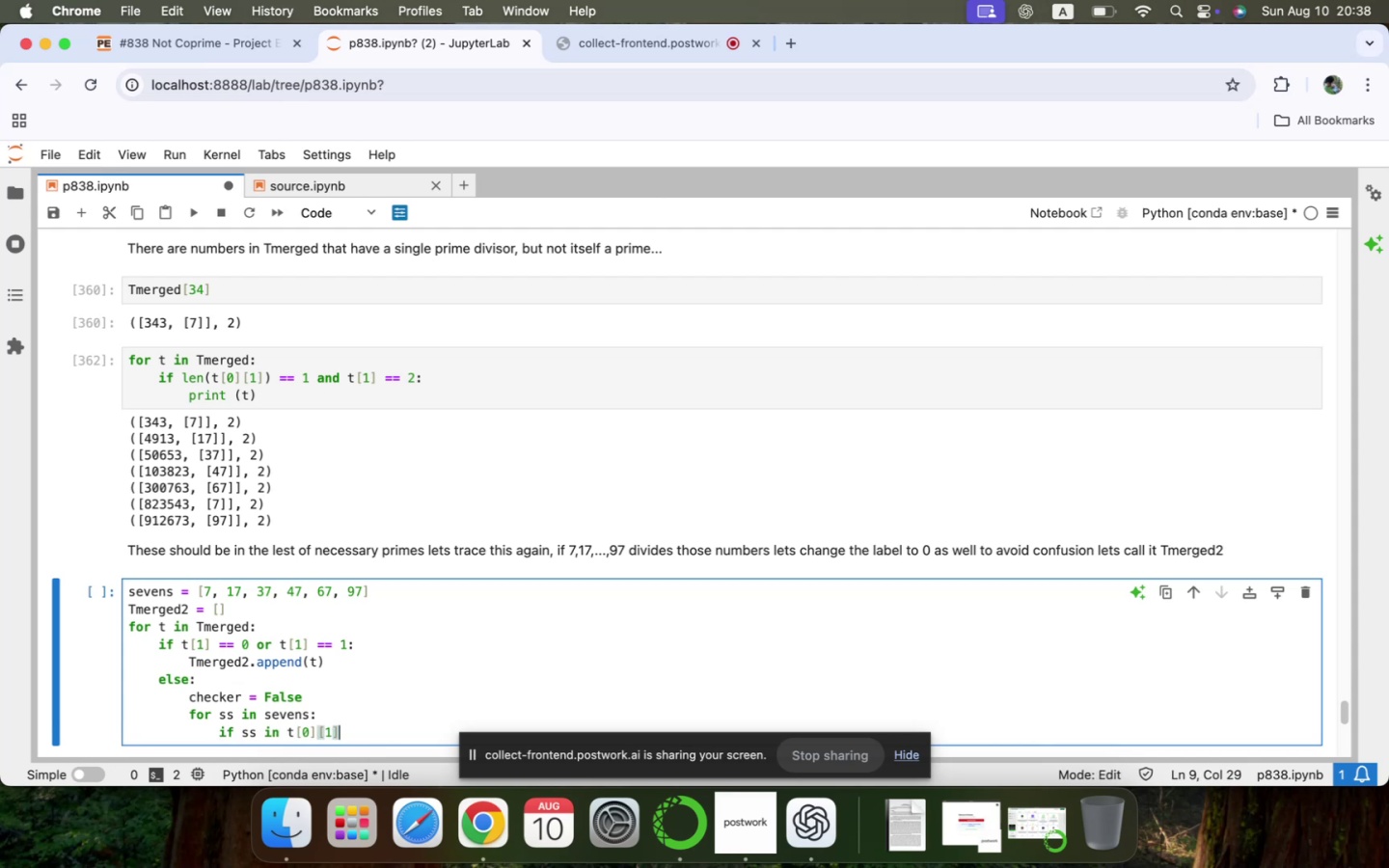 
key(Shift+ShiftLeft)
 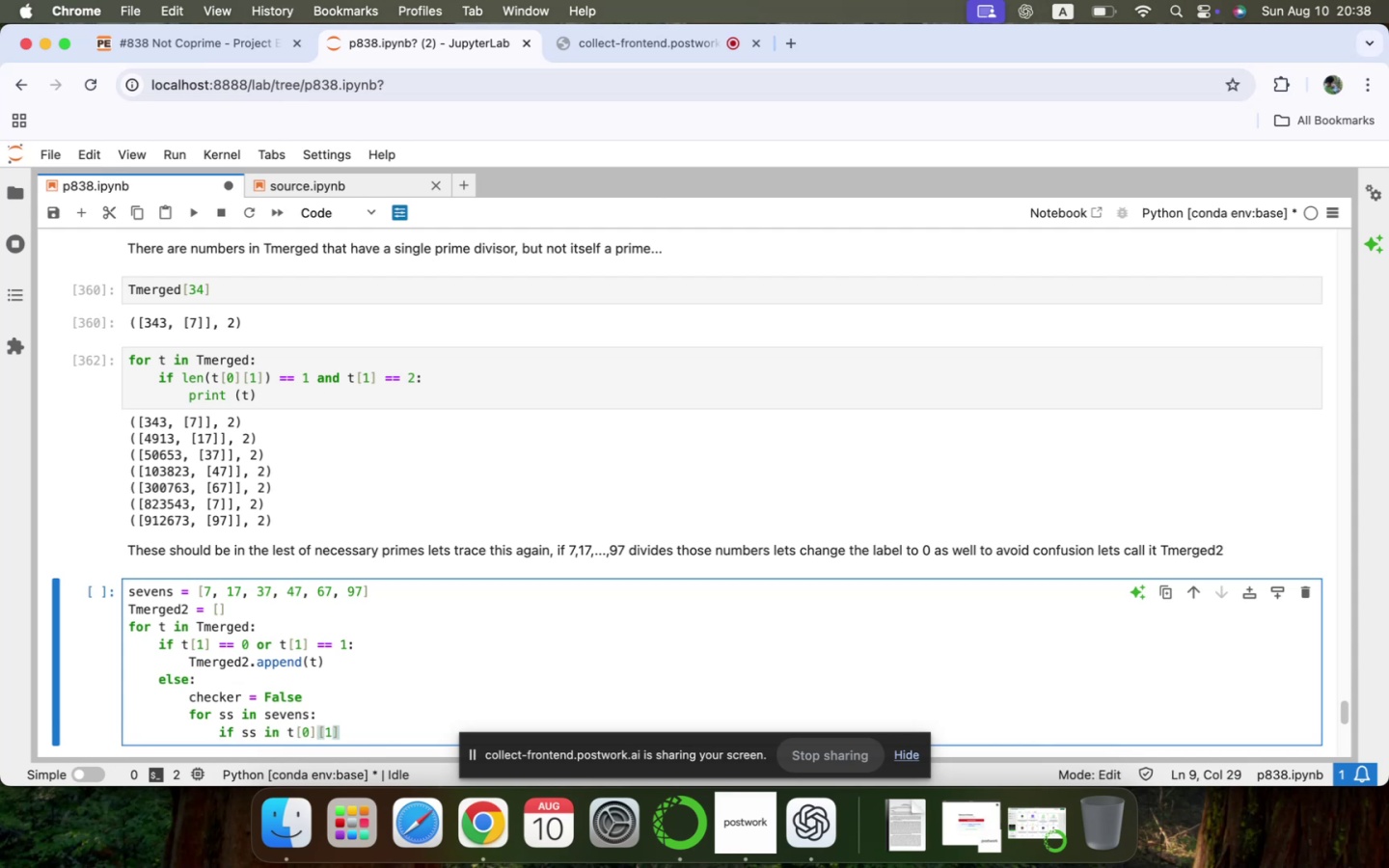 
key(Shift+Semicolon)
 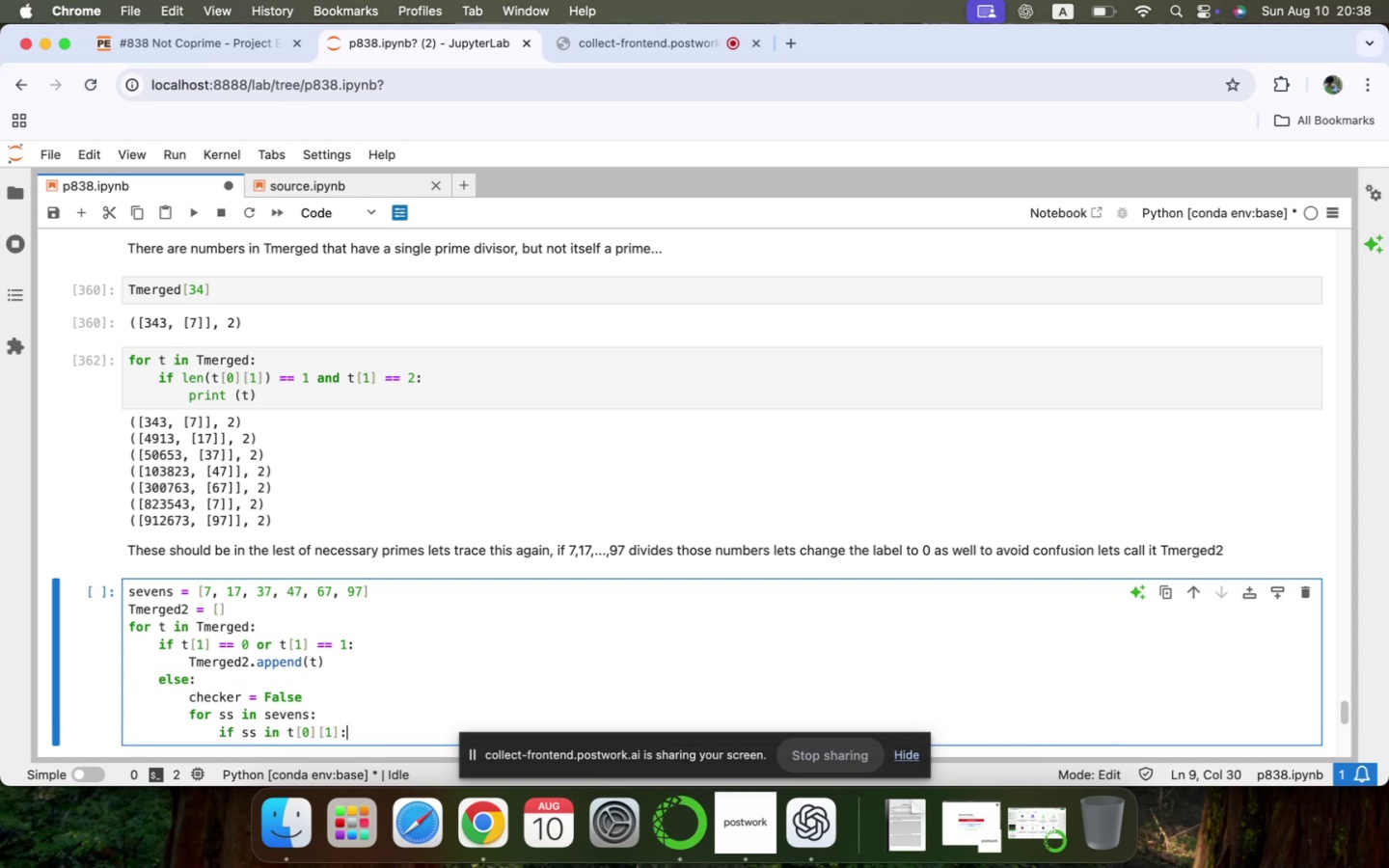 
key(Enter)
 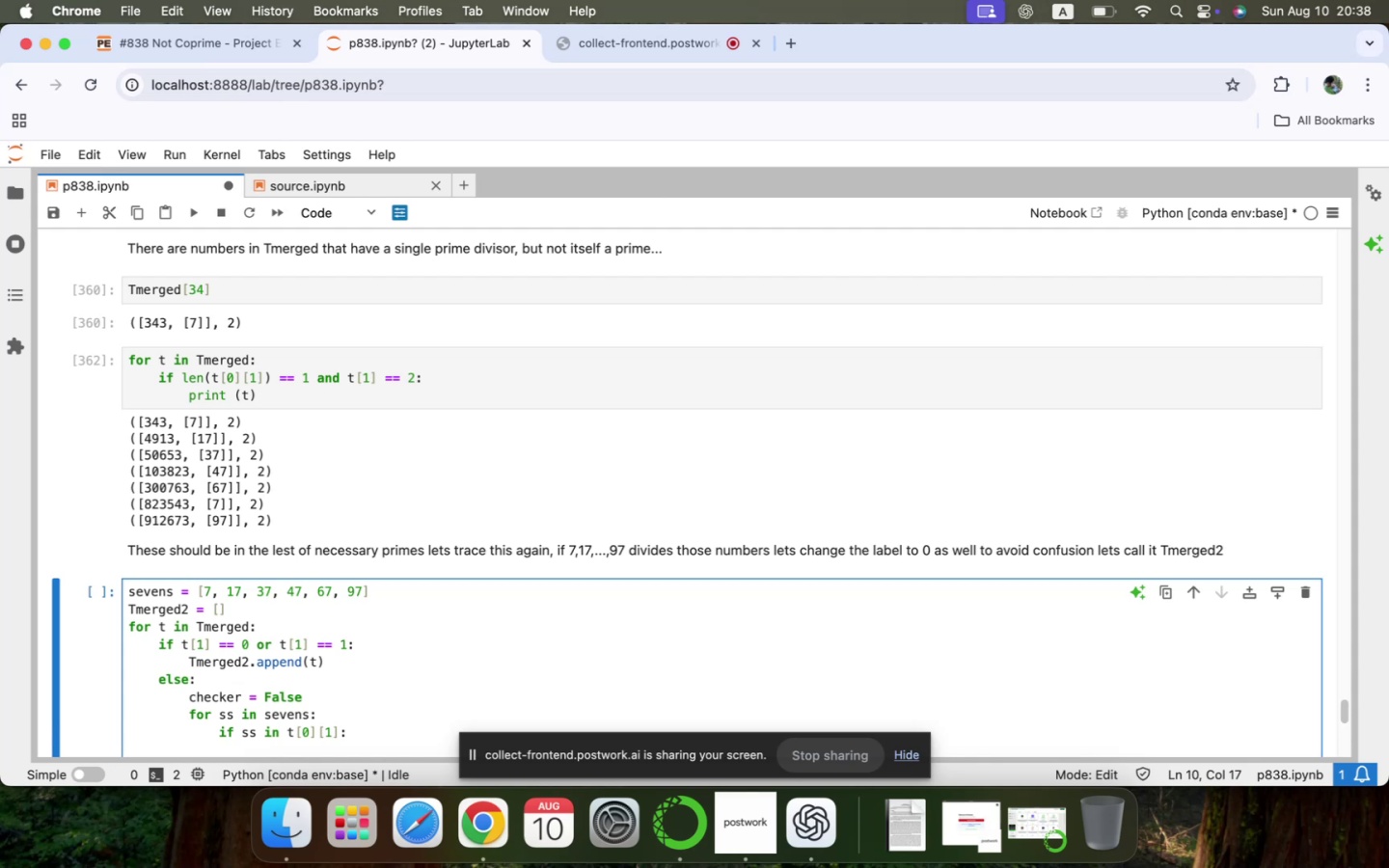 
scroll: coordinate [335, 740], scroll_direction: down, amount: 16.0
 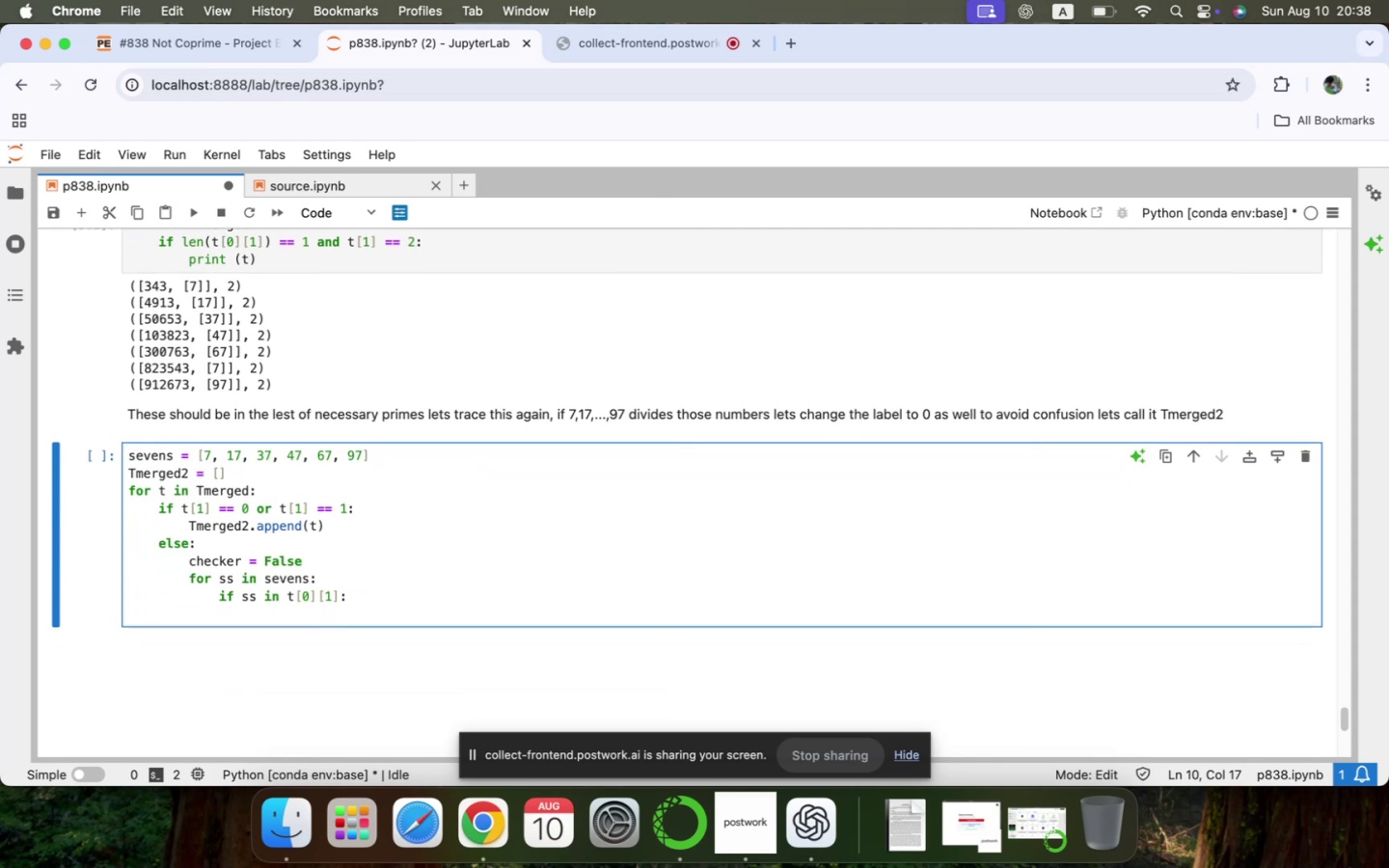 
type(checker = True)
 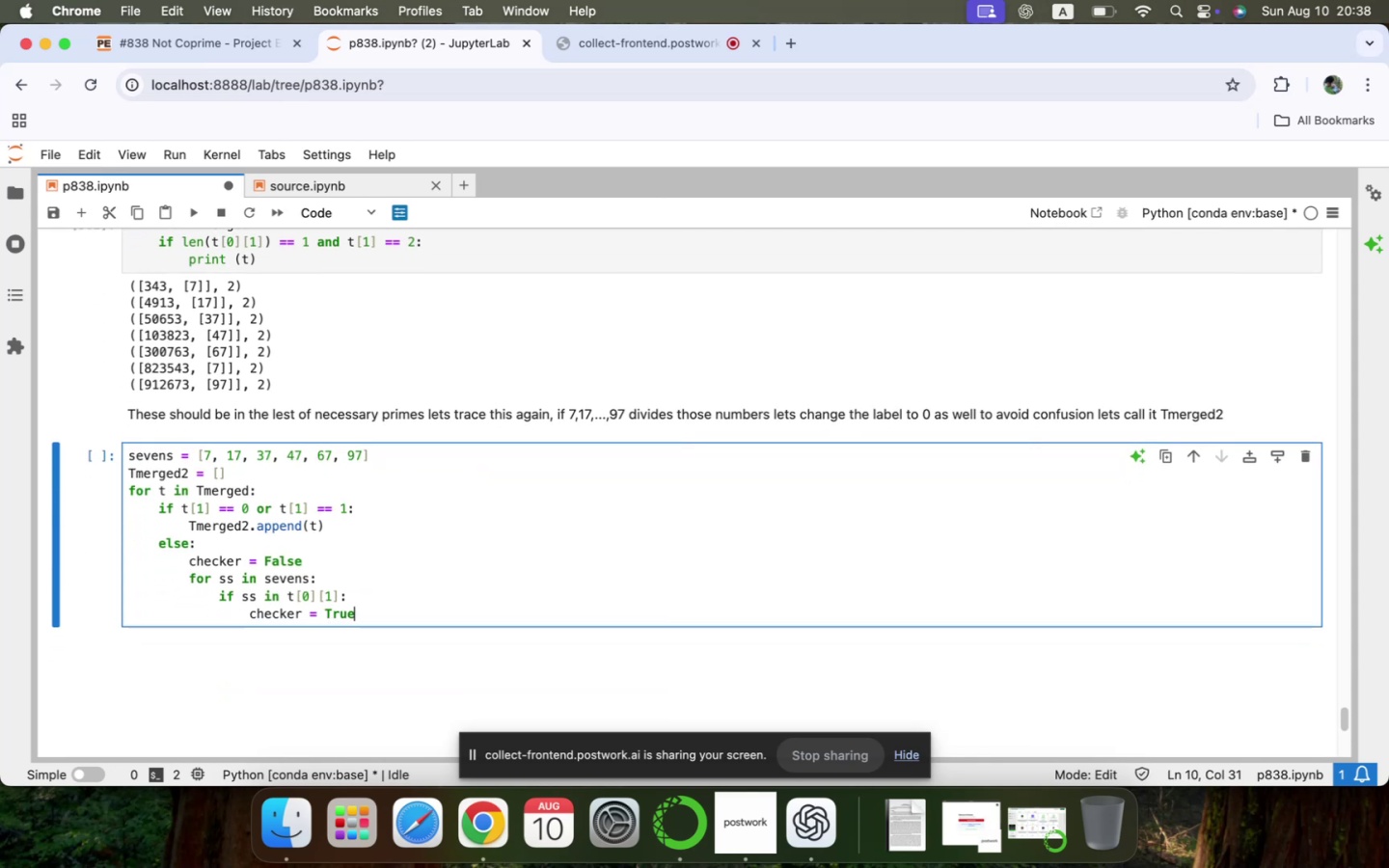 
key(Enter)
 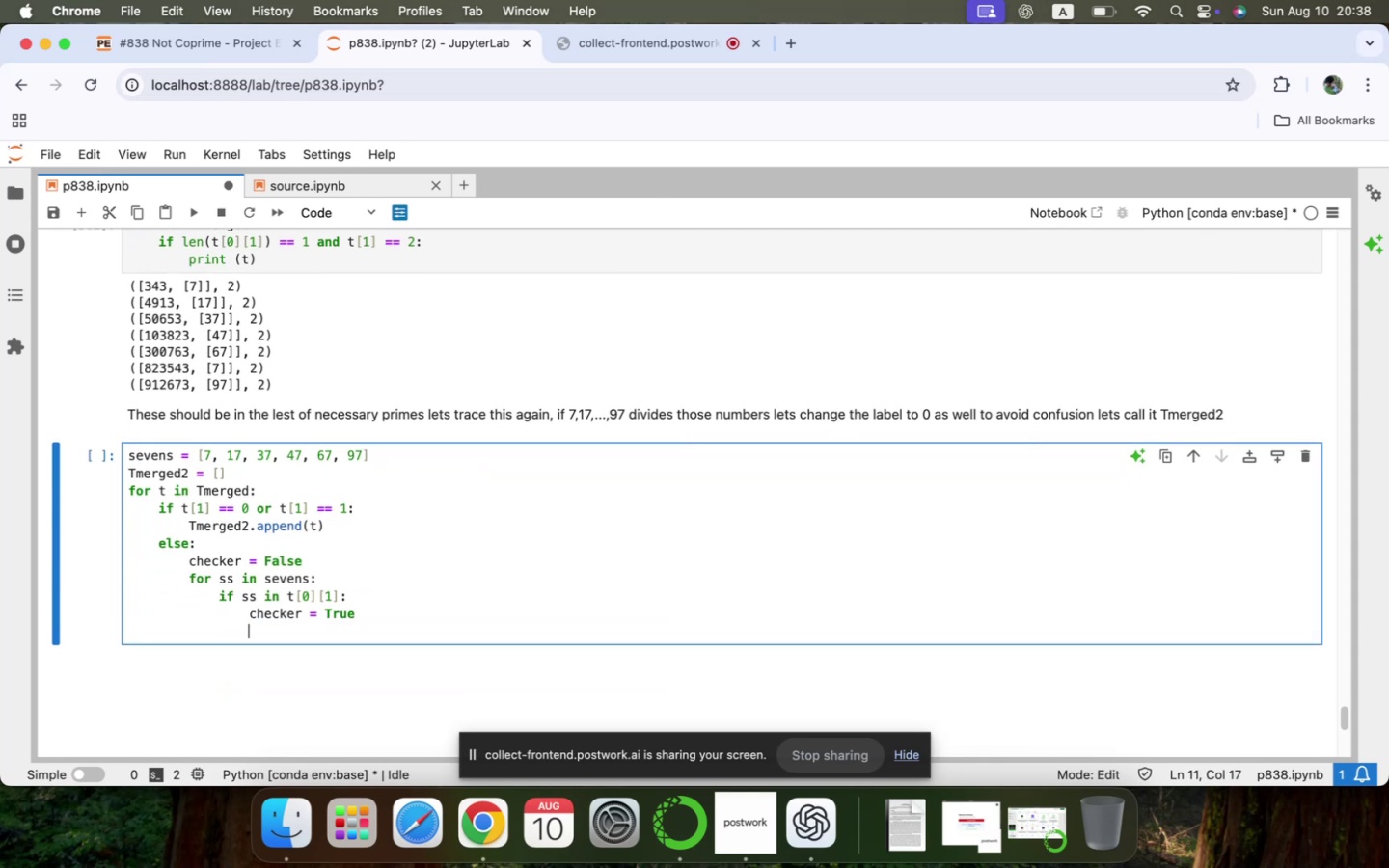 
type(break)
 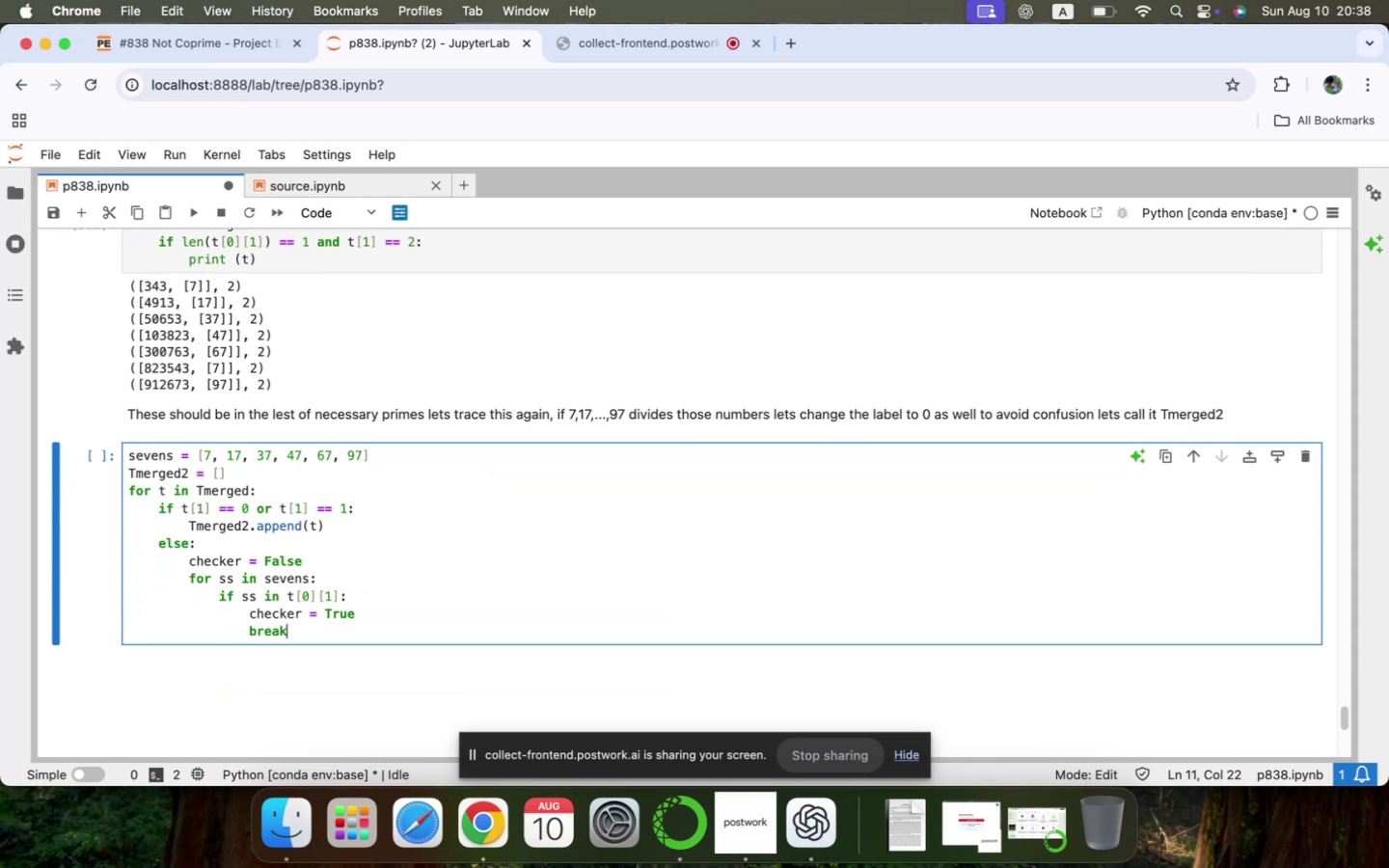 
key(Enter)
 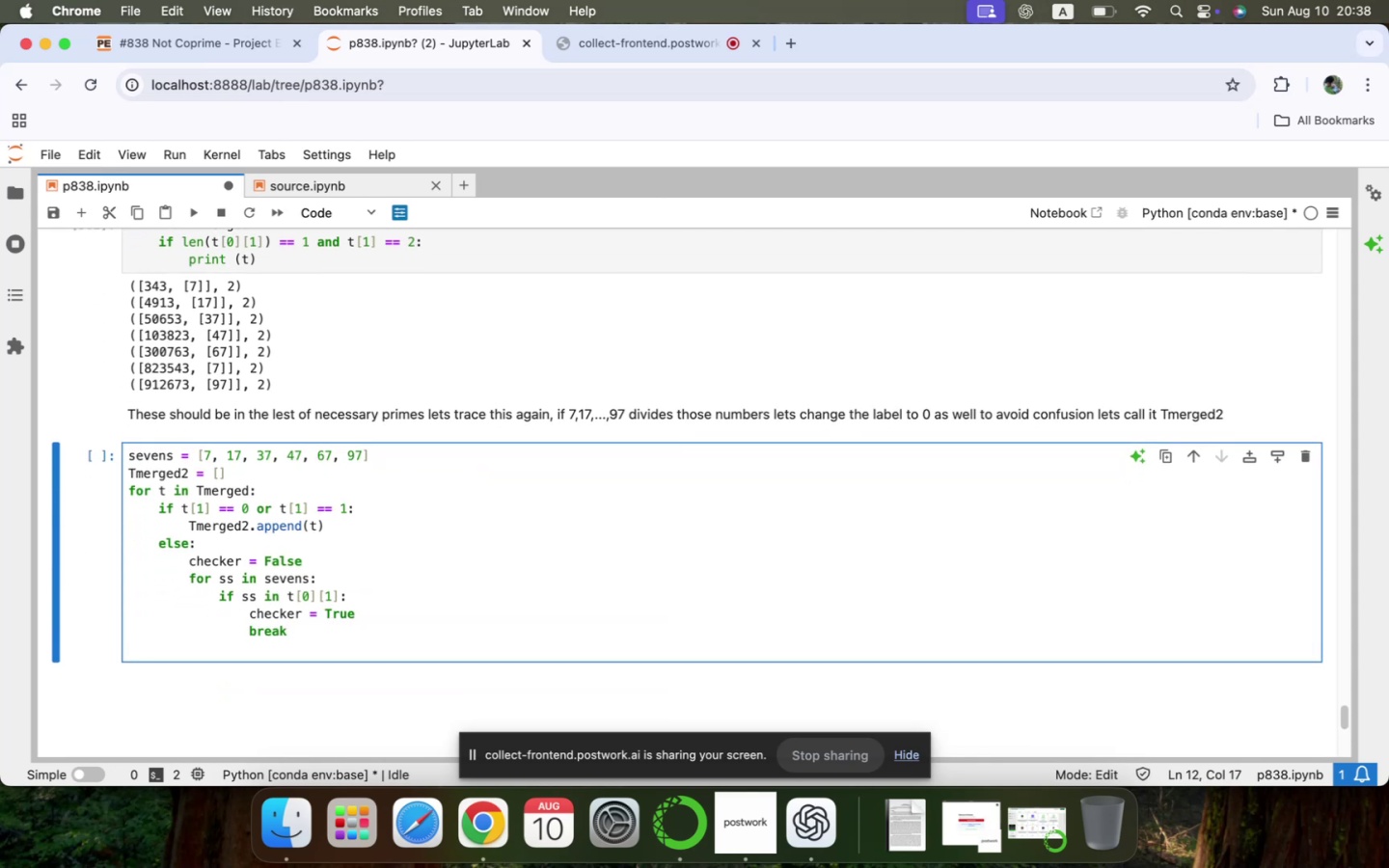 
key(Backspace)
 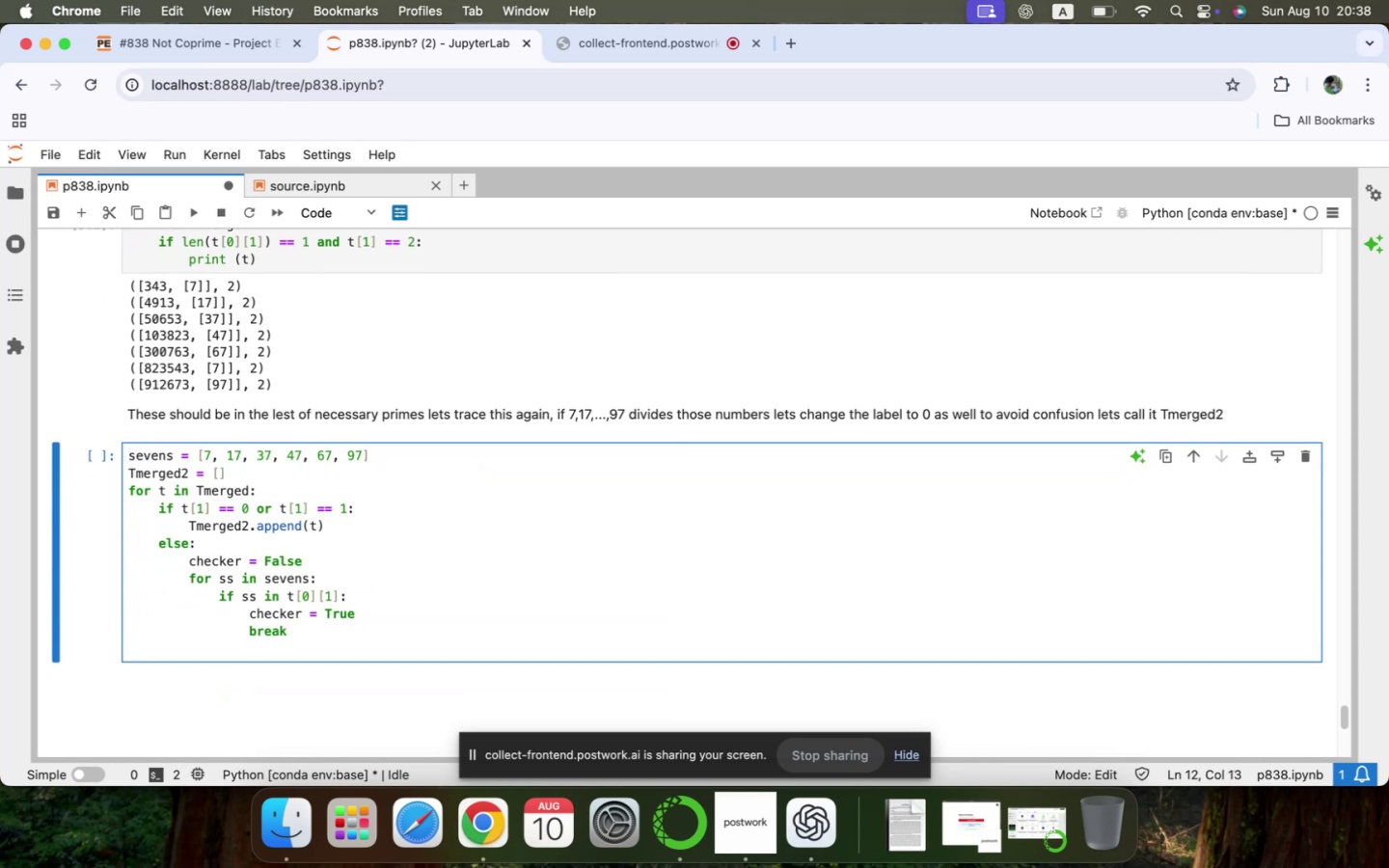 
key(Backspace)
 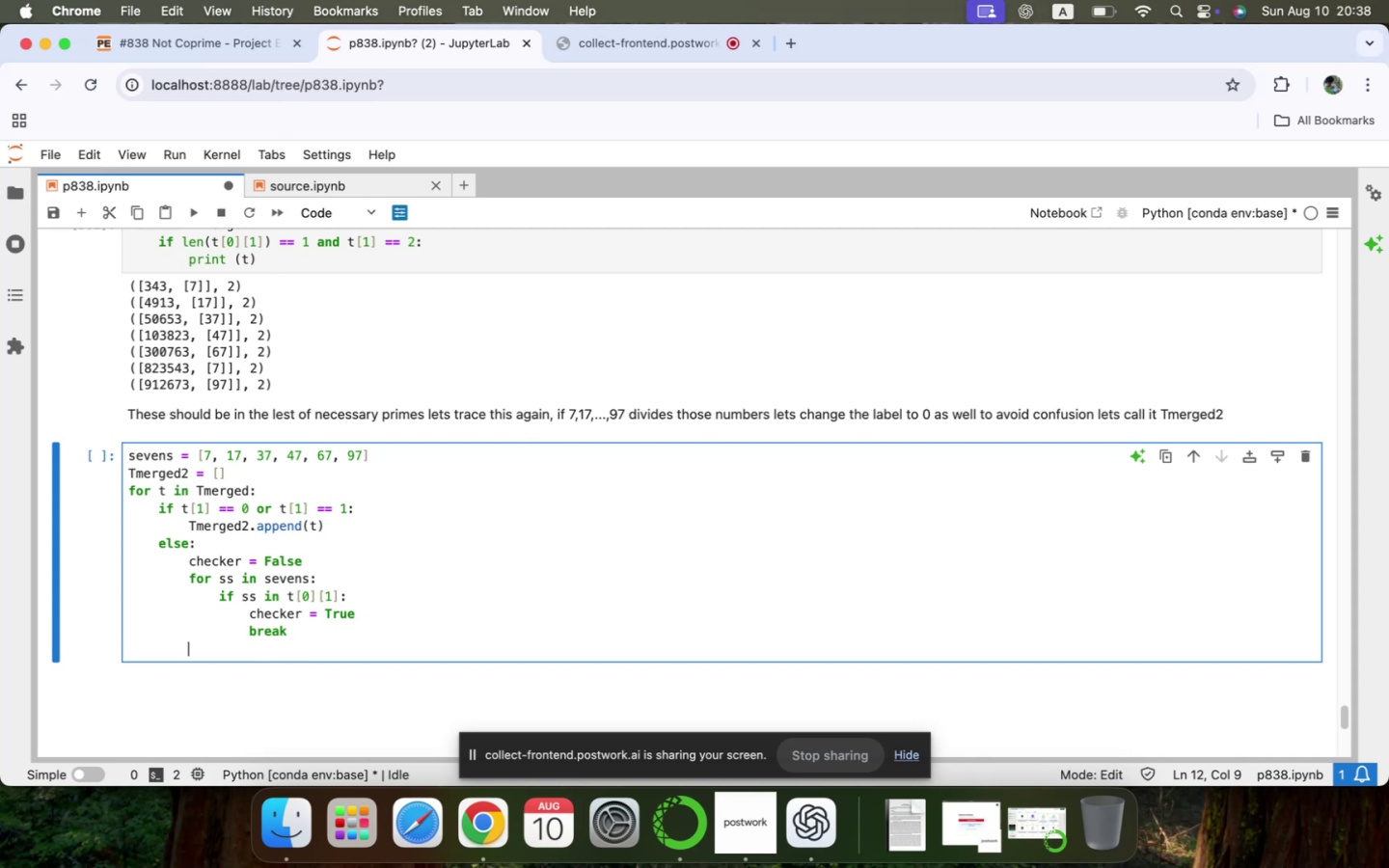 
type(if checker )
key(Backspace)
type(:)
 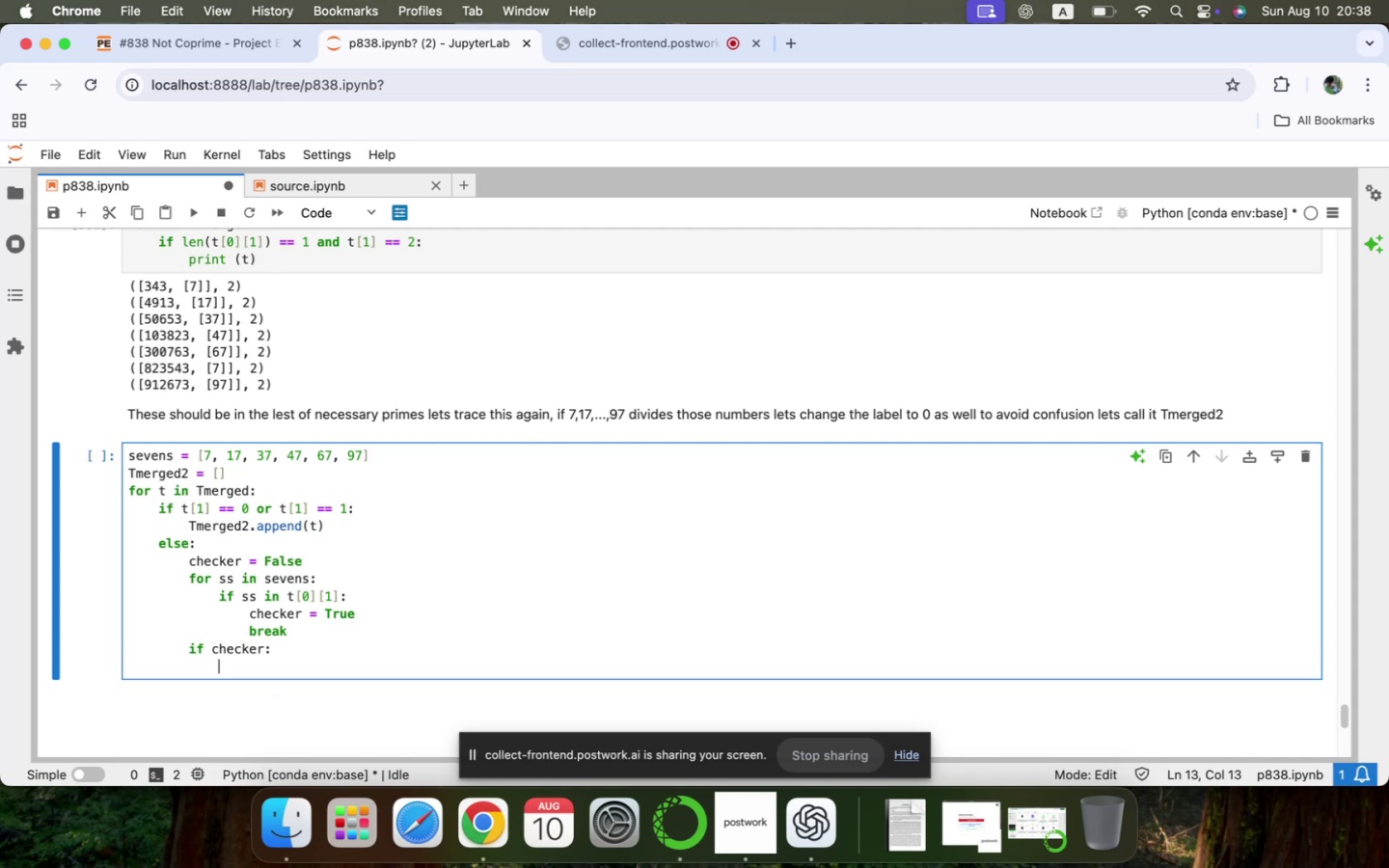 
 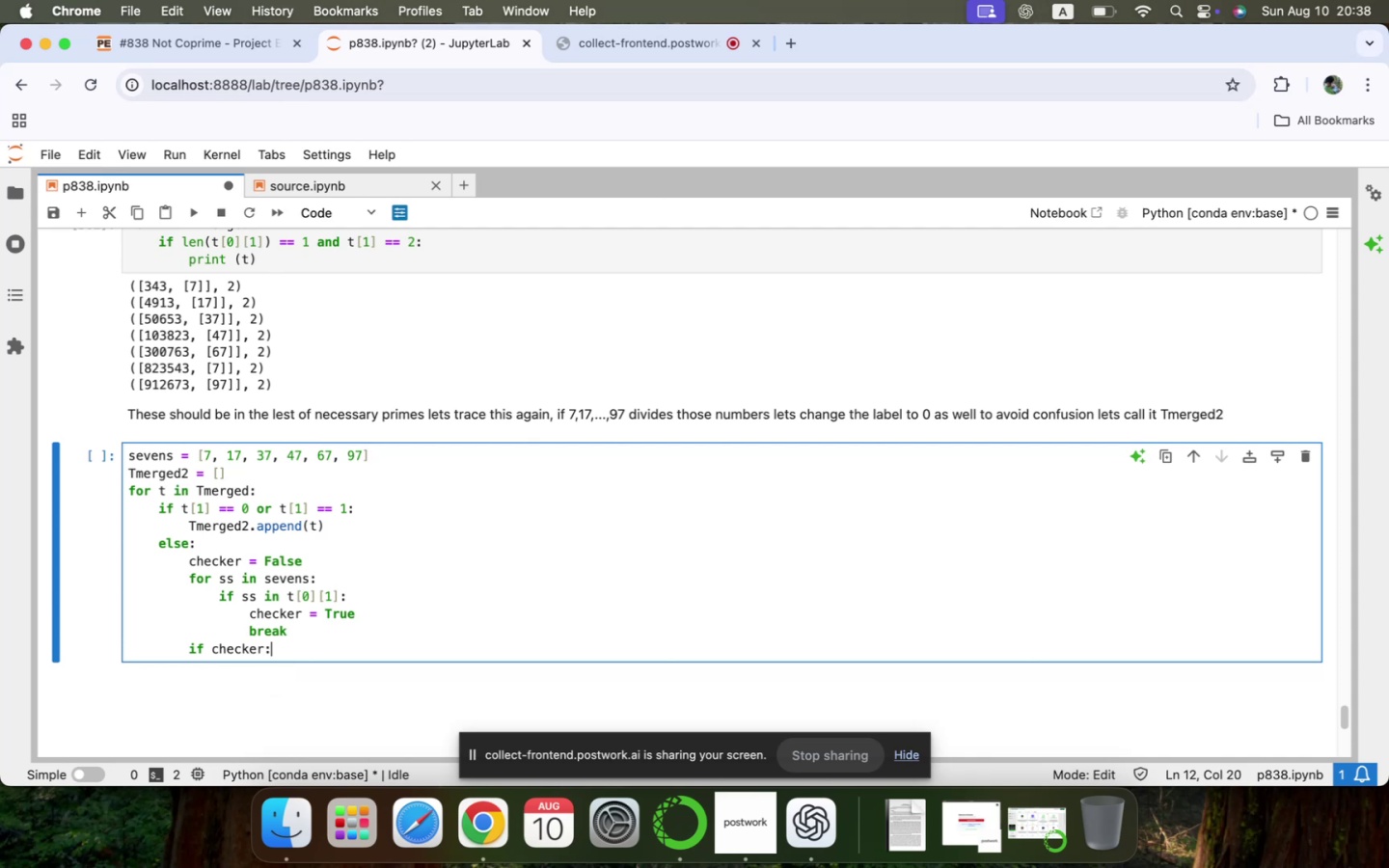 
key(Enter)
 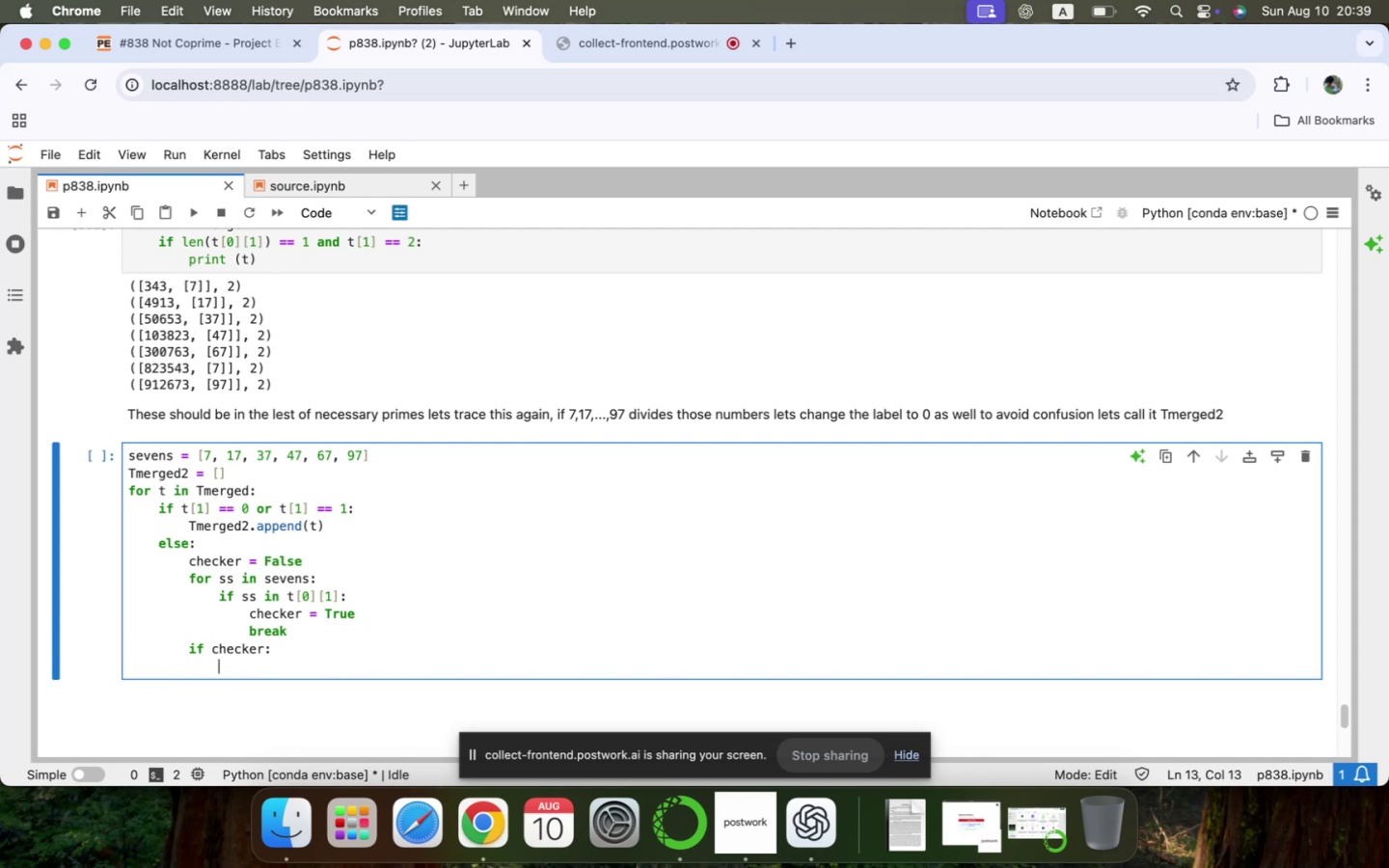 
wait(22.88)
 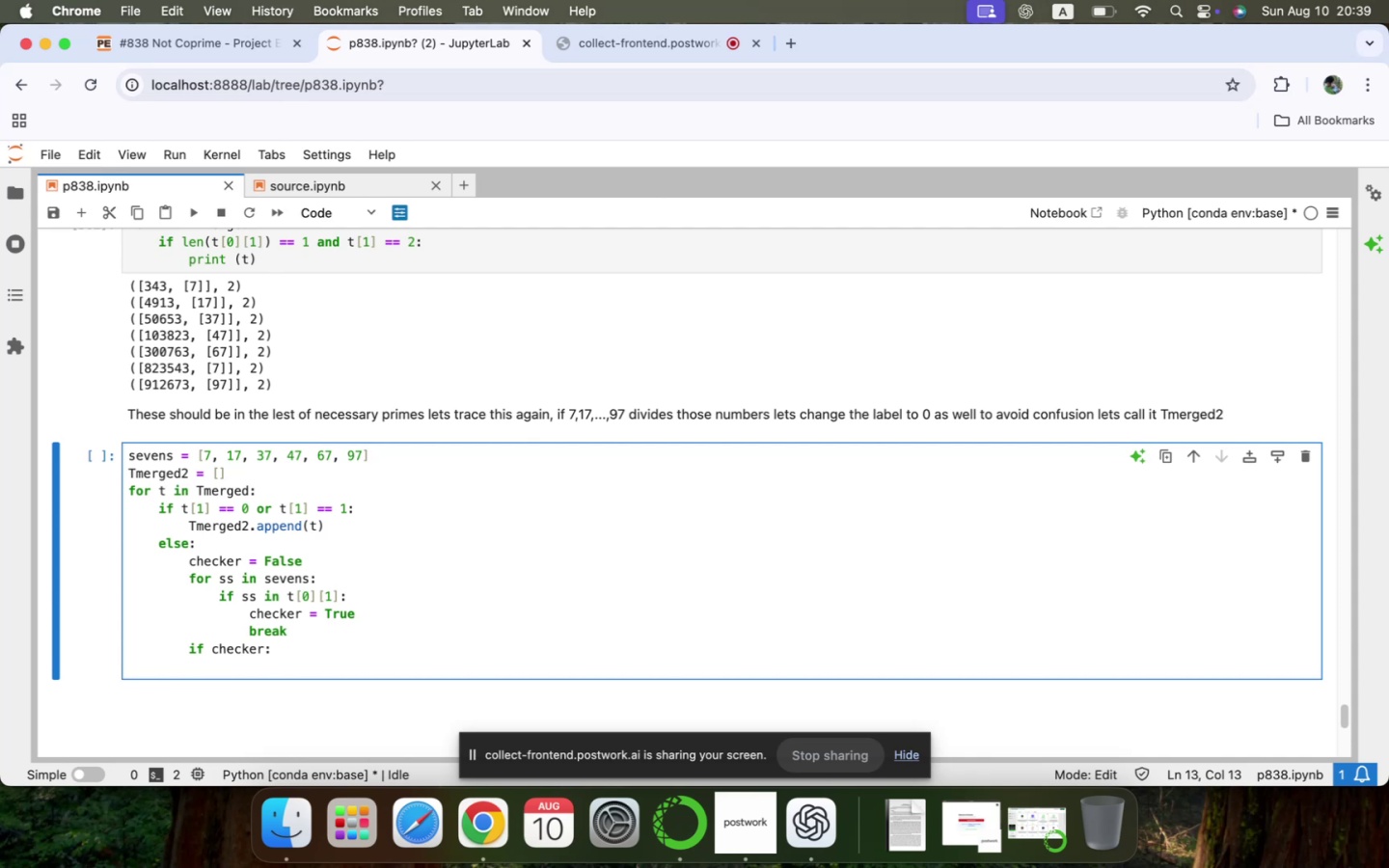 
type(Tmered2.append()
 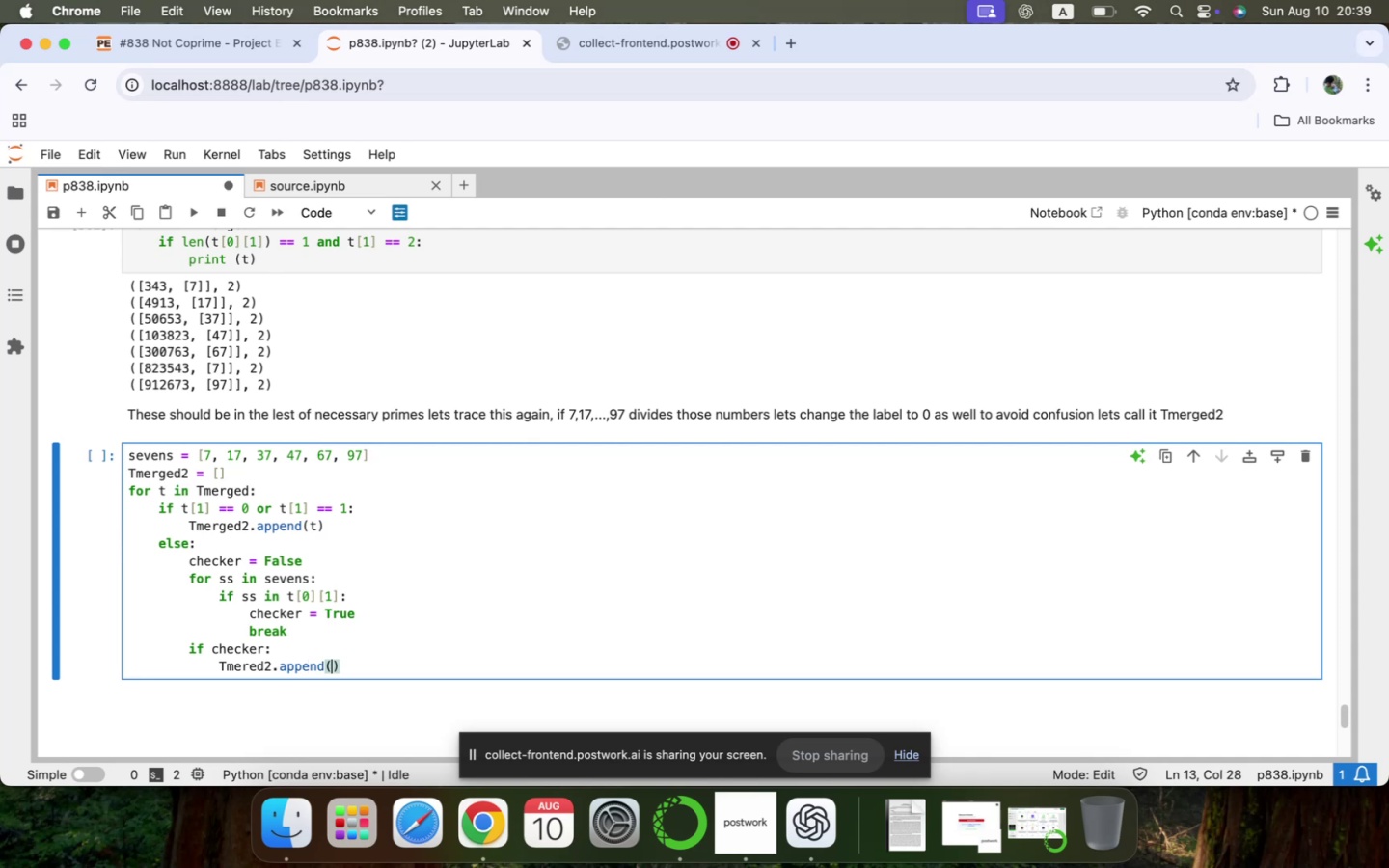 
wait(10.09)
 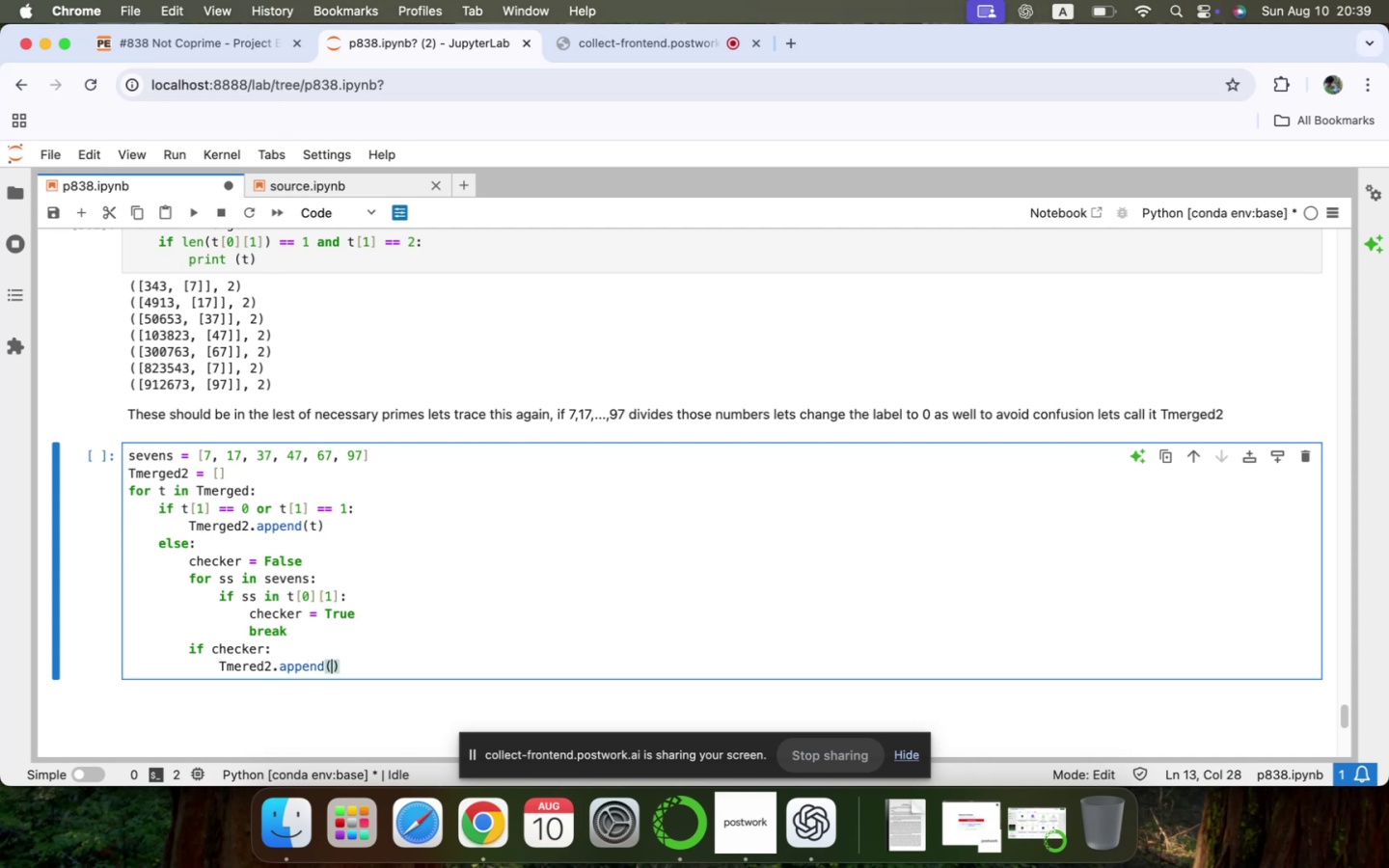 
scroll: coordinate [360, 600], scroll_direction: up, amount: 10.0
 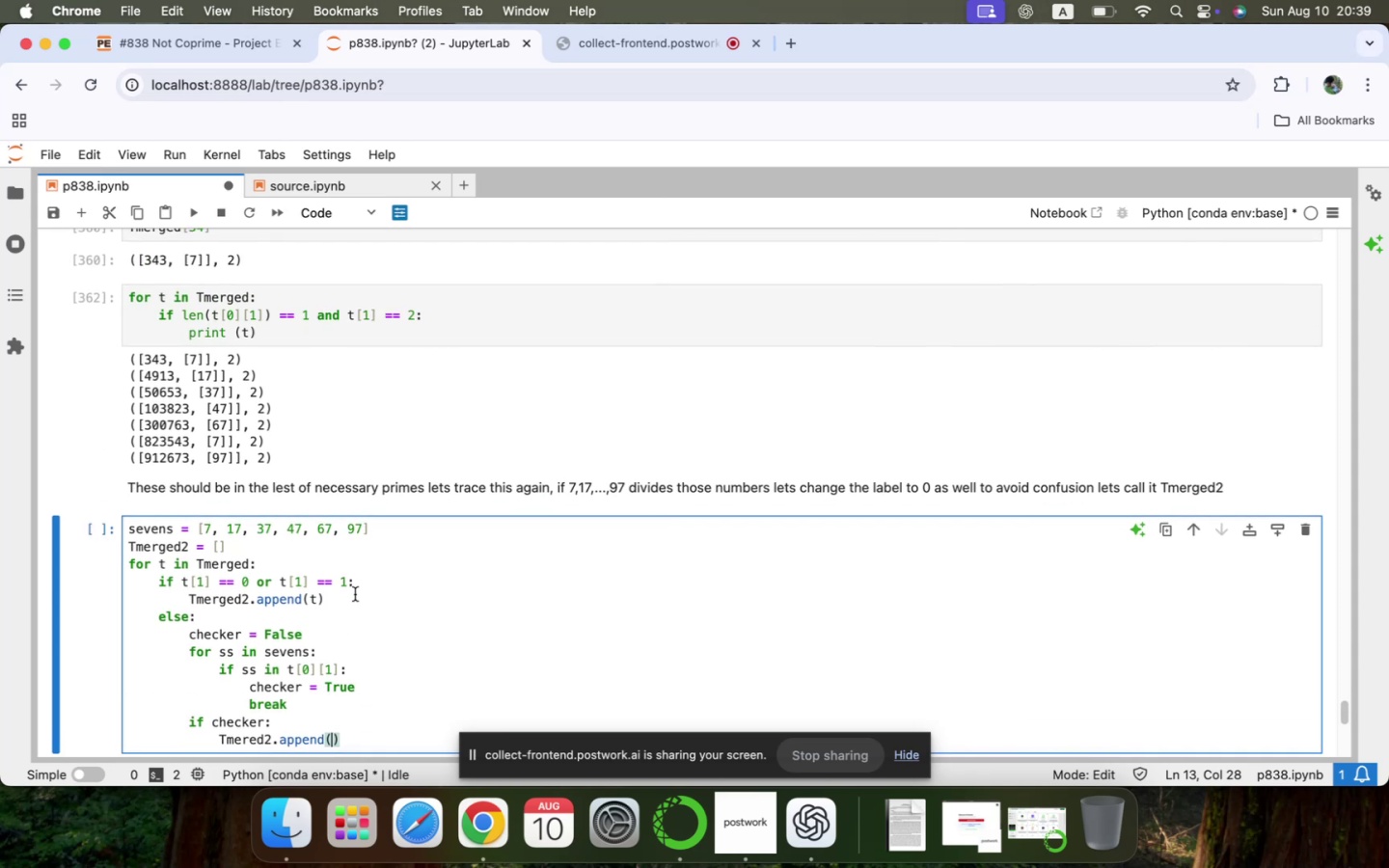 
wait(5.75)
 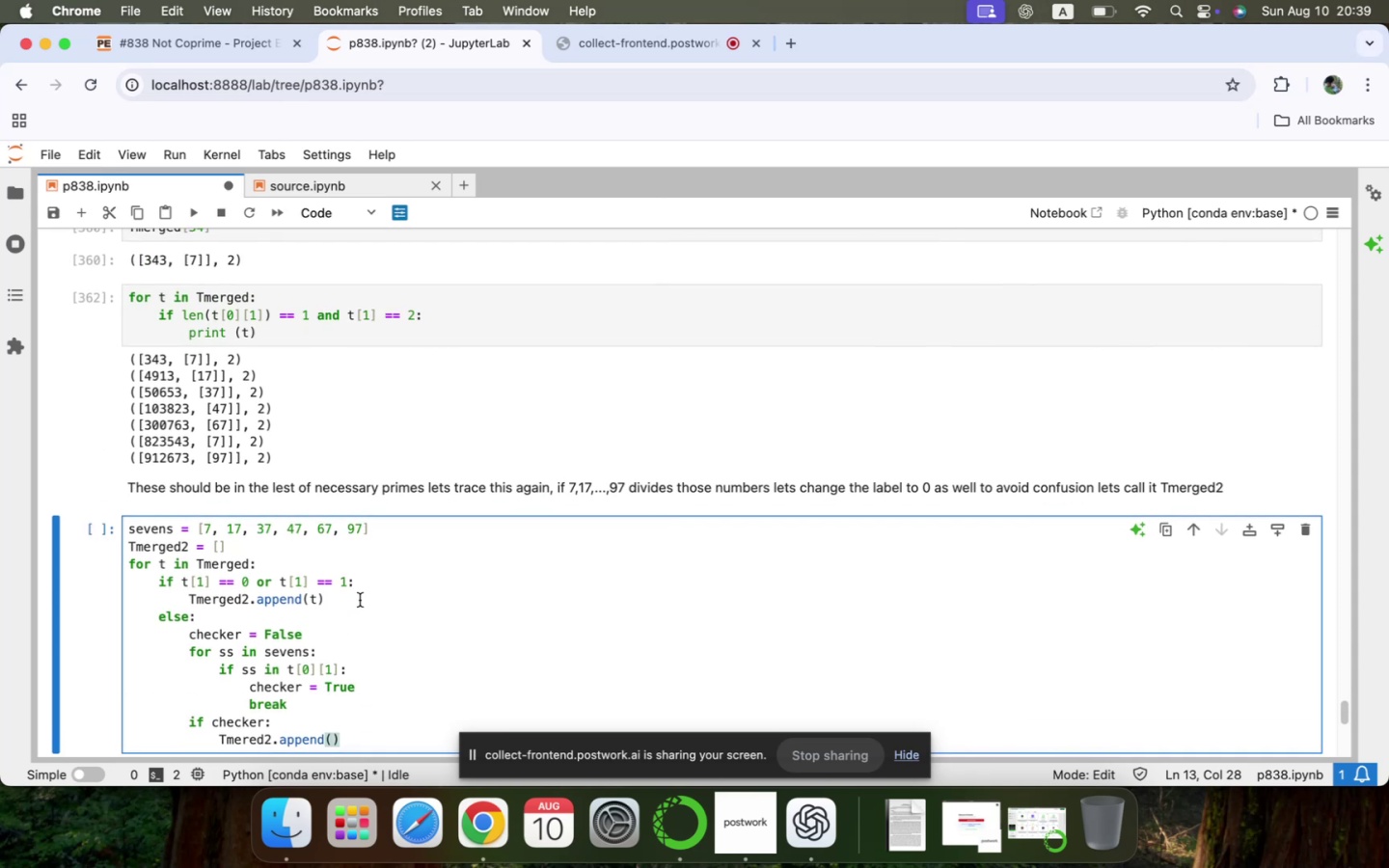 
left_click([246, 333])
 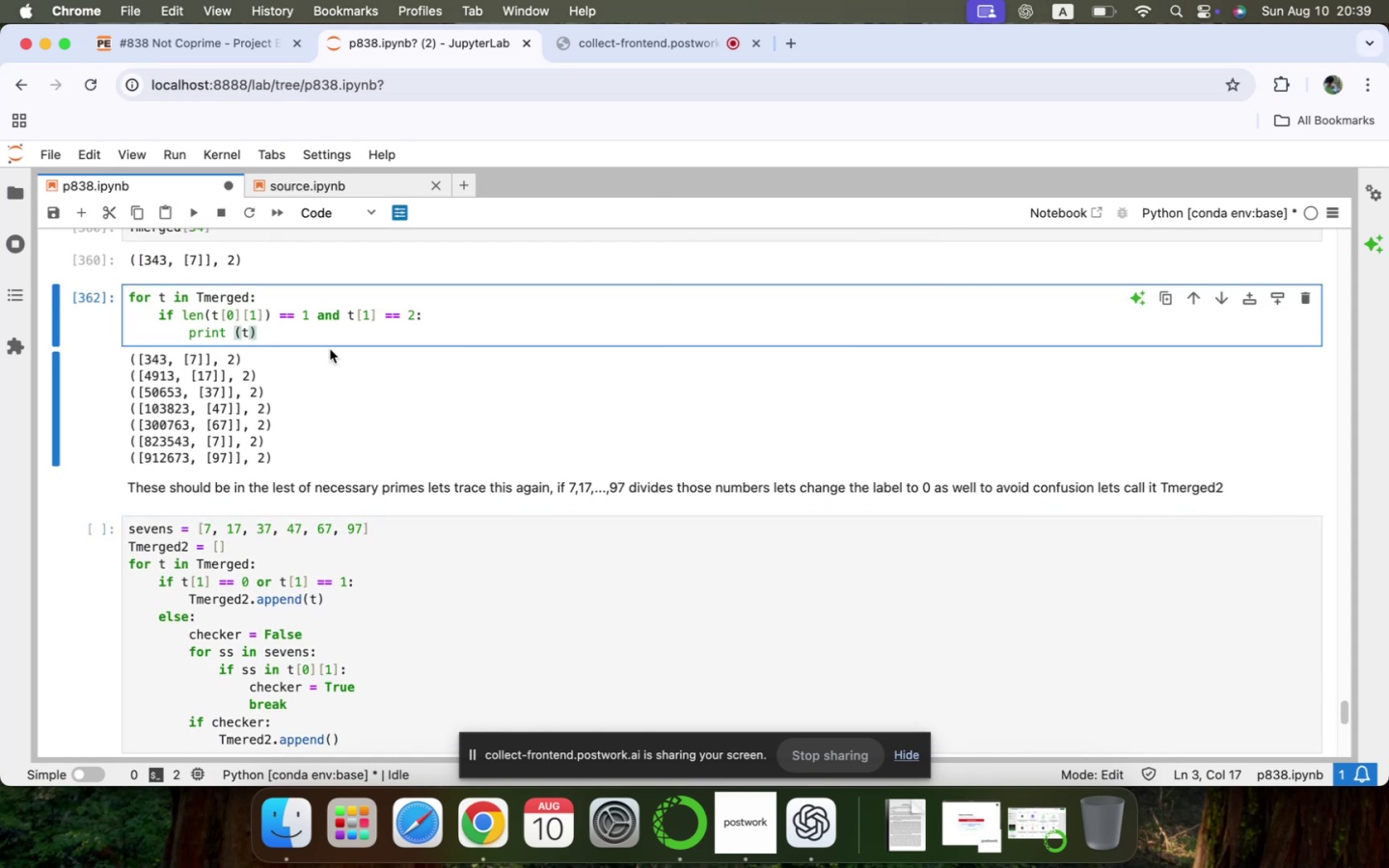 
type( )
key(Backspace)
type(, type(t)
 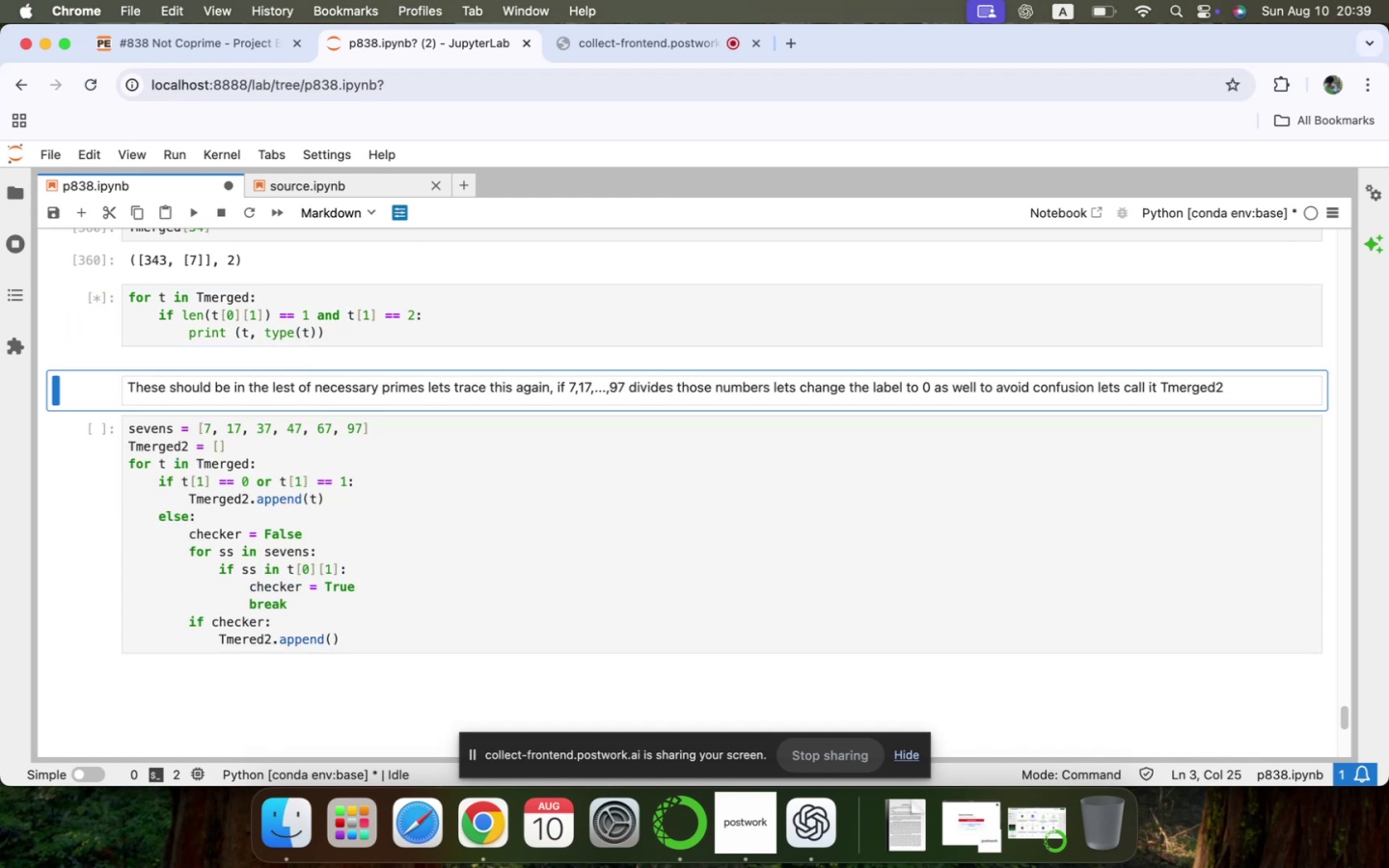 
key(Shift+Enter)
 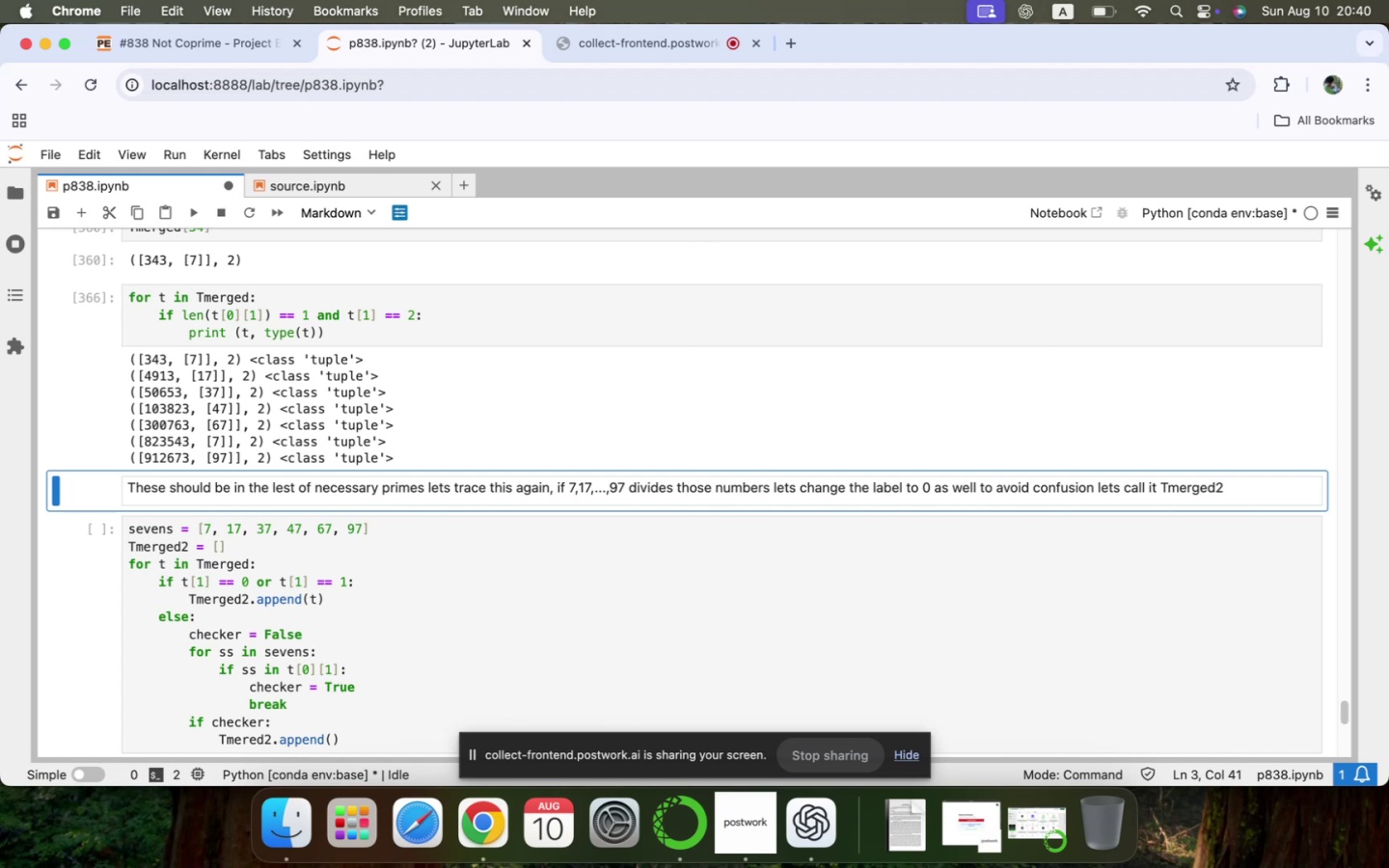 
wait(26.67)
 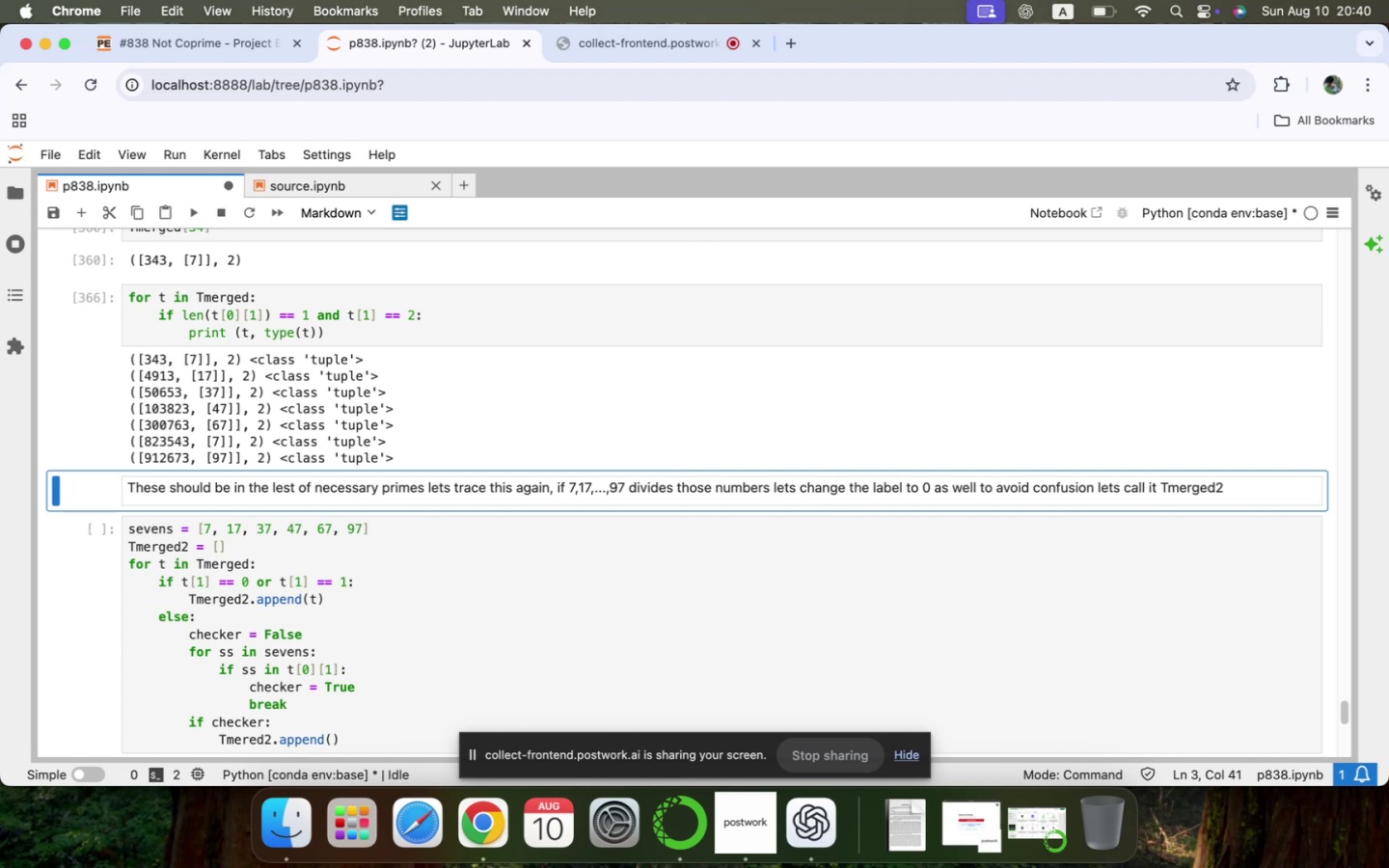 
left_click([334, 747])
 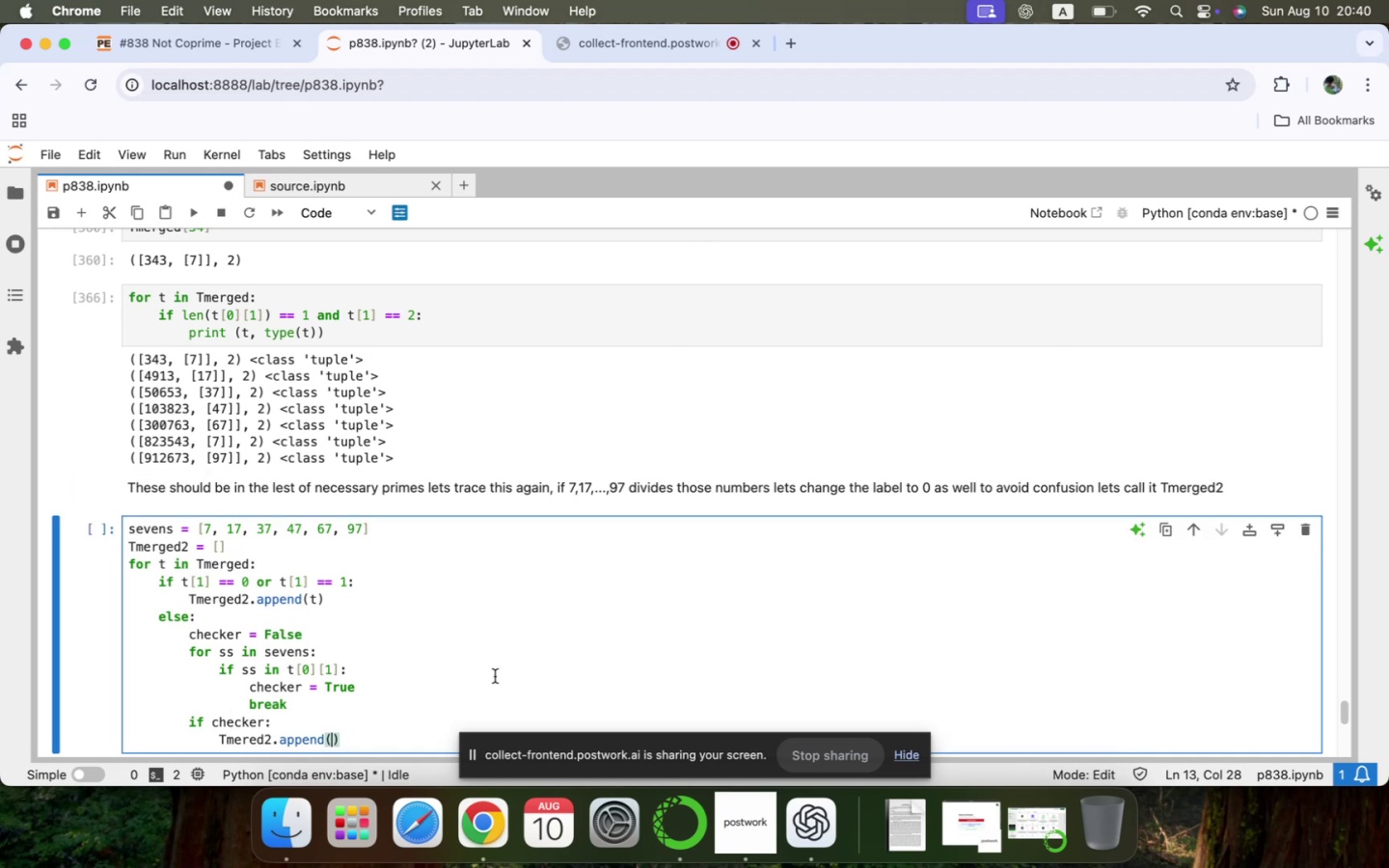 
hold_key(key=ShiftLeft, duration=5.2)
 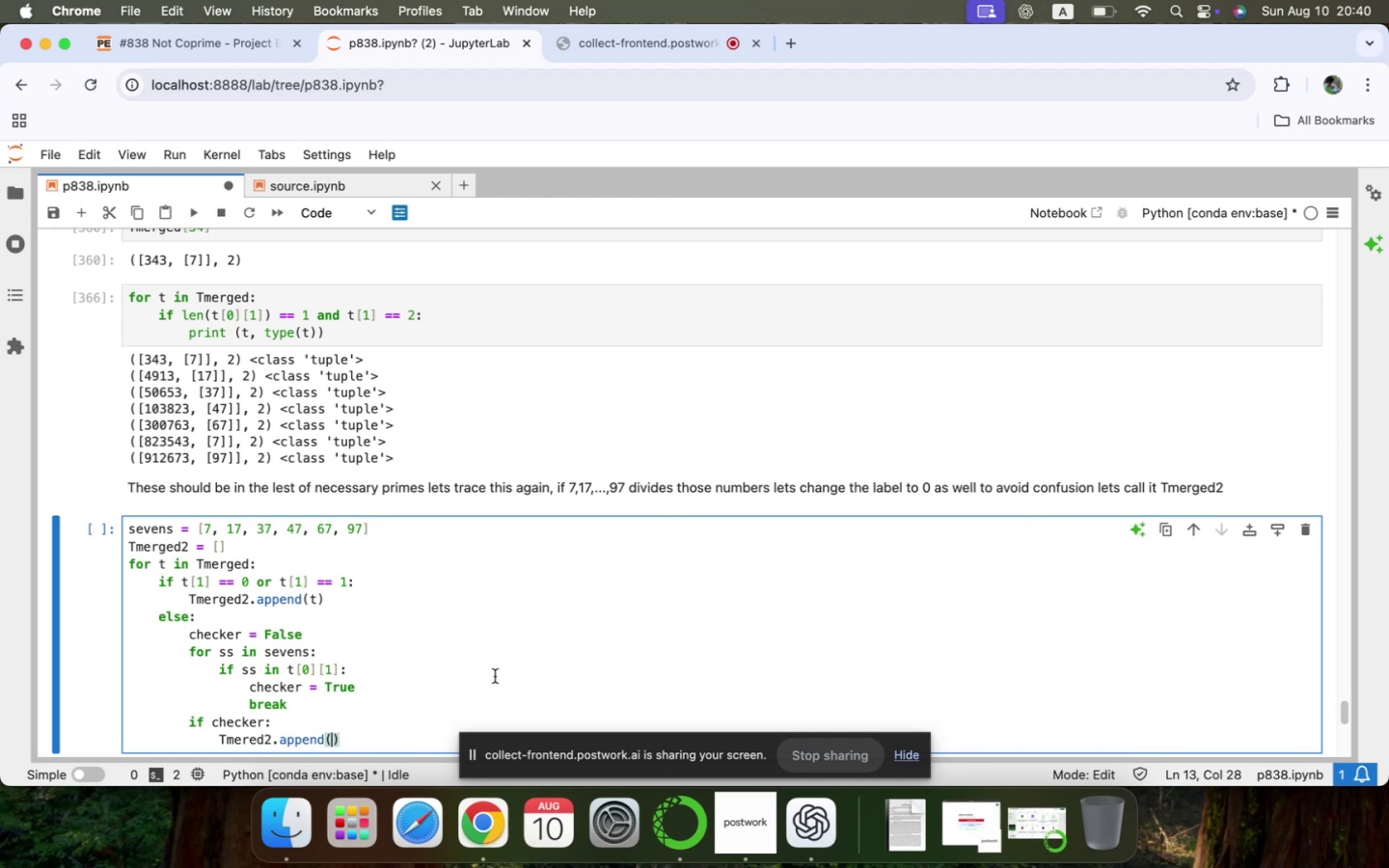 
wait(8.05)
 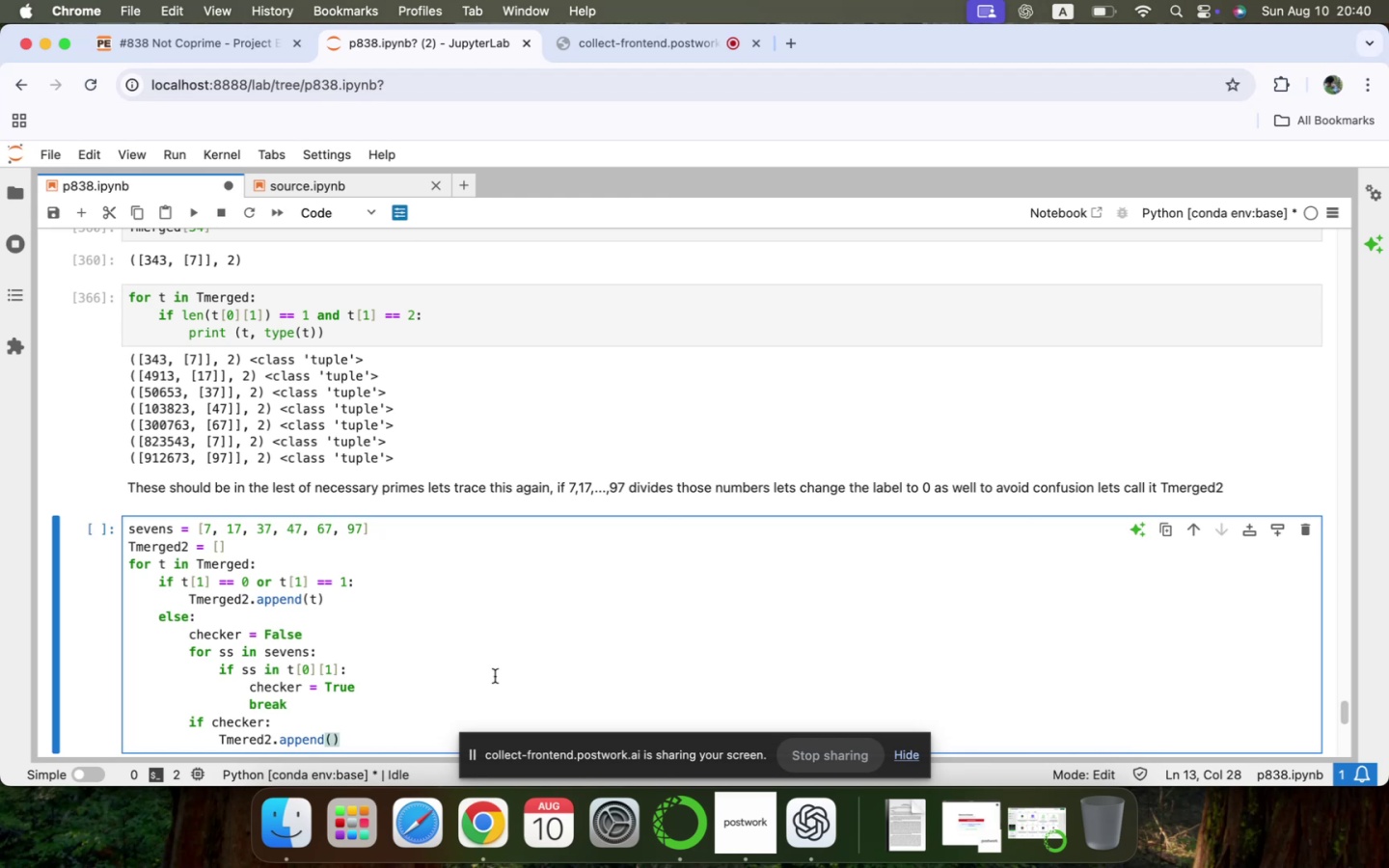 
type((t[0)
 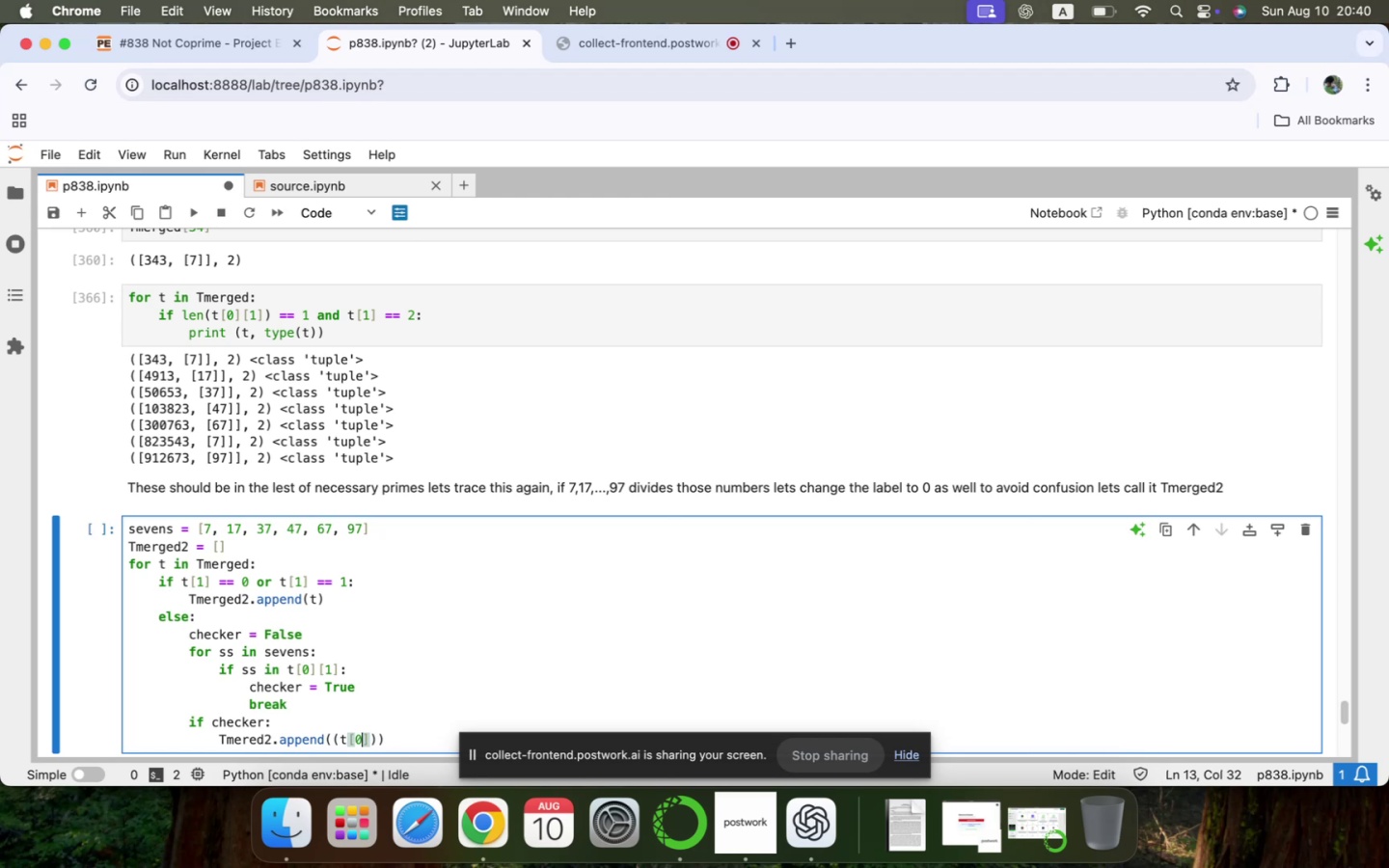 
key(ArrowRight)
 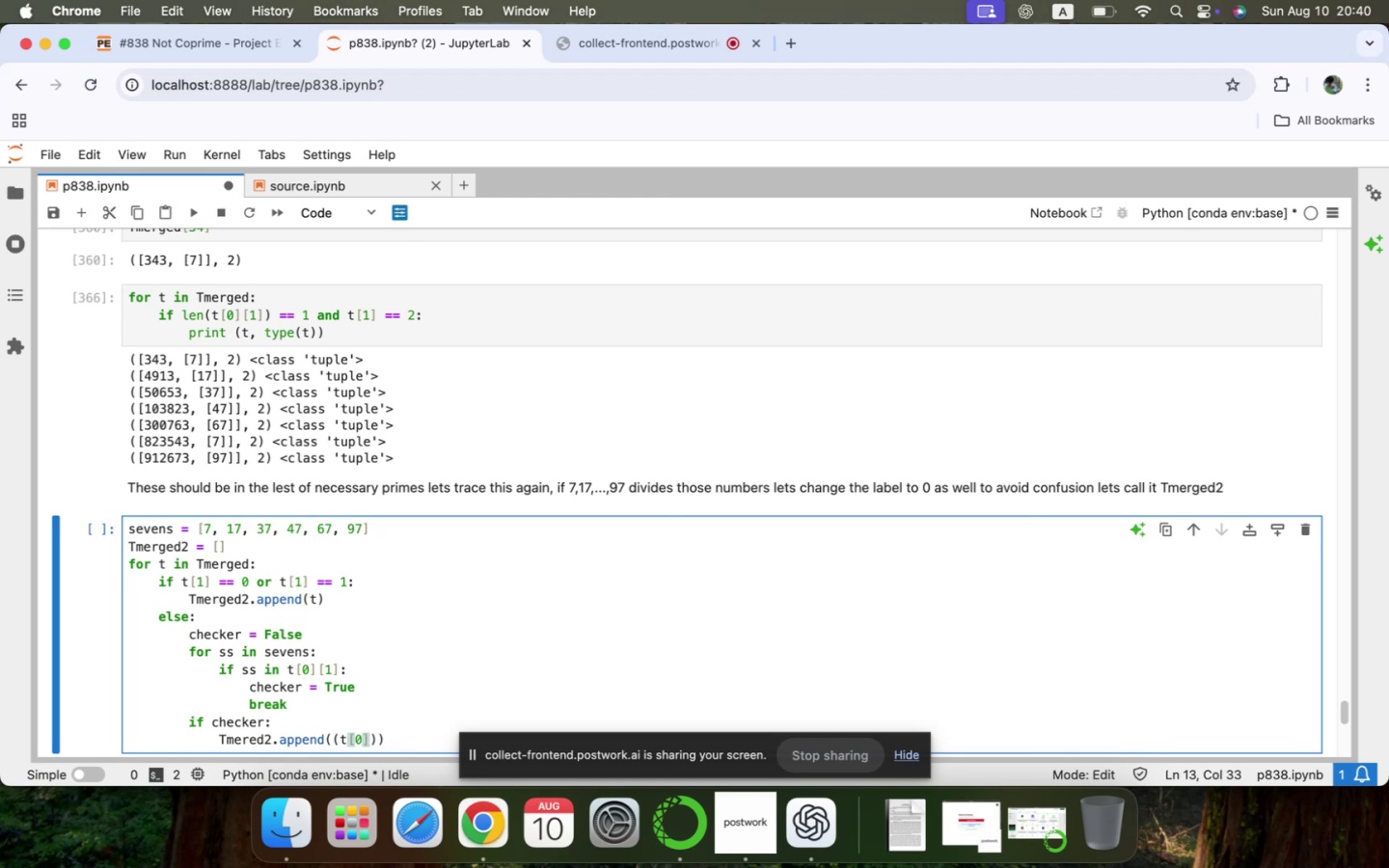 
key(Comma)
 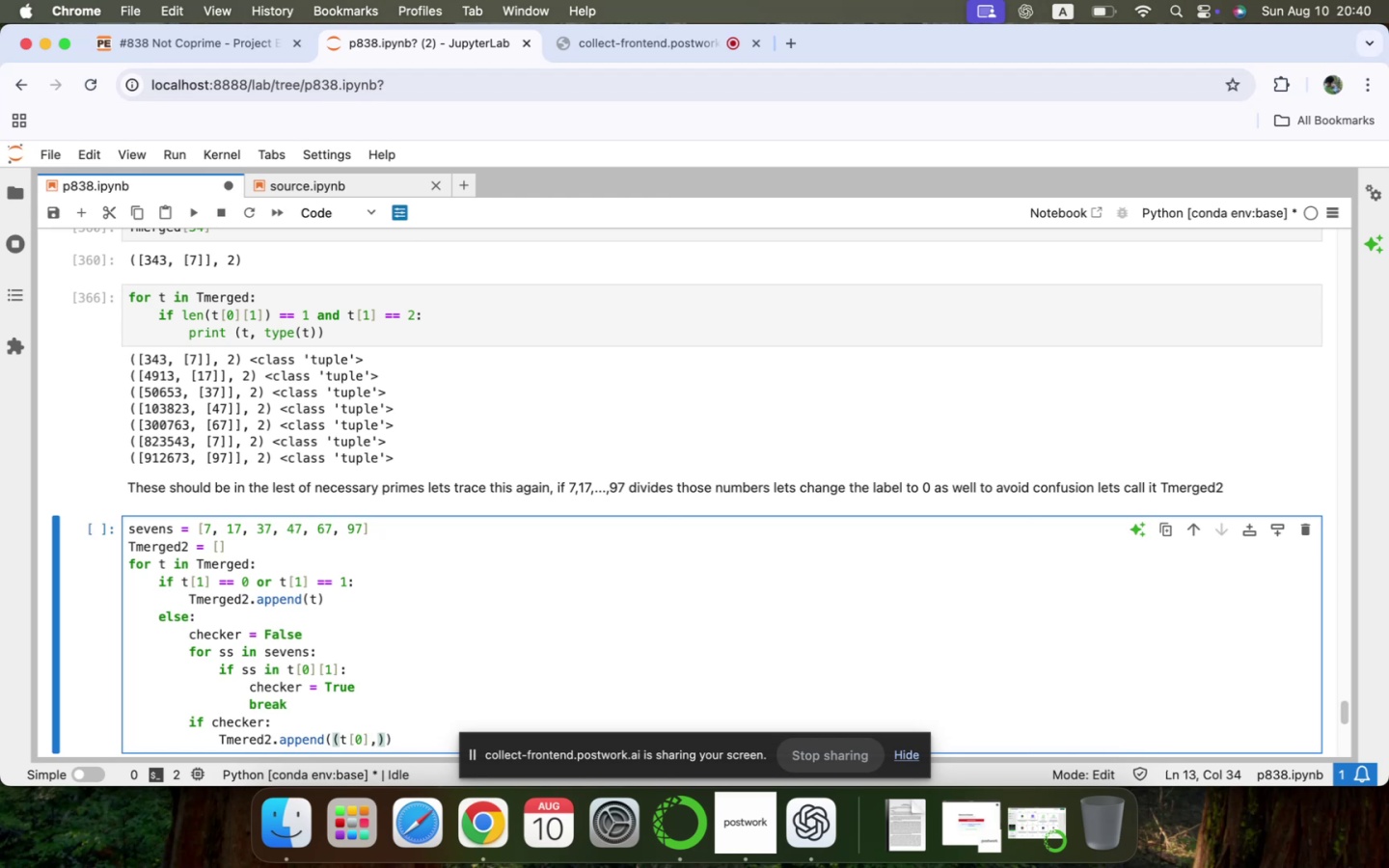 
key(Space)
 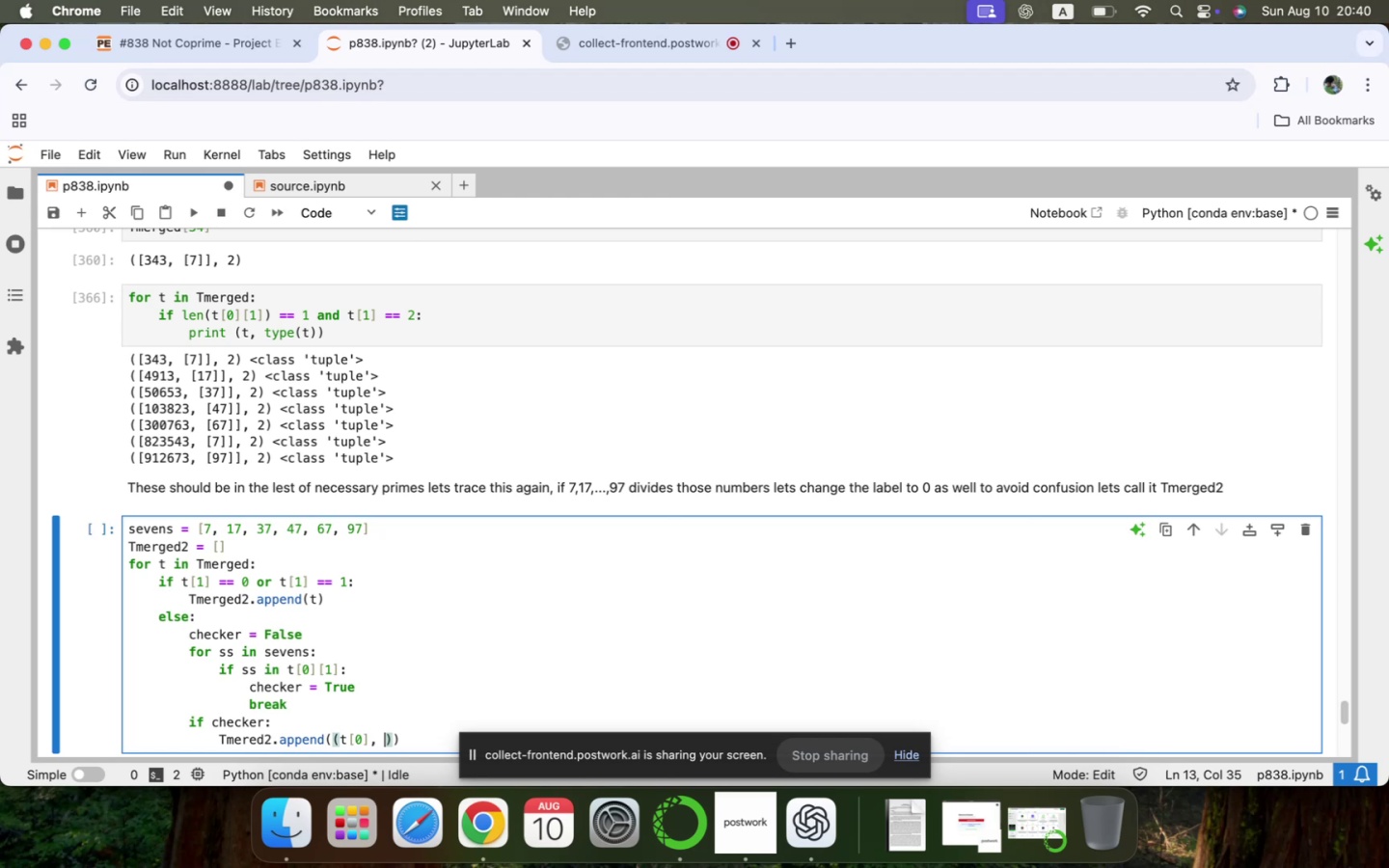 
wait(5.62)
 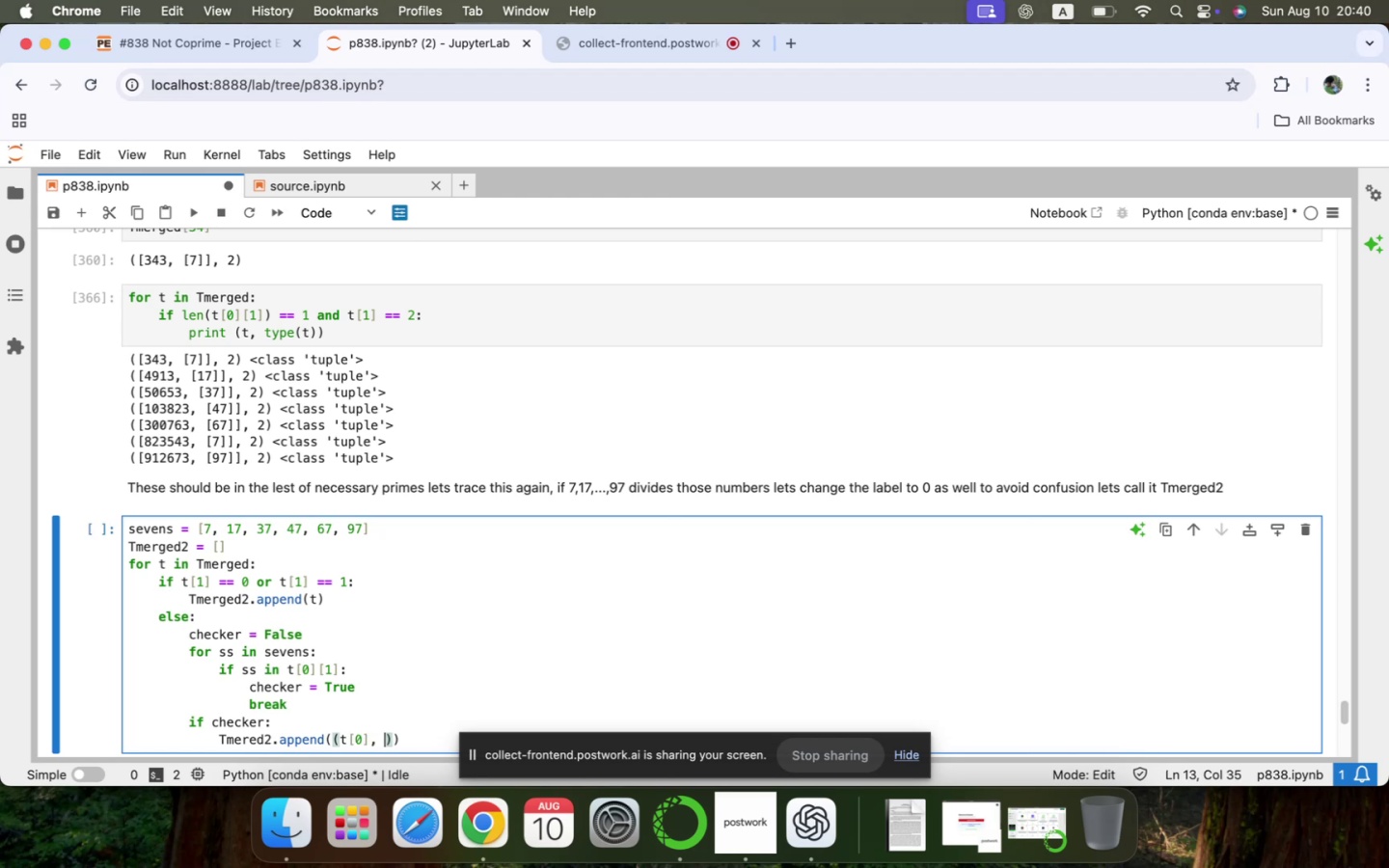 
key(0)
 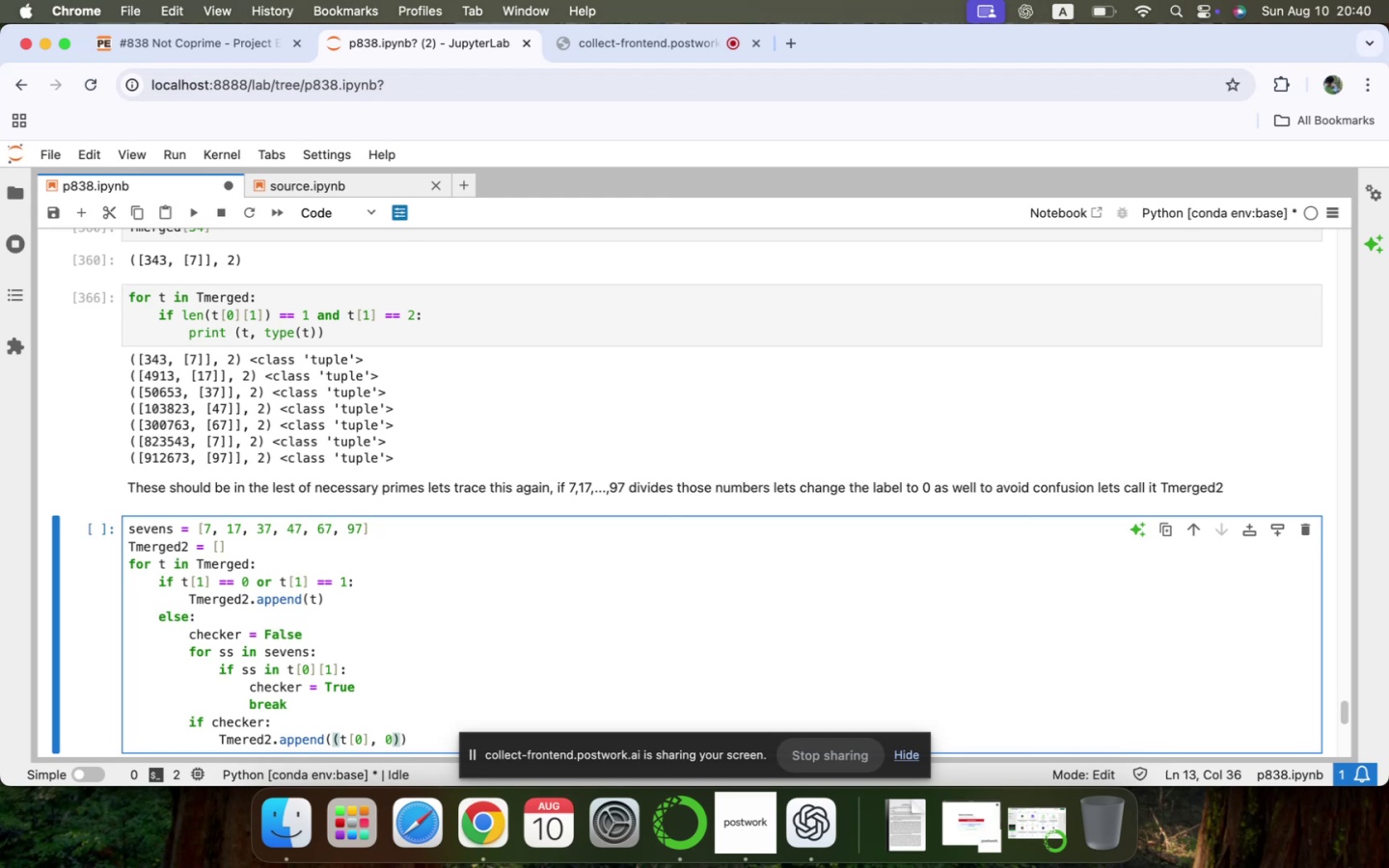 
key(ArrowDown)
 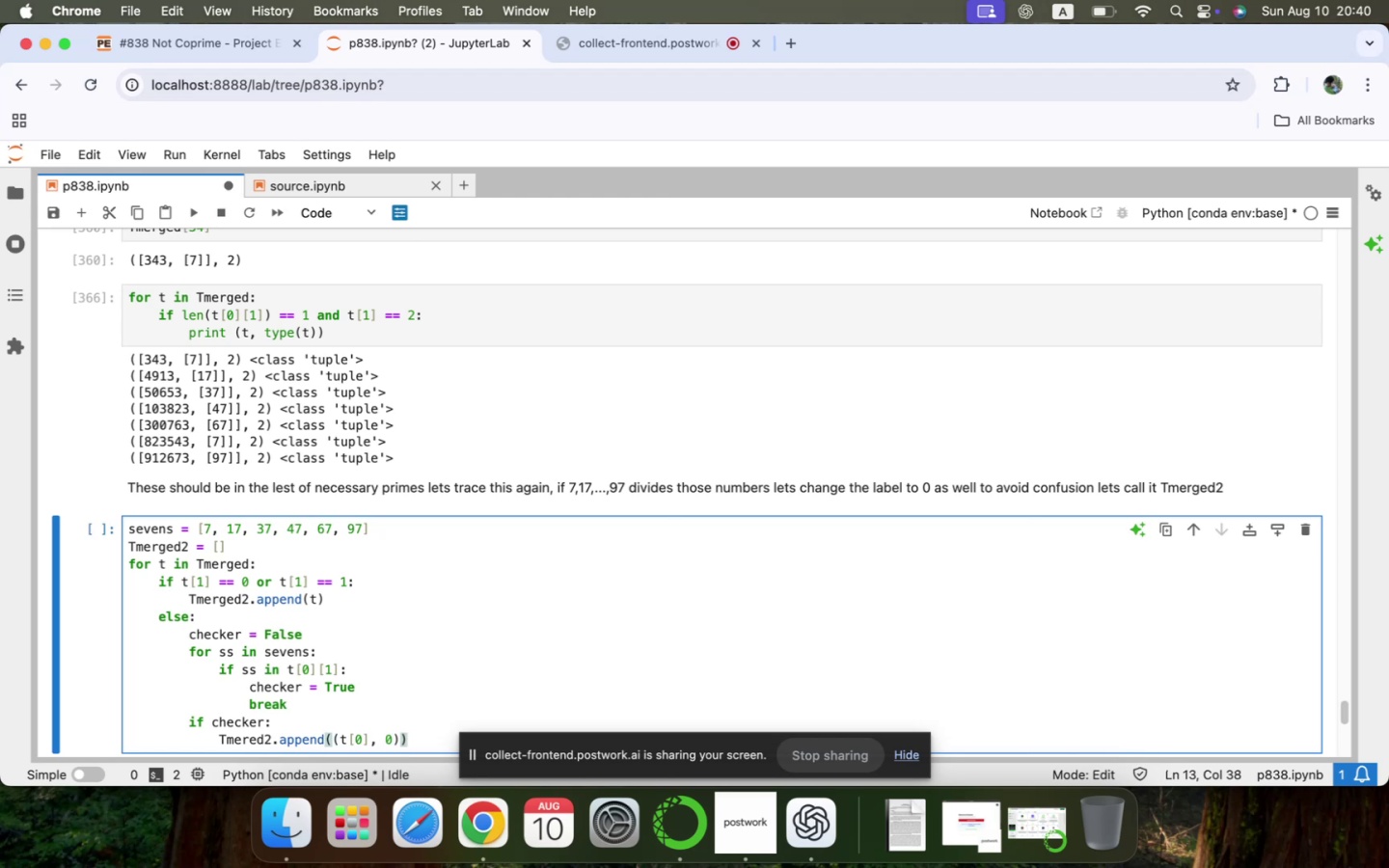 
key(Enter)
 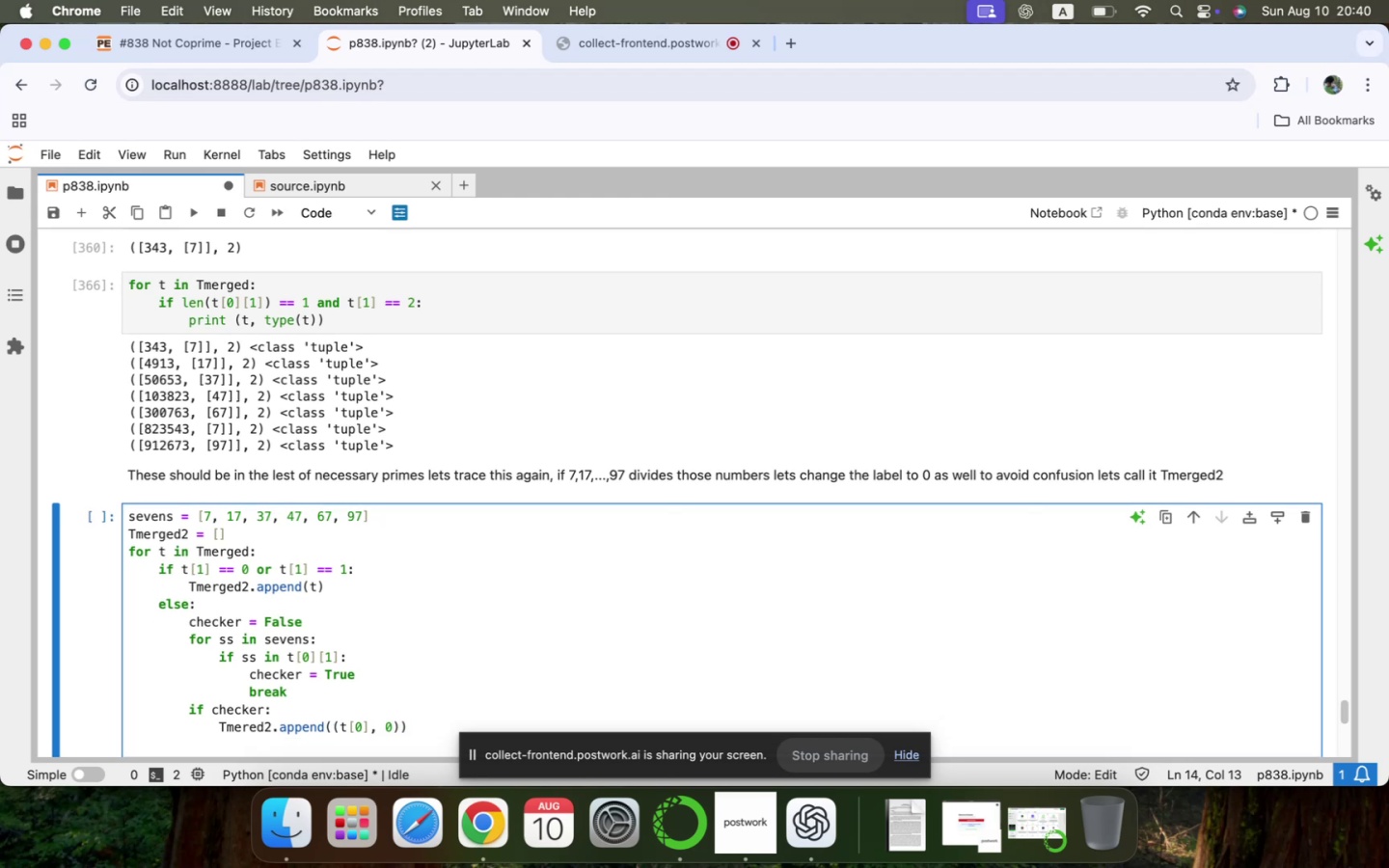 
scroll: coordinate [495, 676], scroll_direction: down, amount: 23.0
 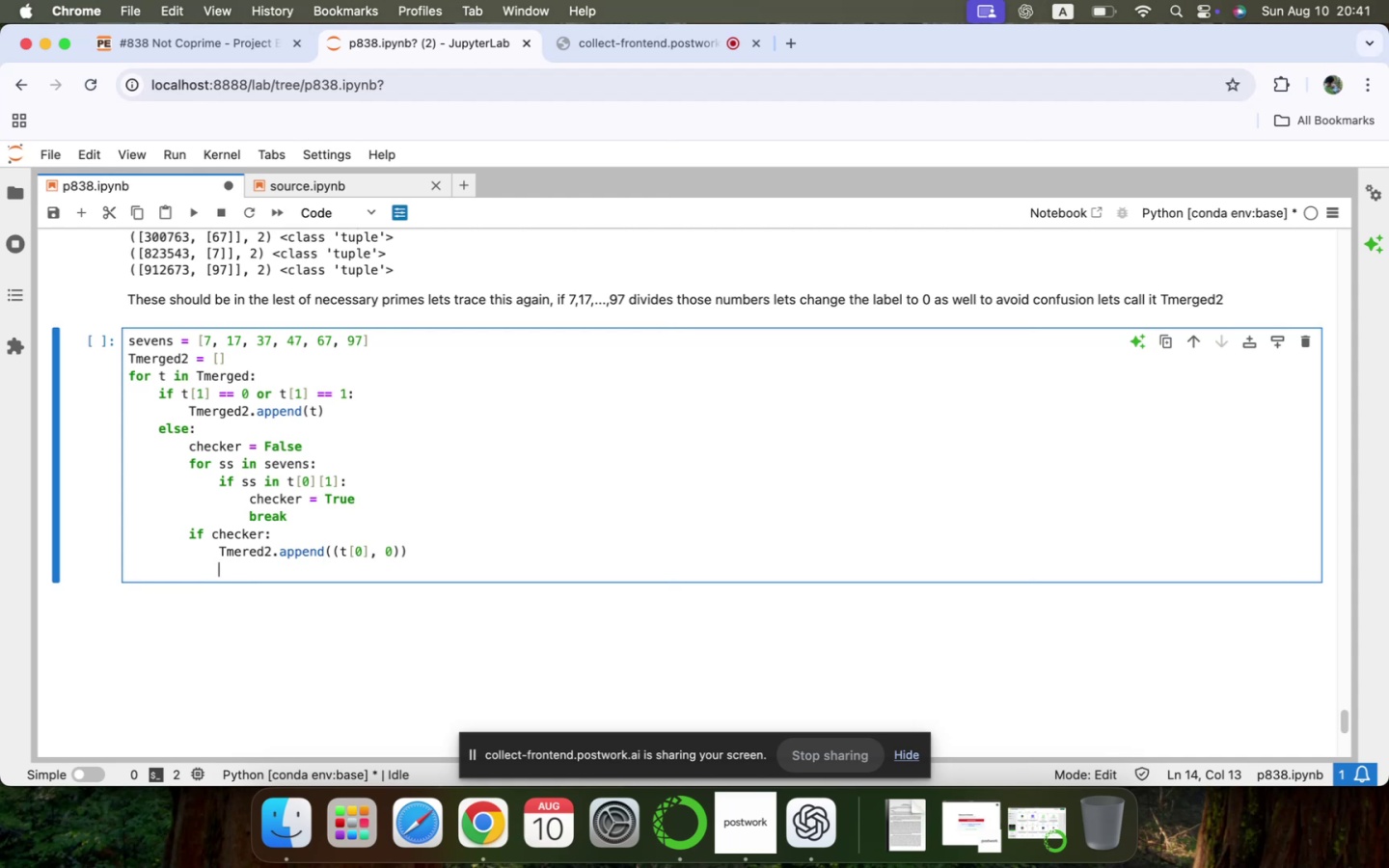 
wait(13.7)
 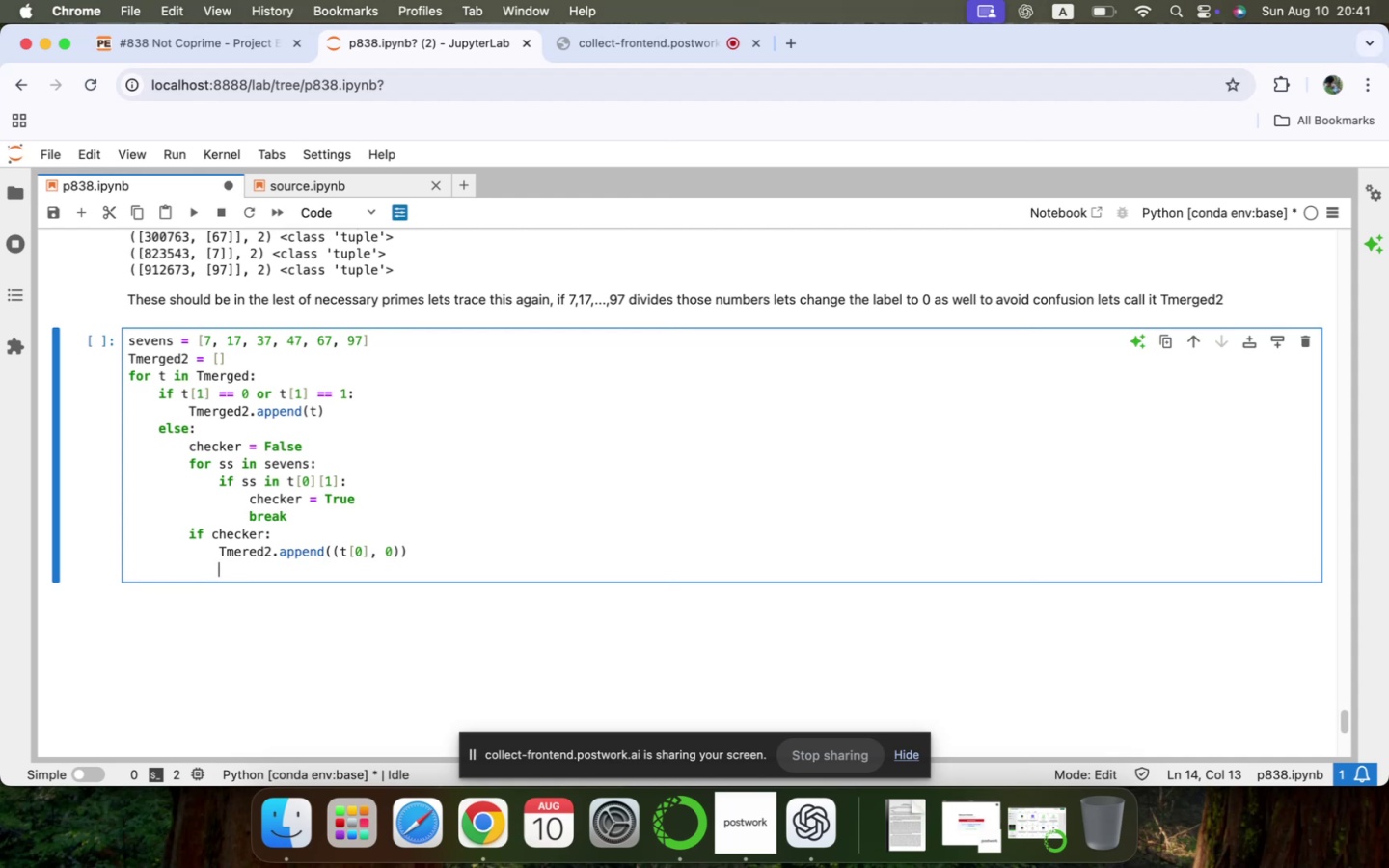 
key(Backspace)
 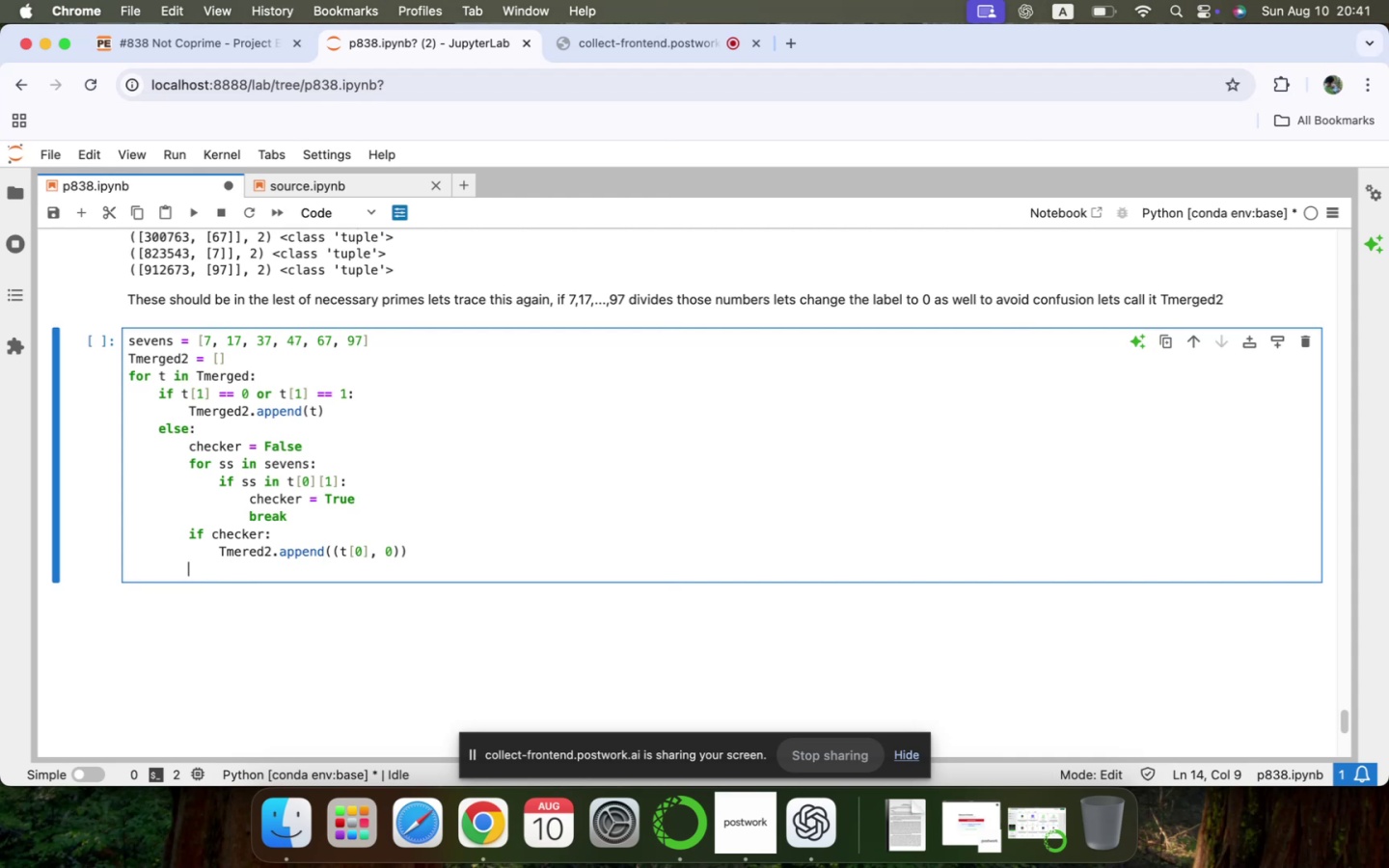 
key(Backspace)
 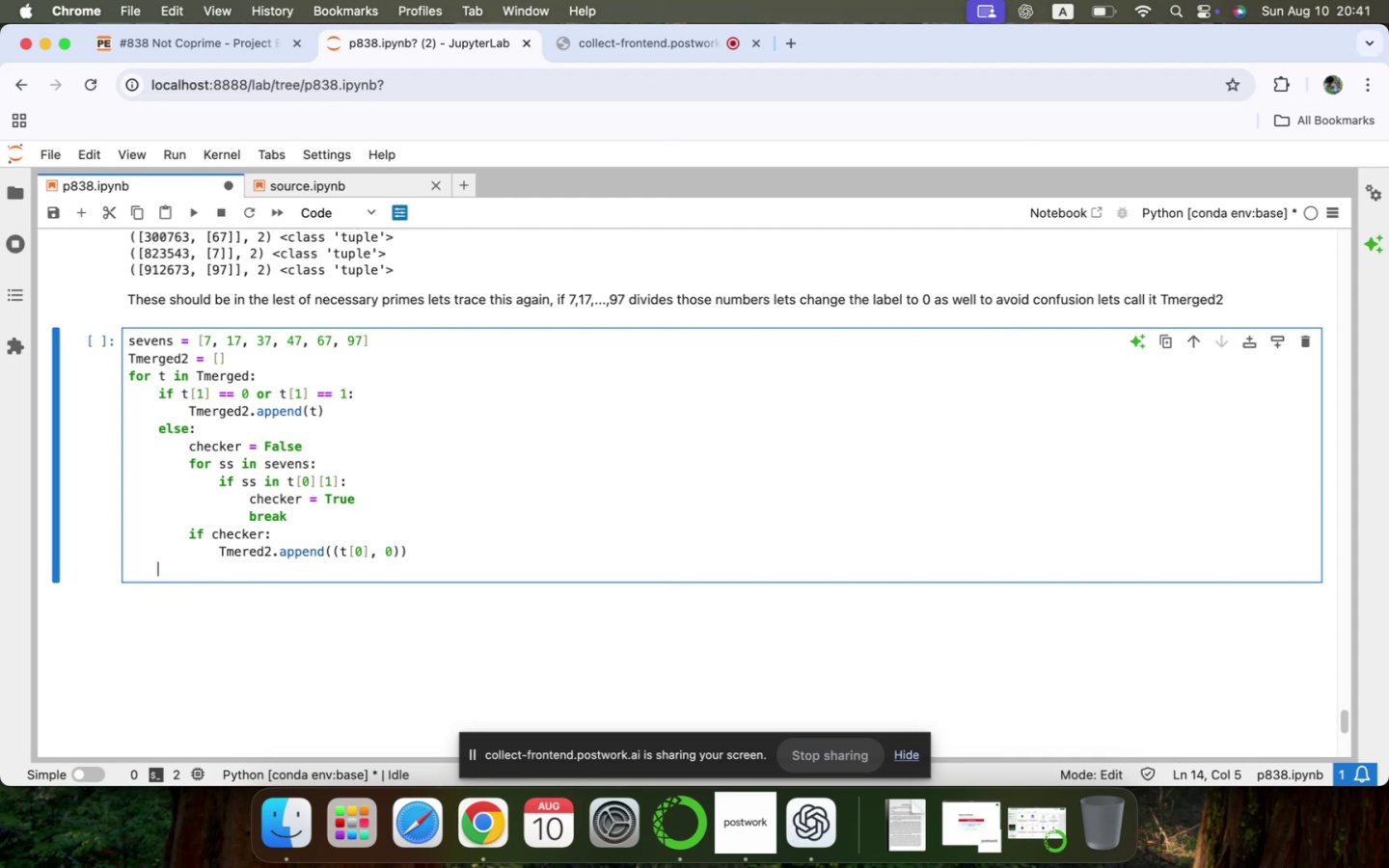 
key(Backspace)
 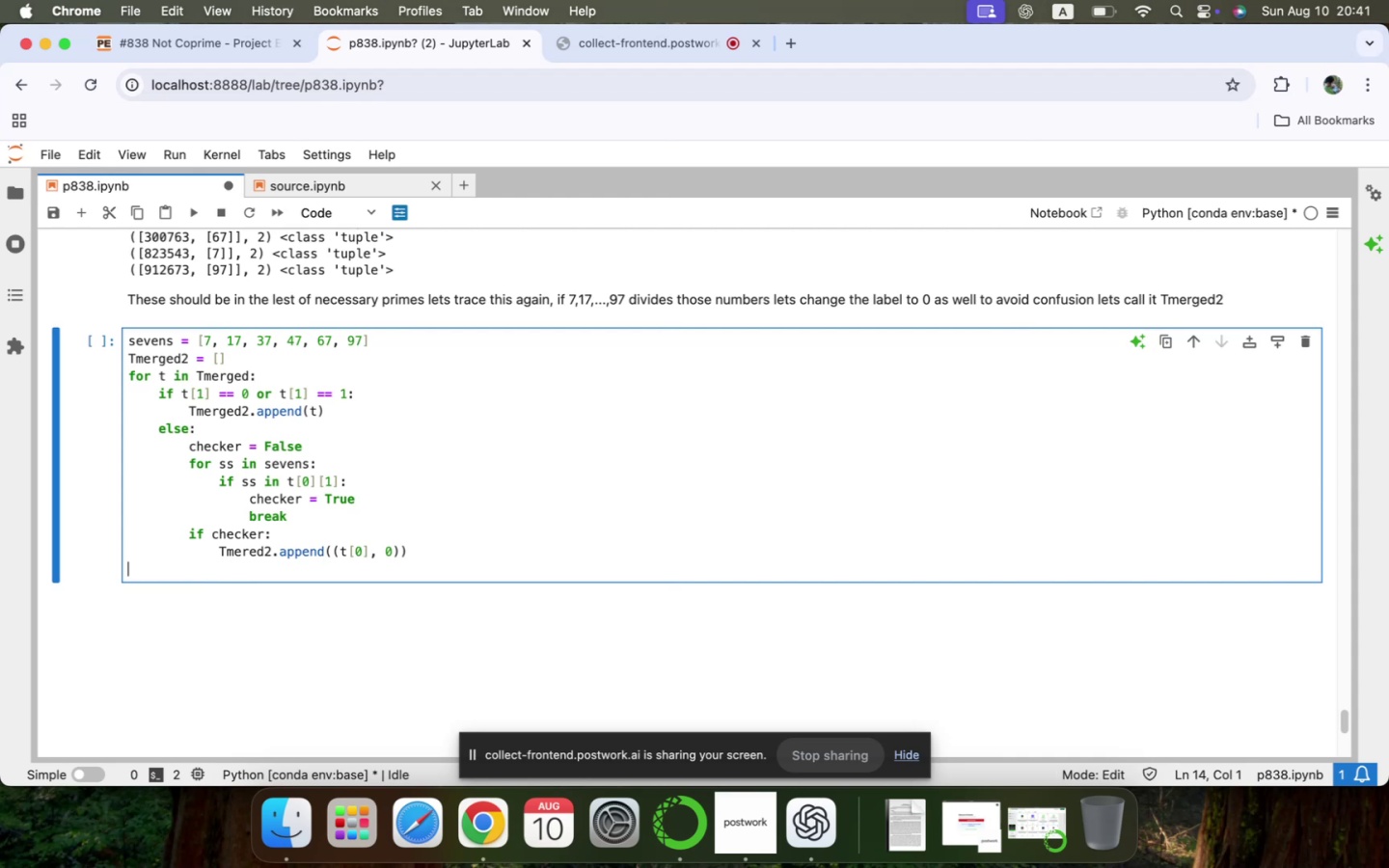 
key(Backspace)
 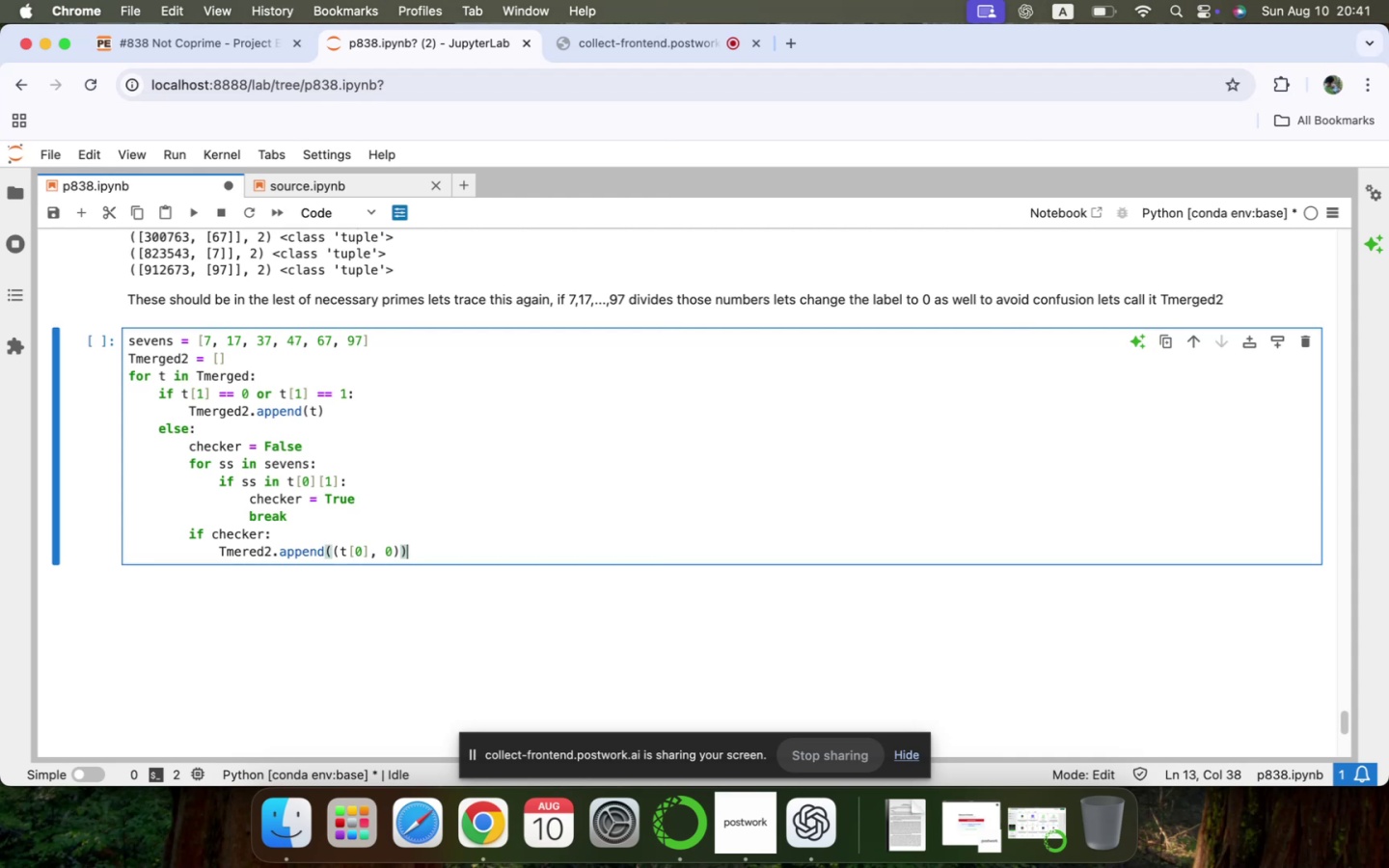 
key(Enter)
 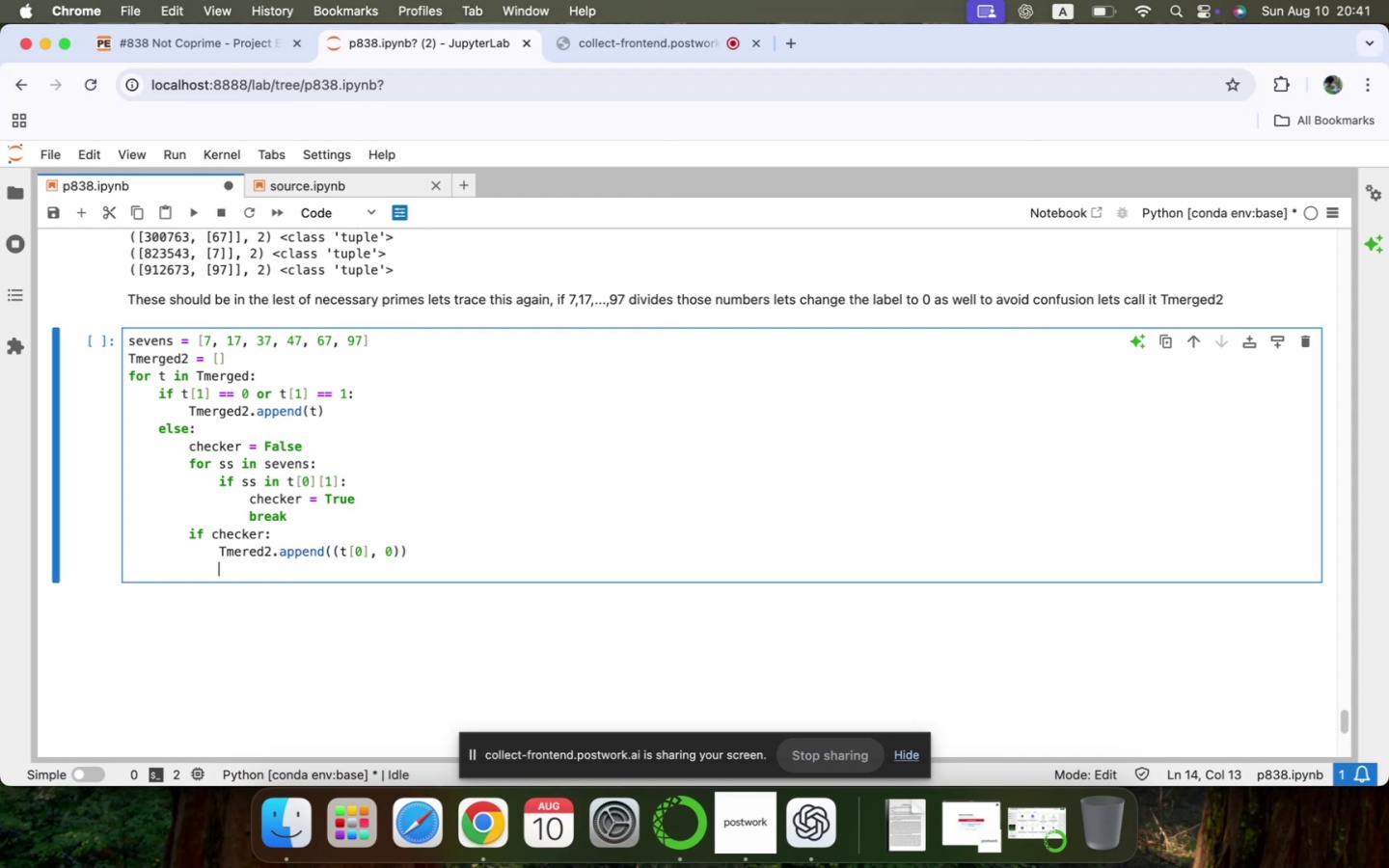 
key(Enter)
 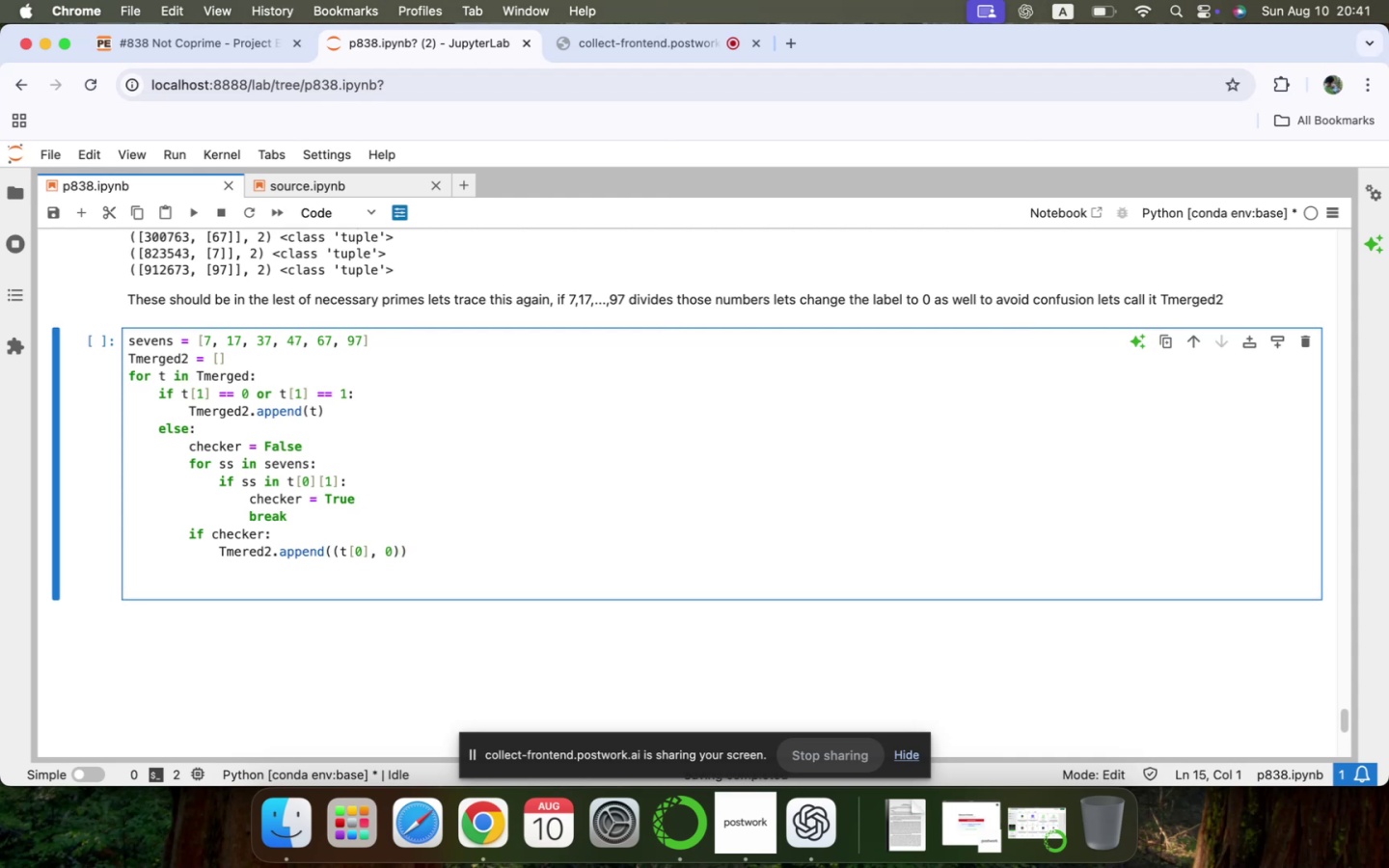 
key(Backspace)
 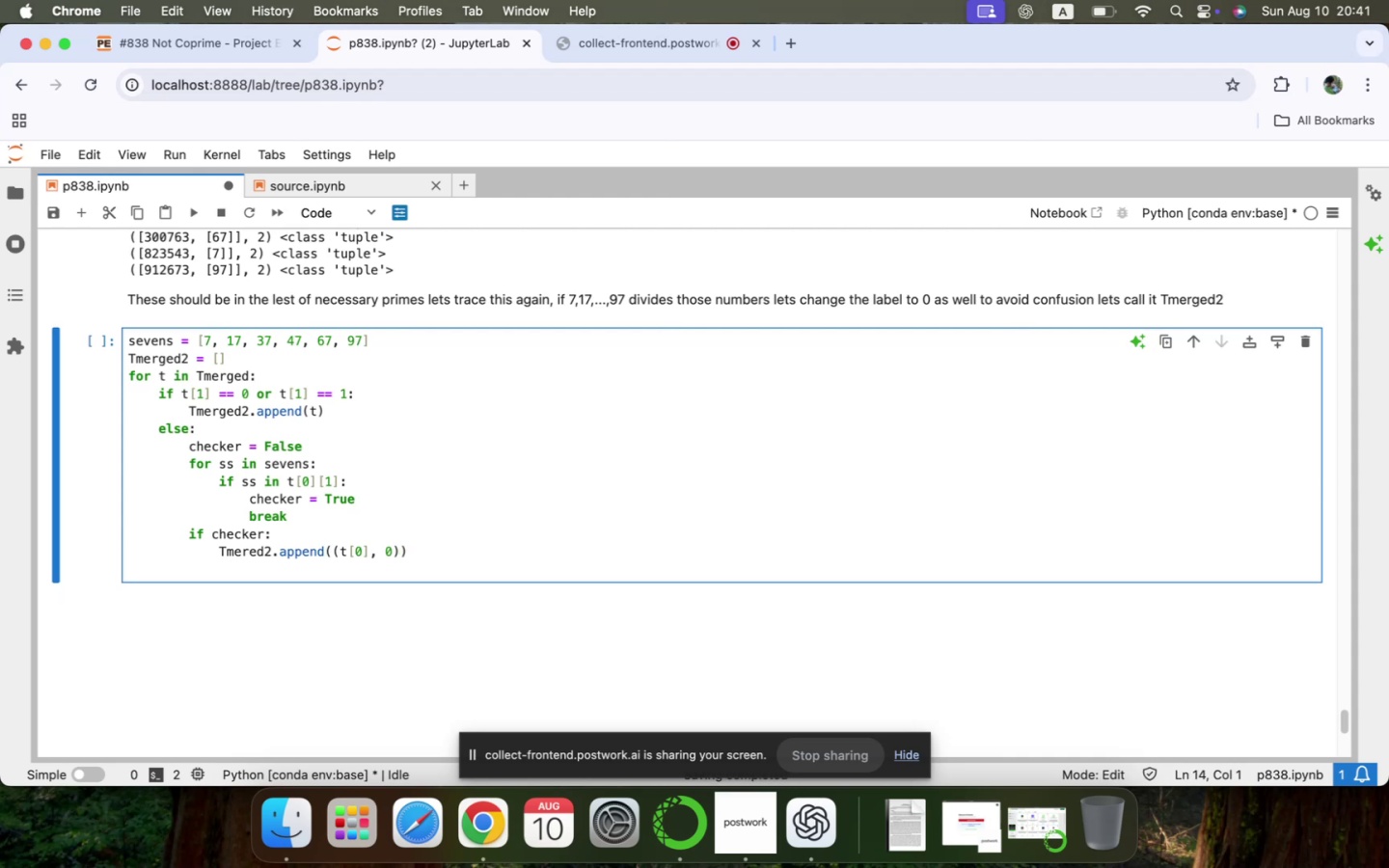 
key(Backspace)
 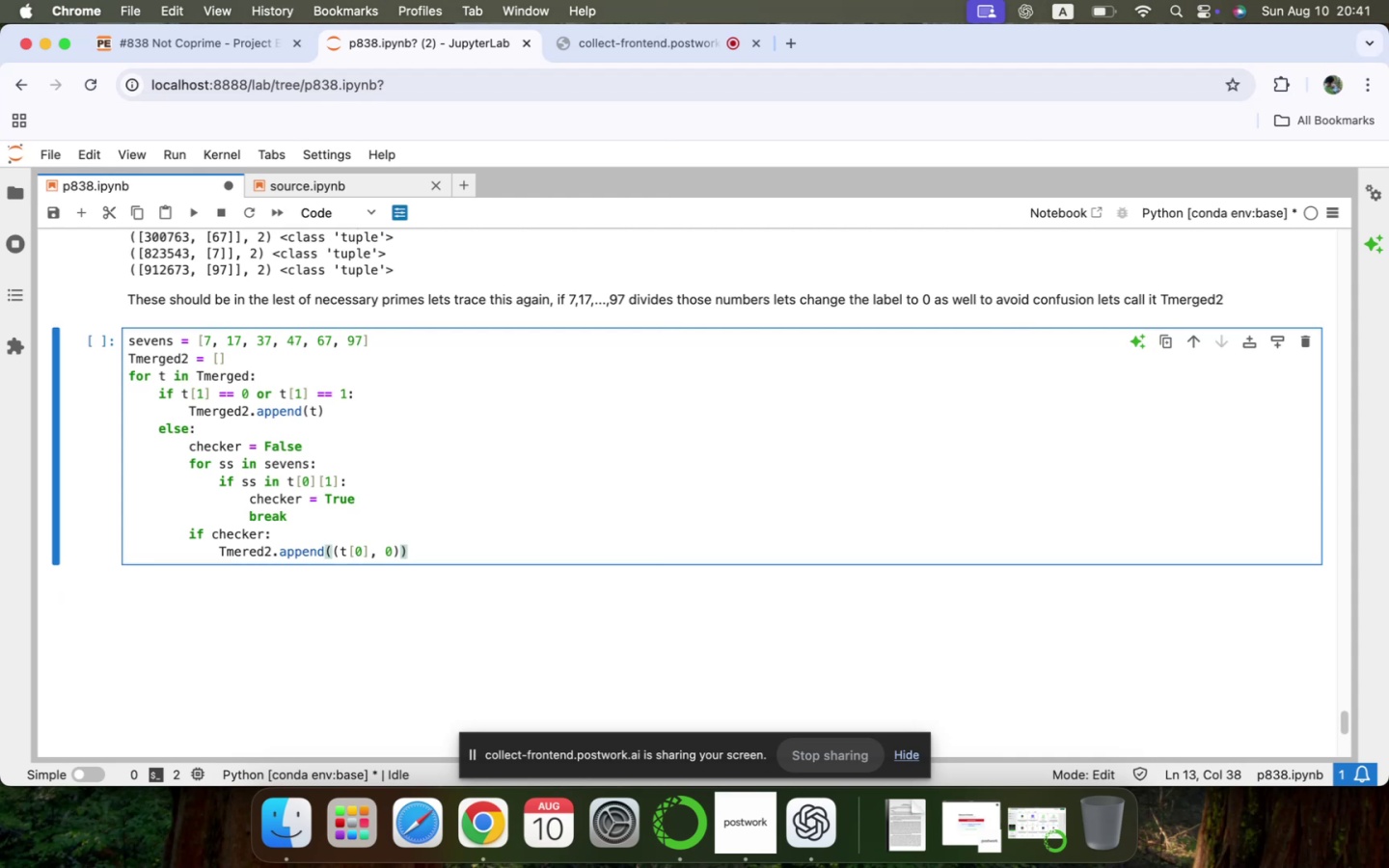 
key(Enter)
 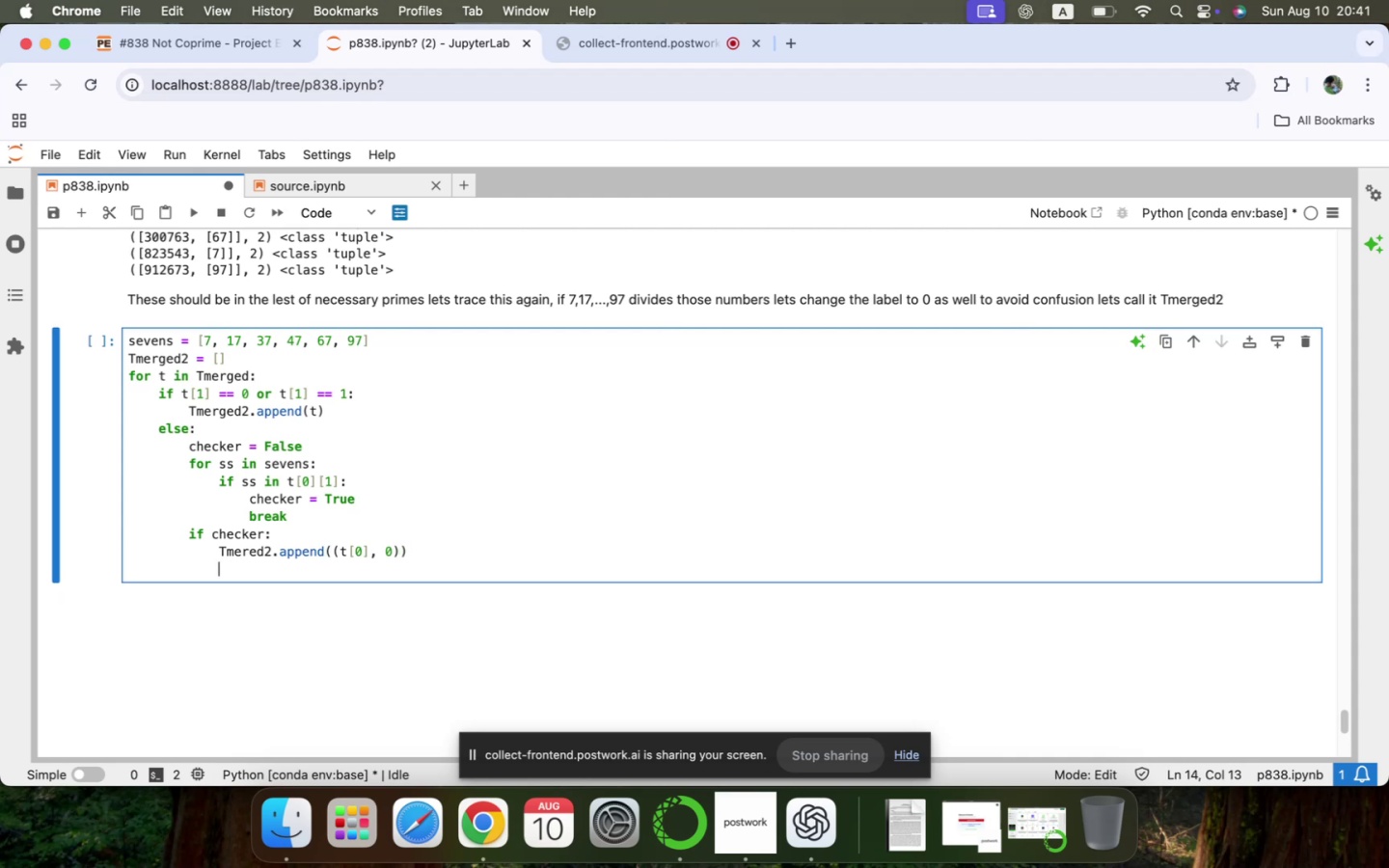 
key(Backspace)
type(else:)
 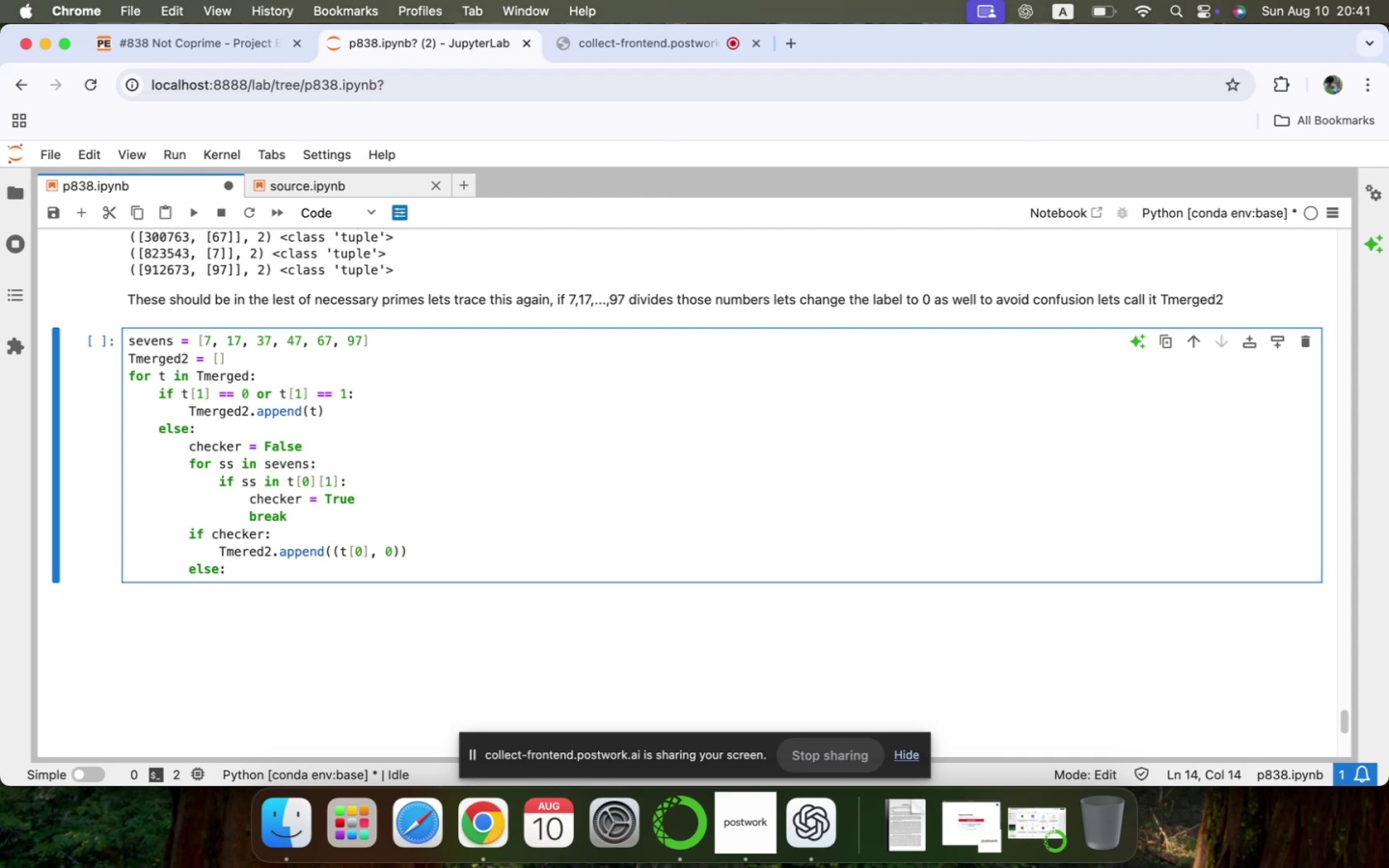 
key(Enter)
 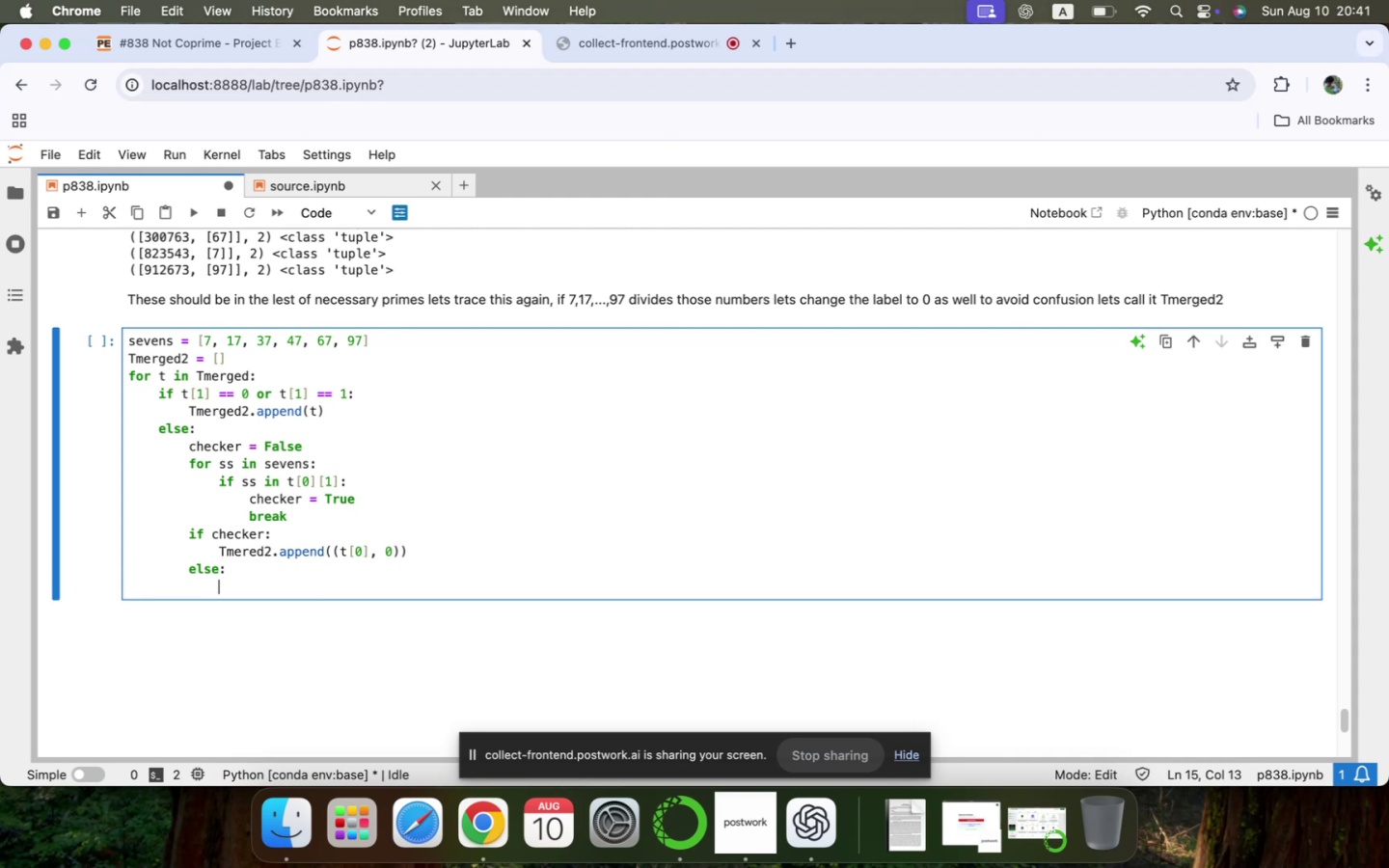 
key(ArrowUp)
 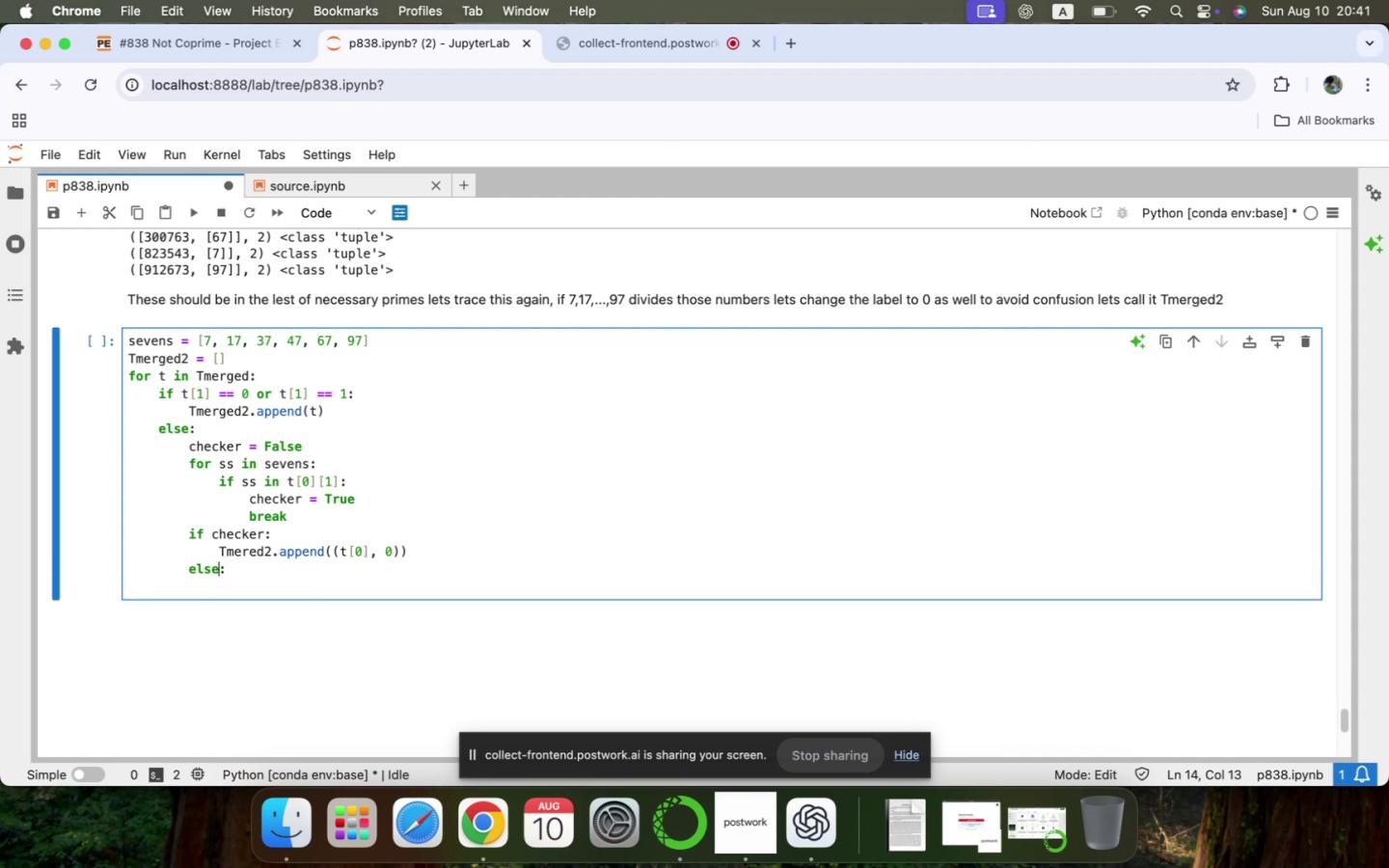 
key(ArrowUp)
 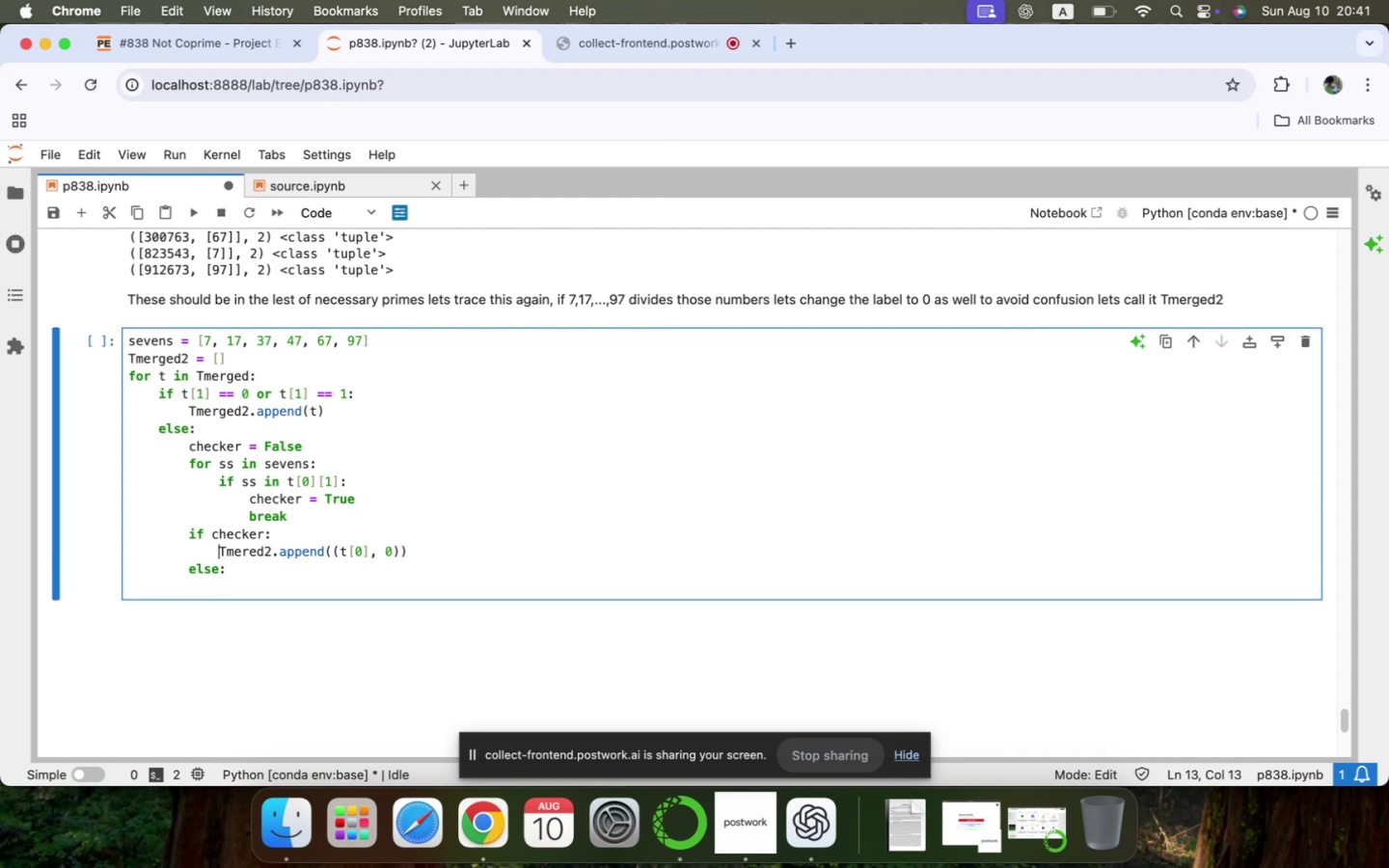 
key(ArrowRight)
 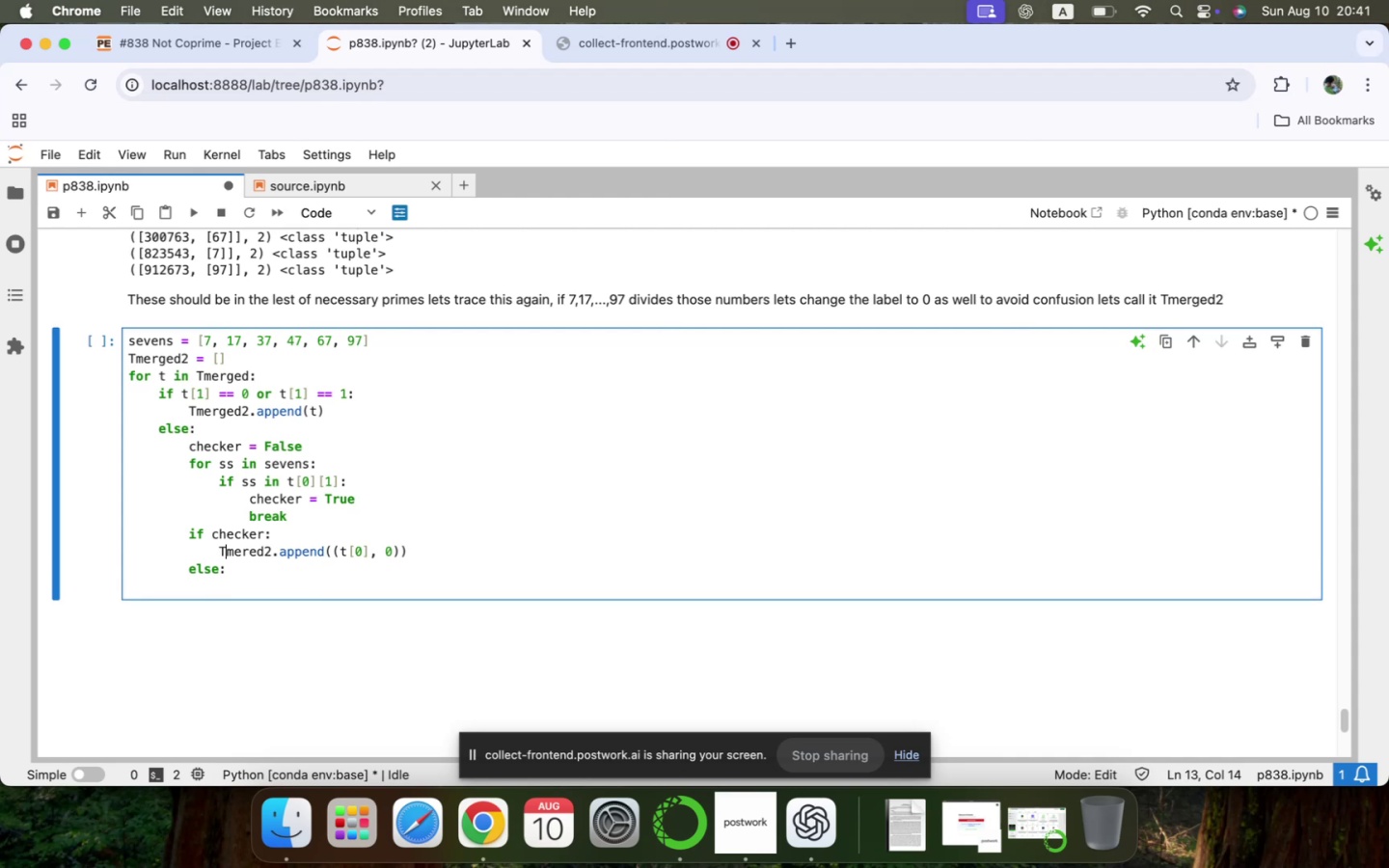 
key(ArrowRight)
 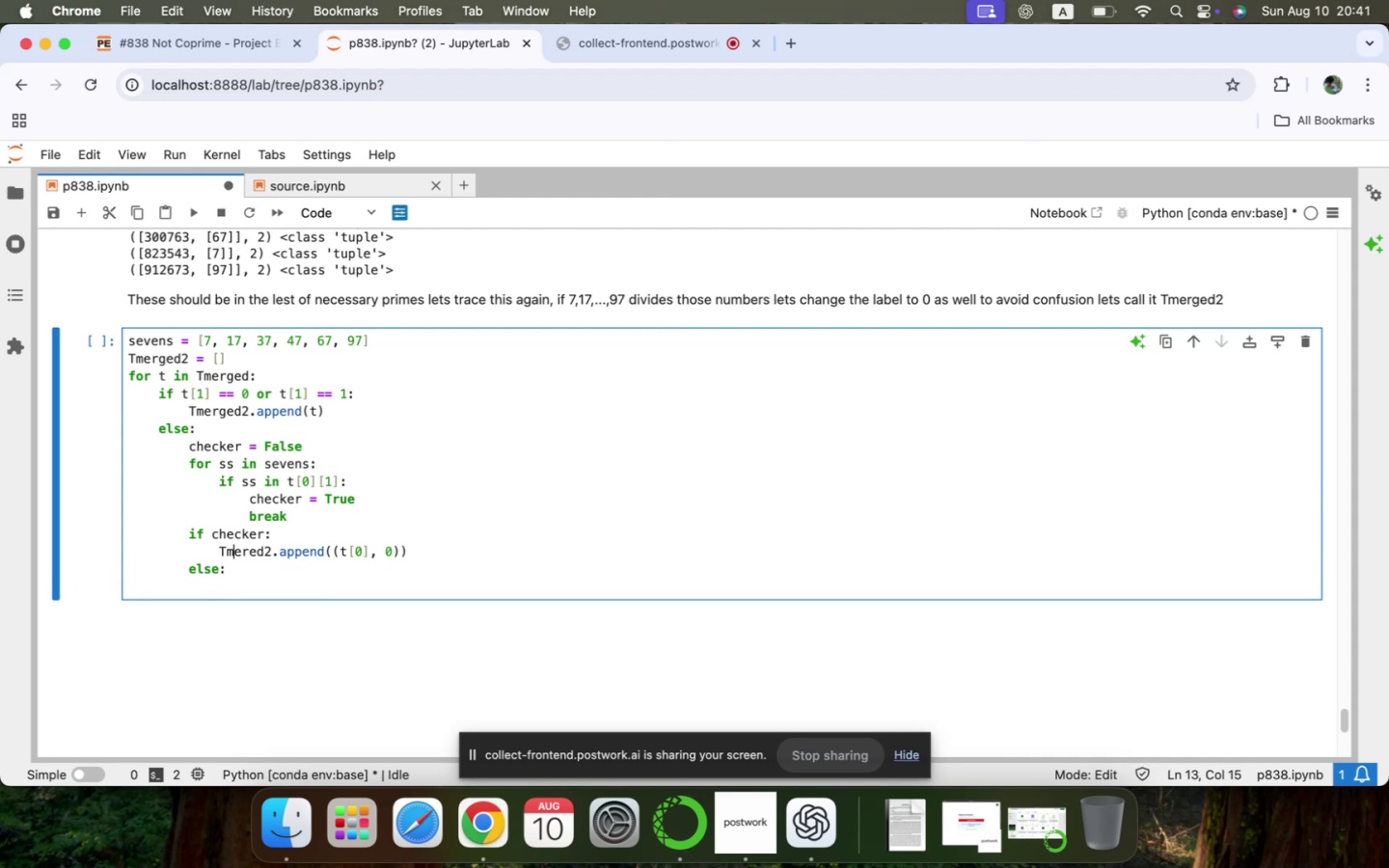 
key(ArrowRight)
 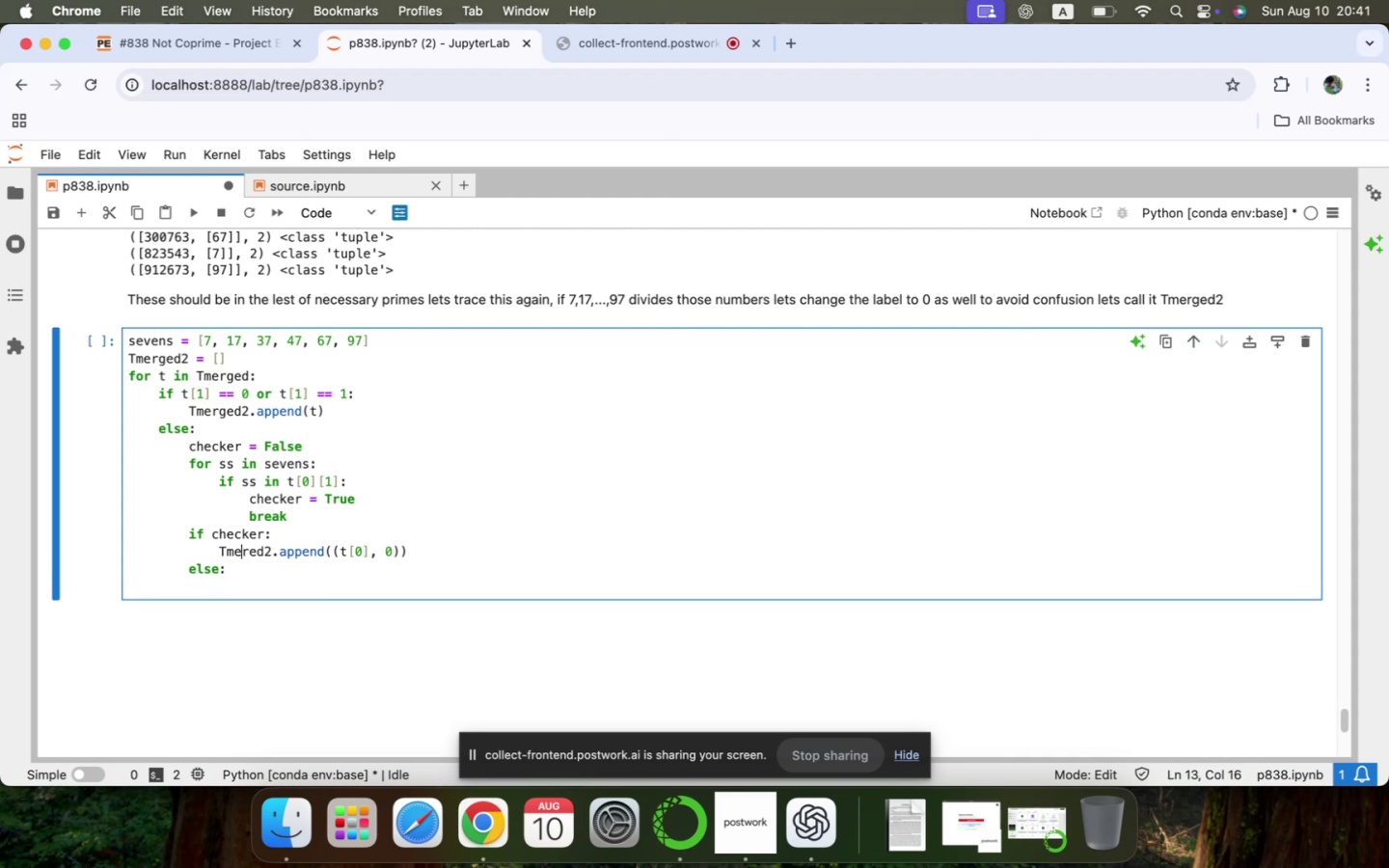 
key(ArrowRight)
 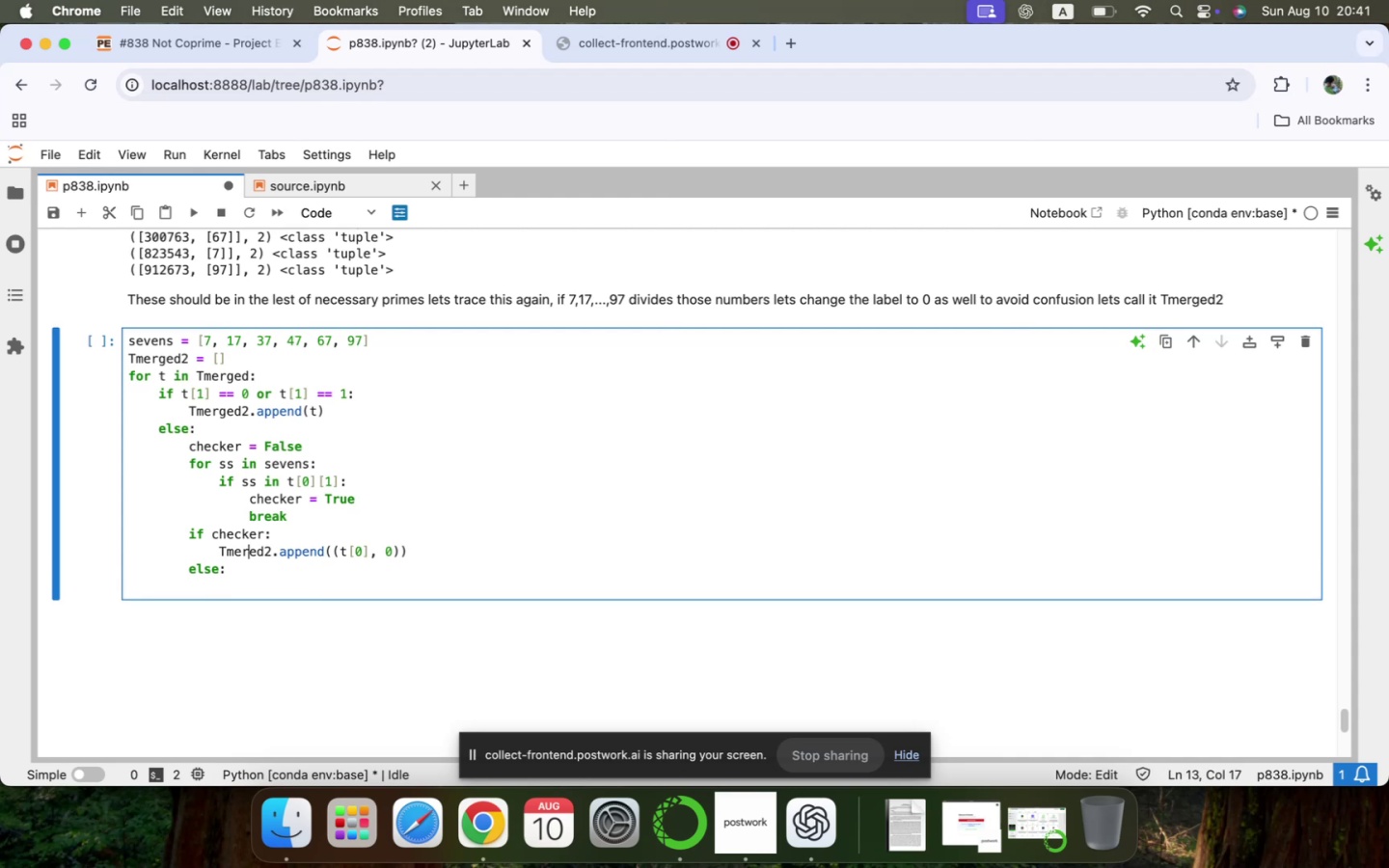 
key(ArrowRight)
 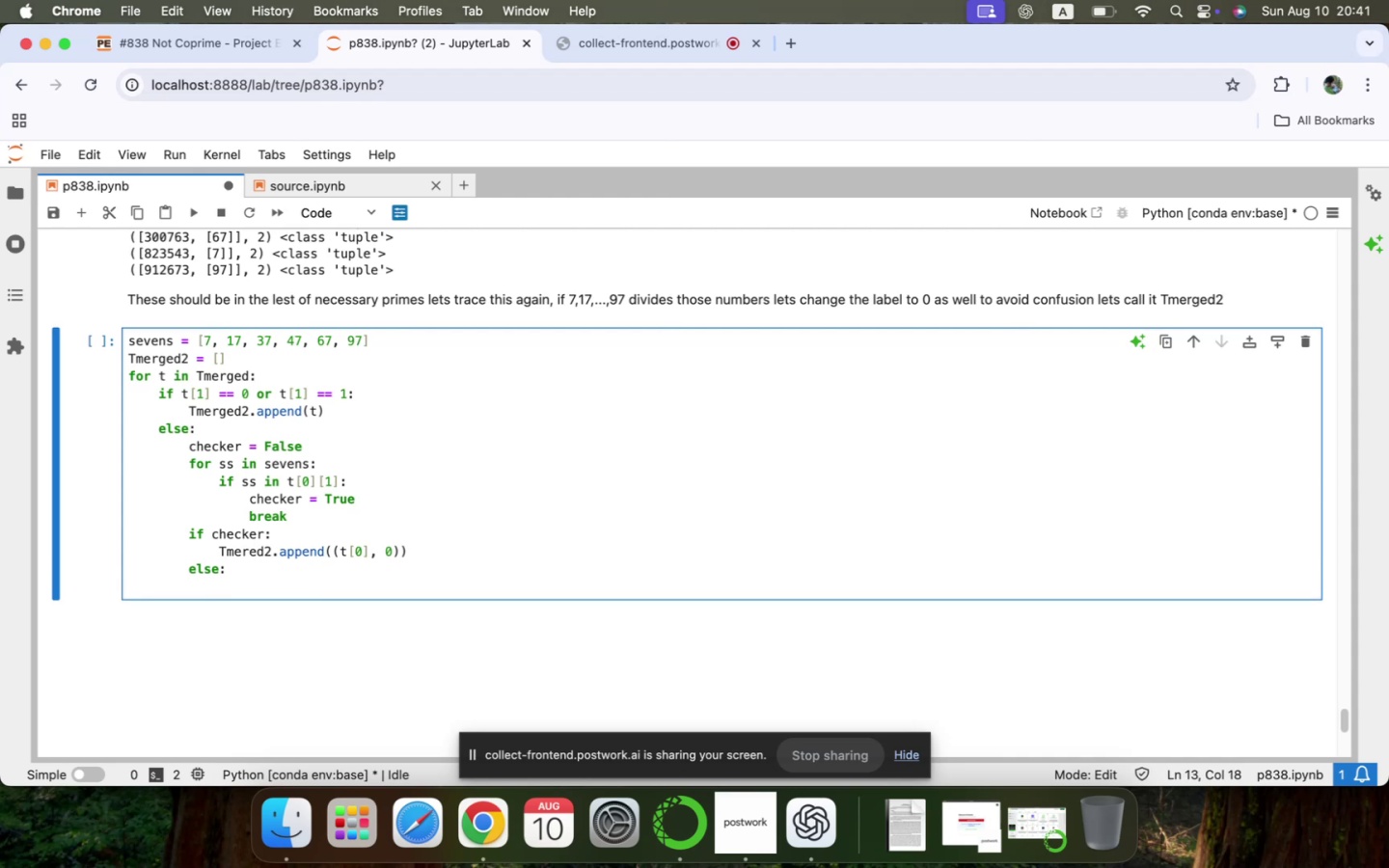 
key(ArrowLeft)
 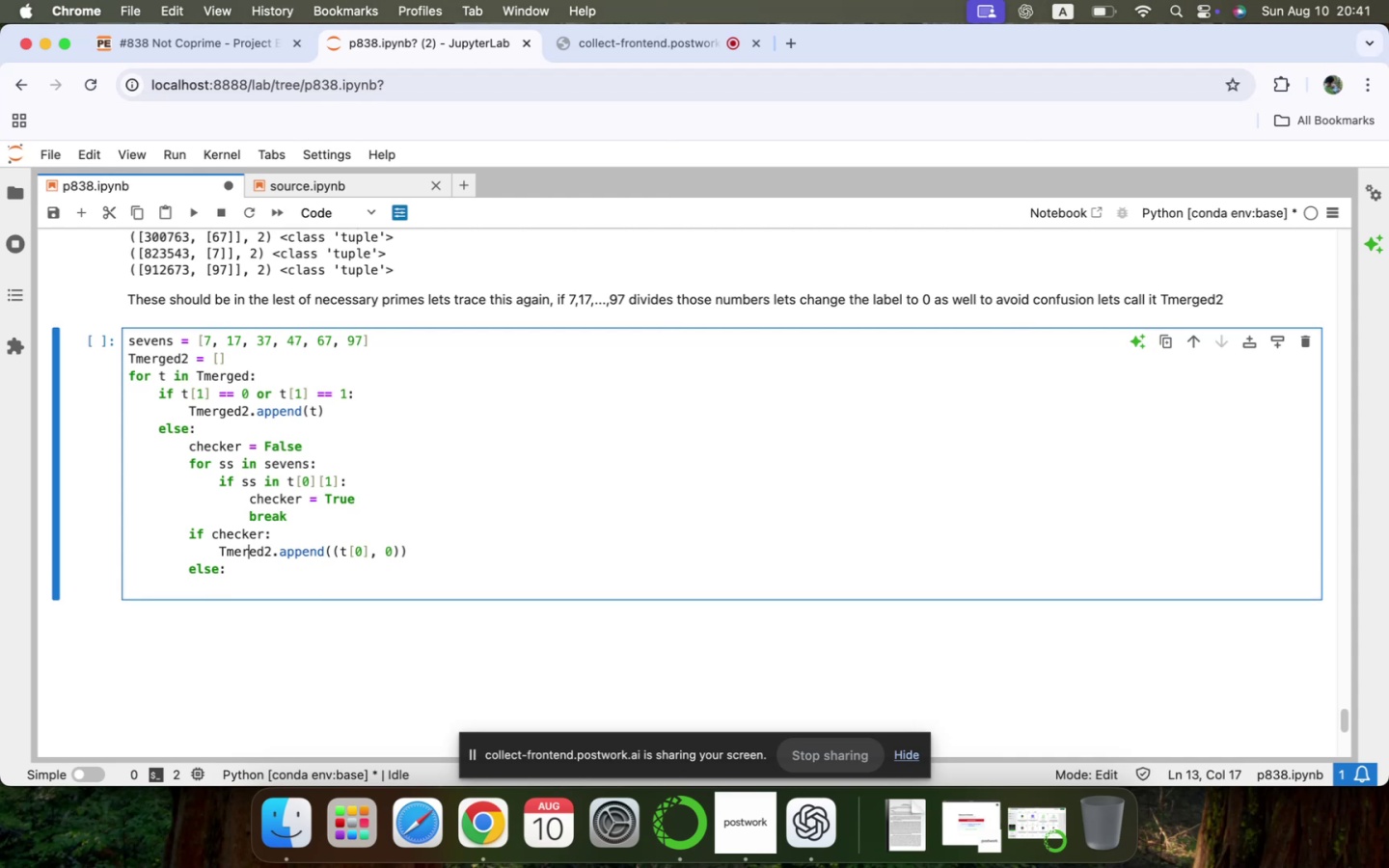 
key(G)
 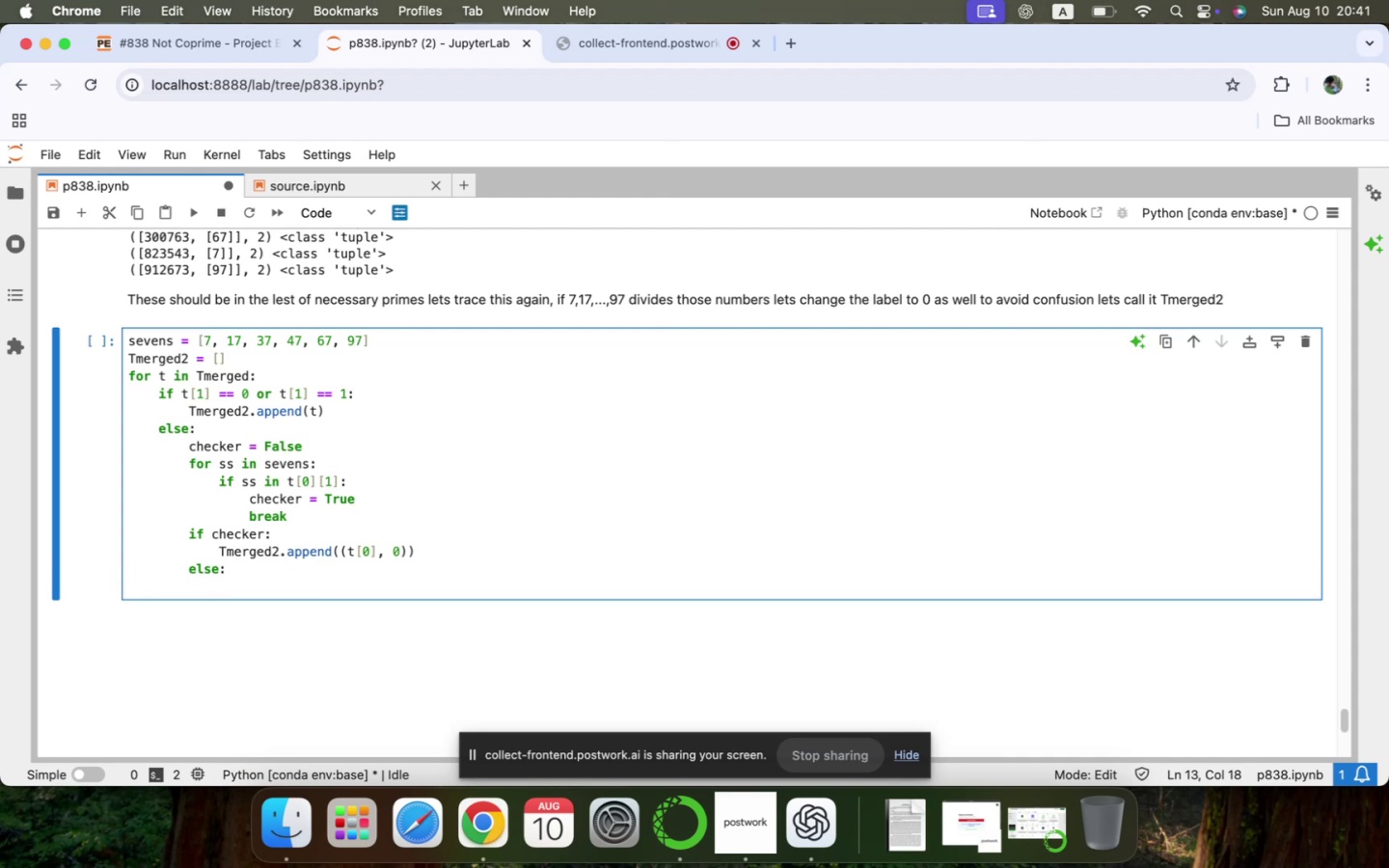 
key(ArrowUp)
 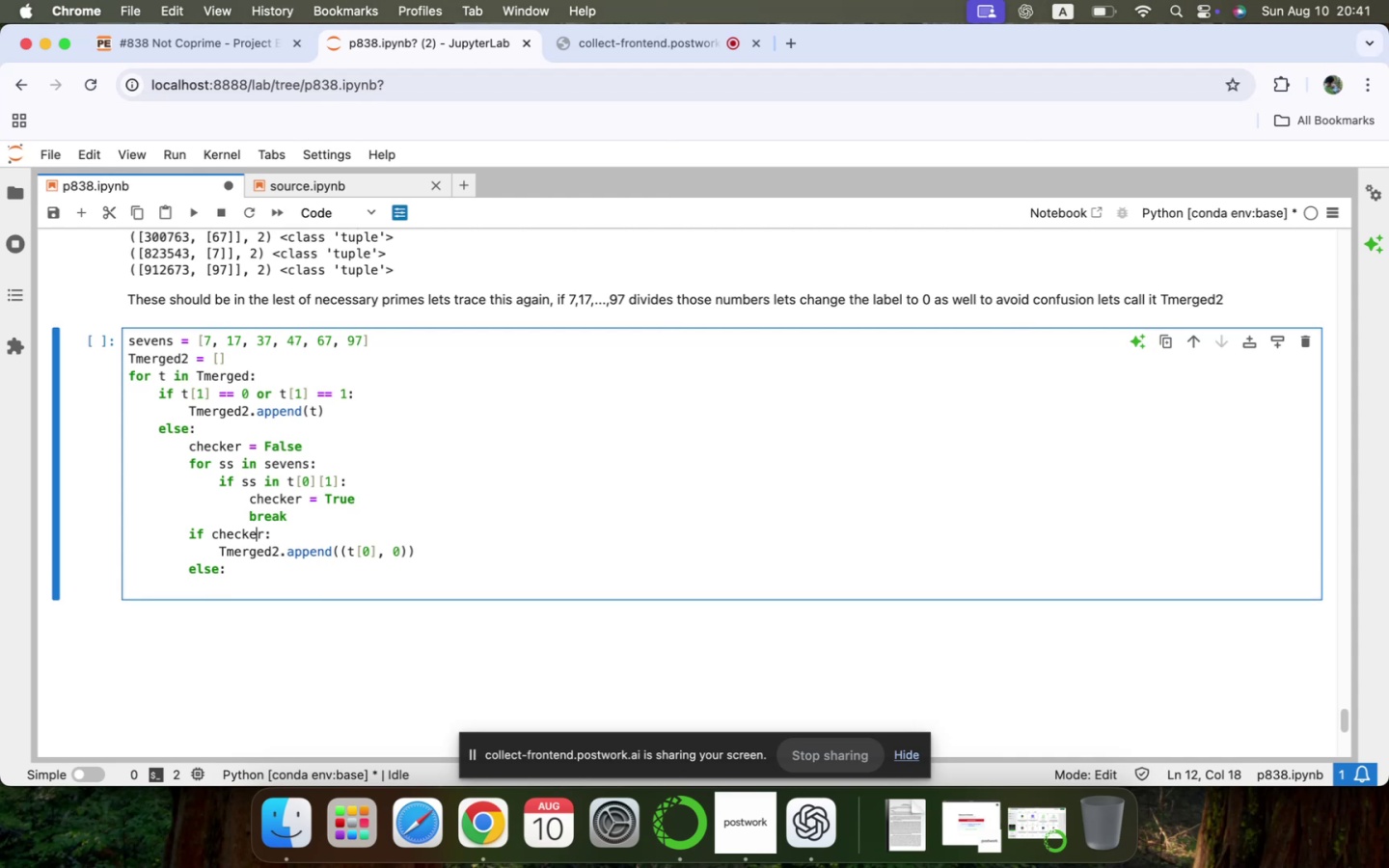 
key(ArrowUp)
 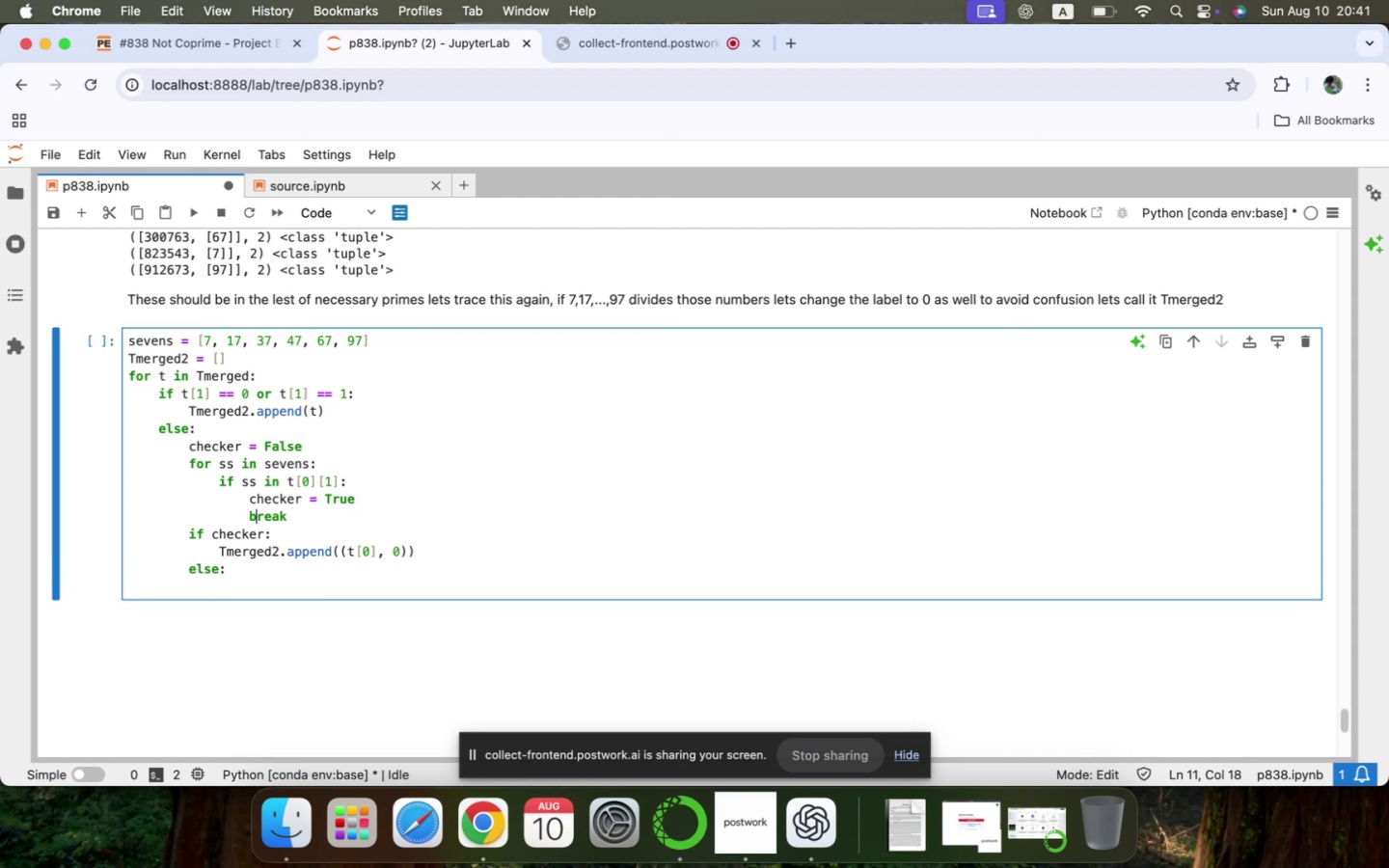 
key(ArrowUp)
 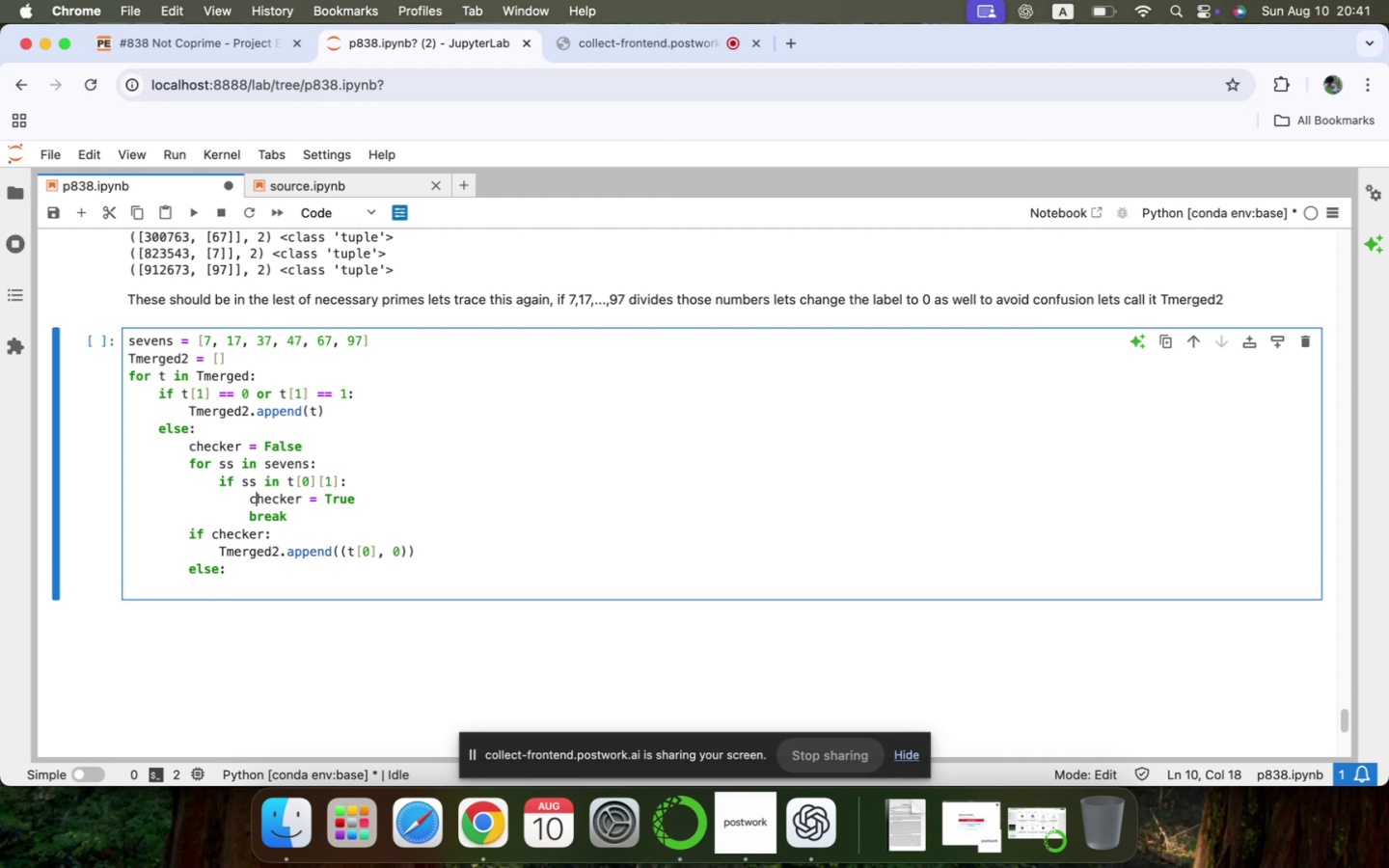 
key(ArrowUp)
 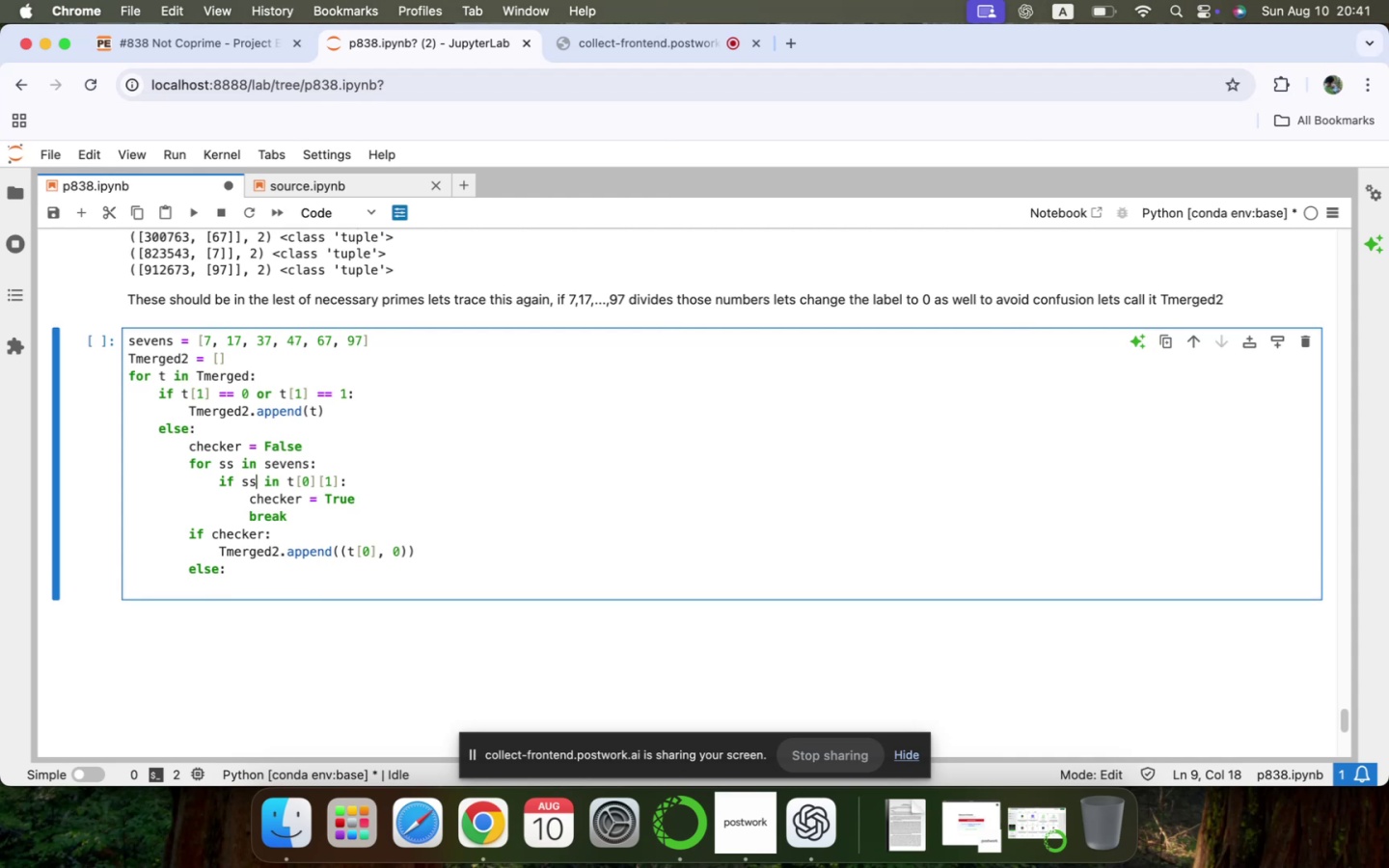 
key(ArrowUp)
 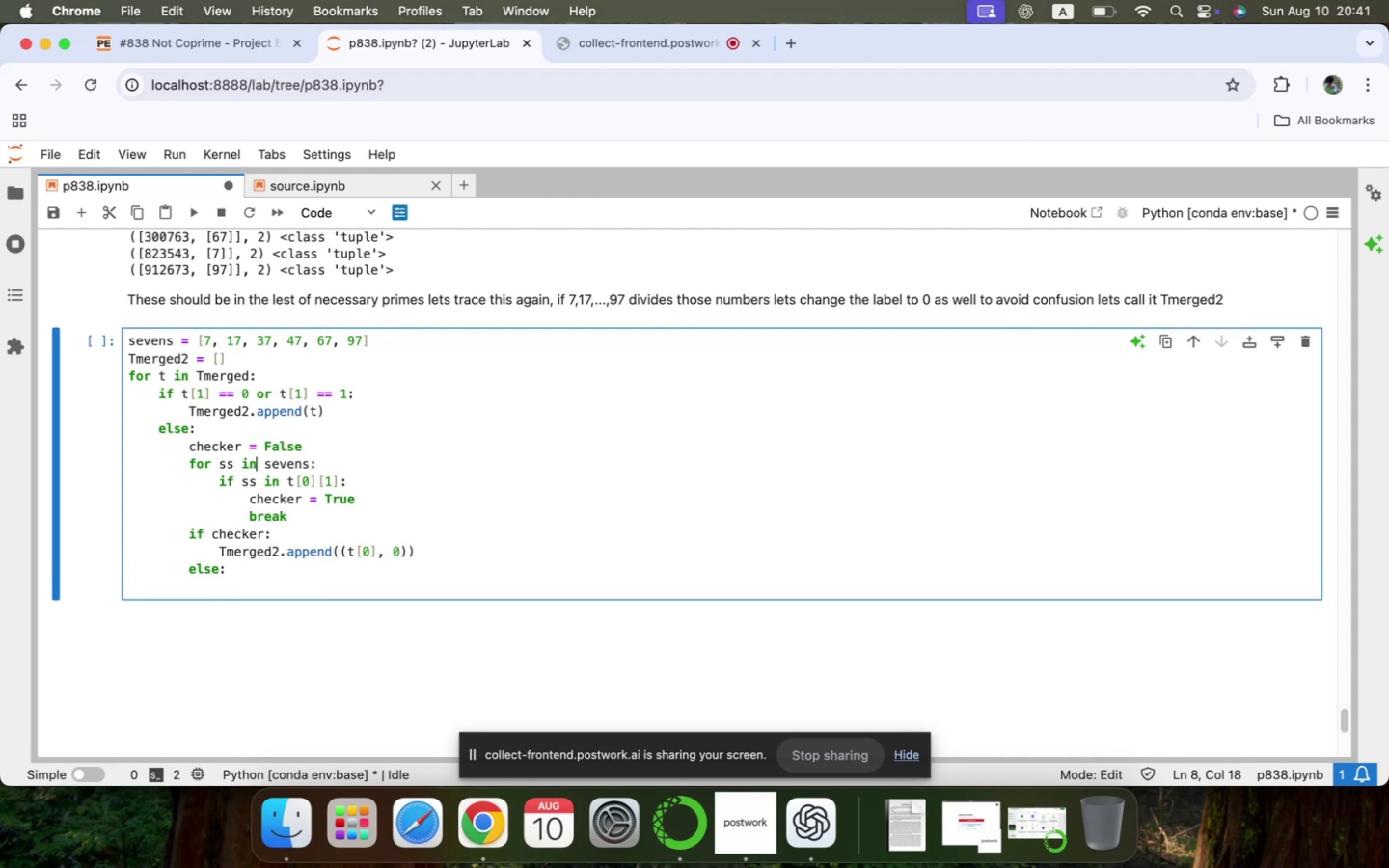 
key(ArrowUp)
 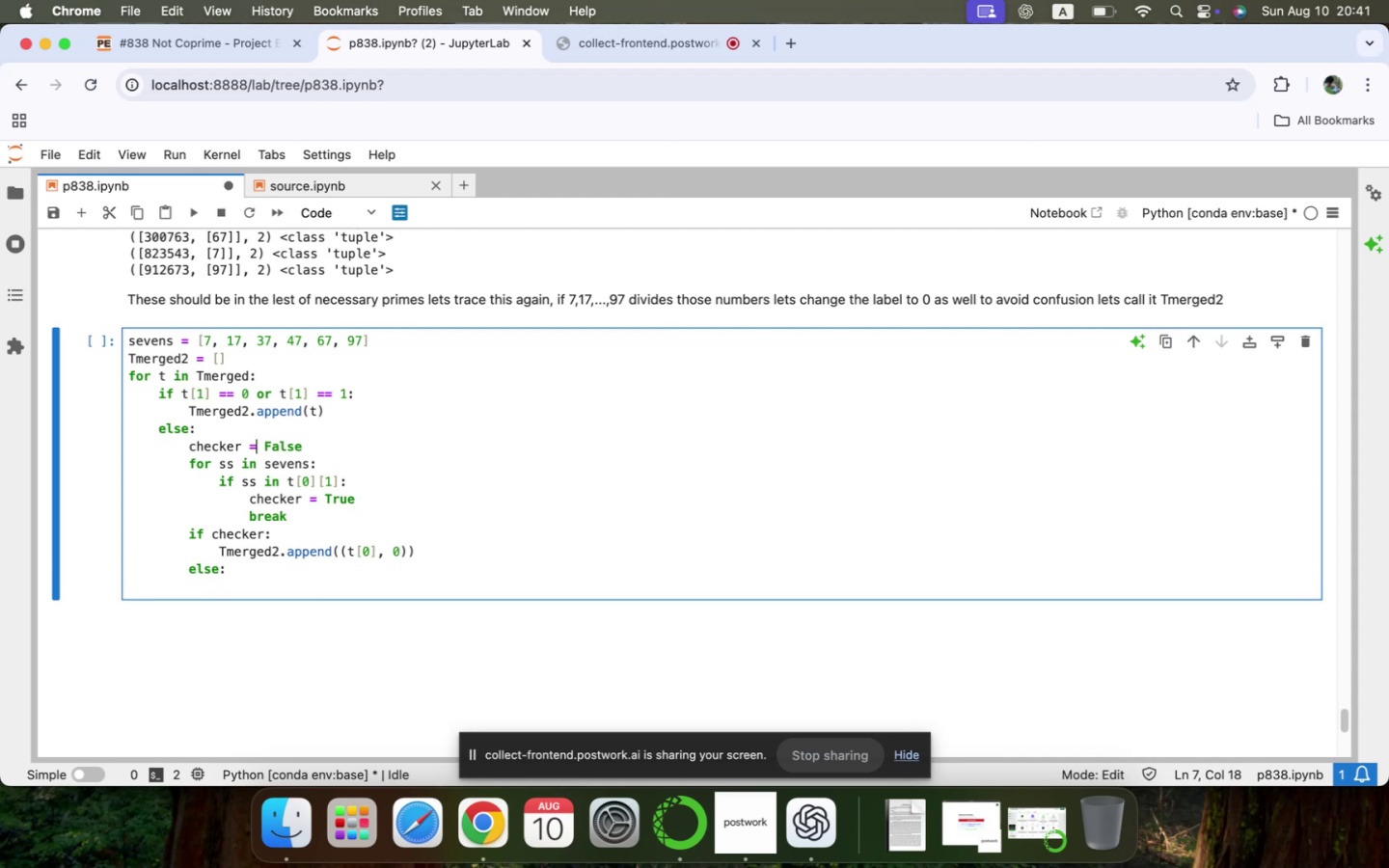 
key(ArrowUp)
 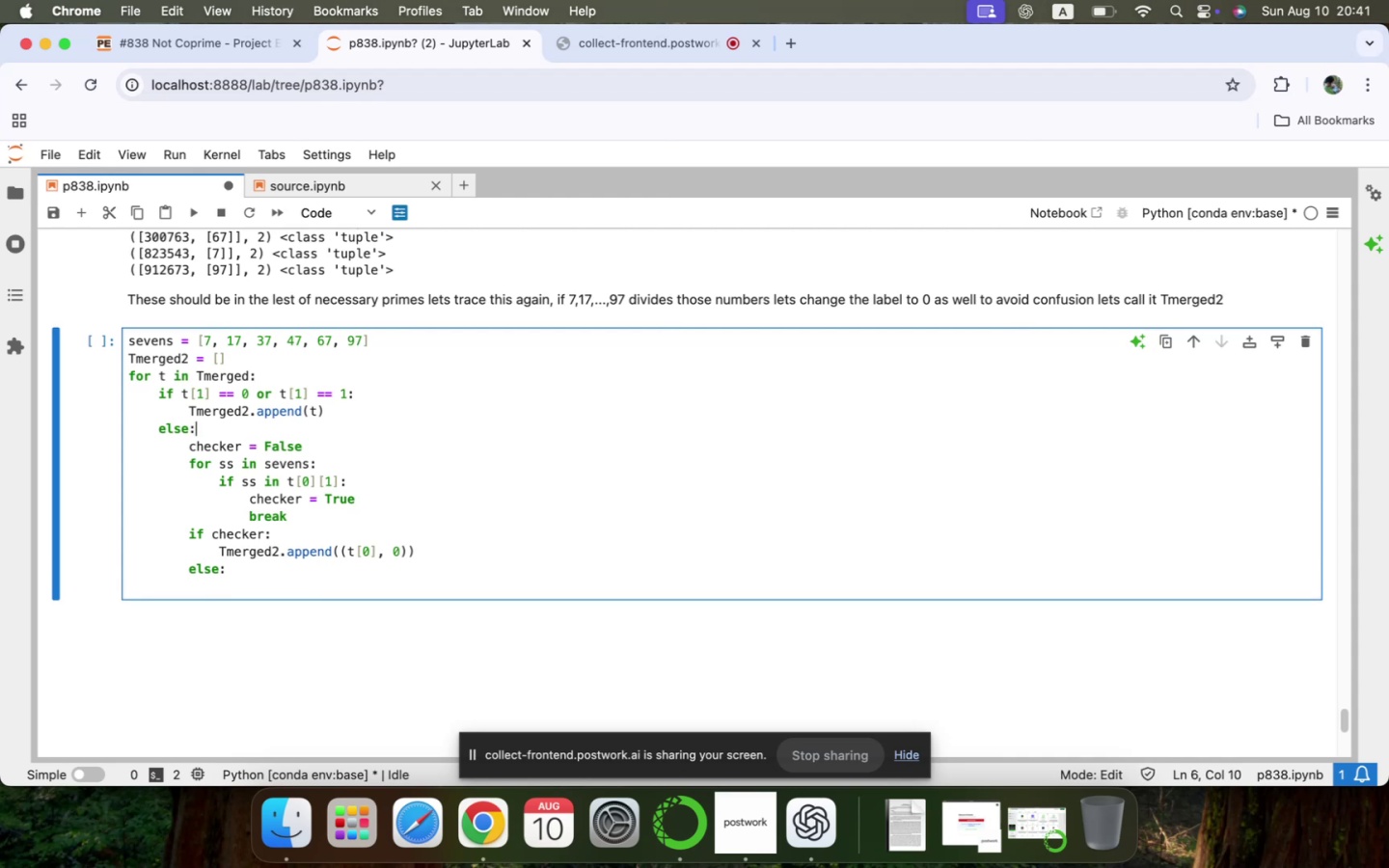 
key(ArrowUp)
 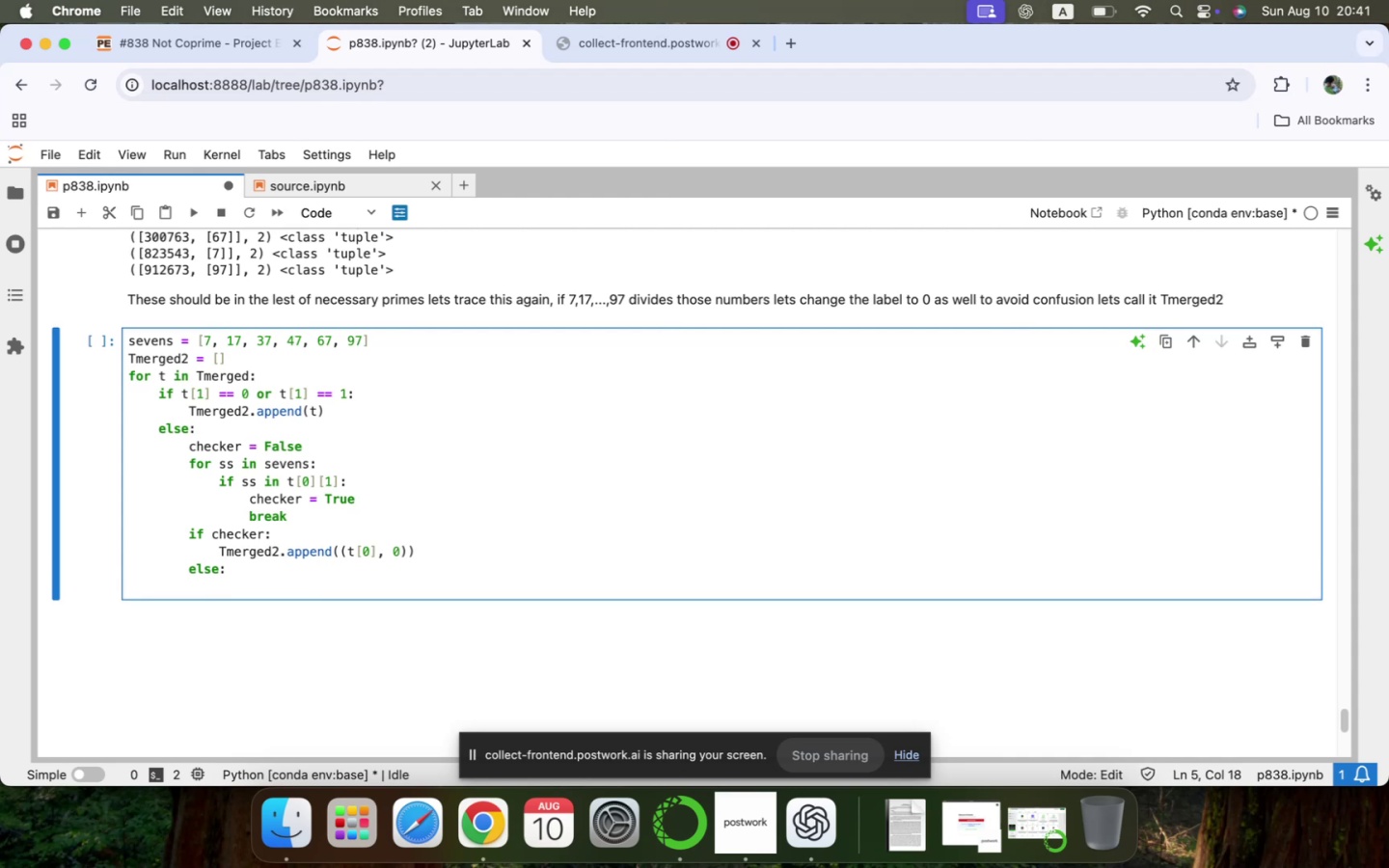 
key(Meta+C)
 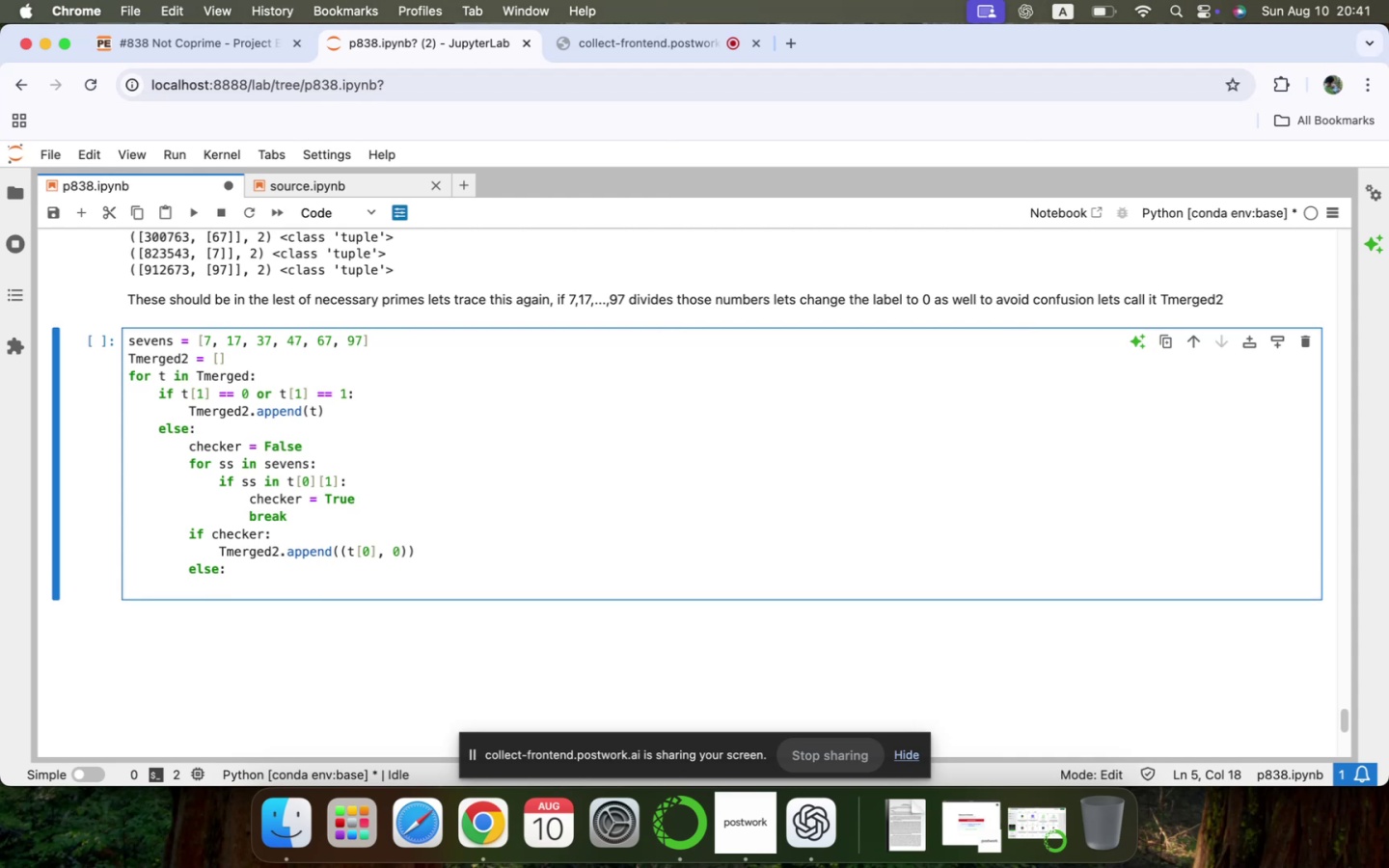 
key(ArrowDown)
 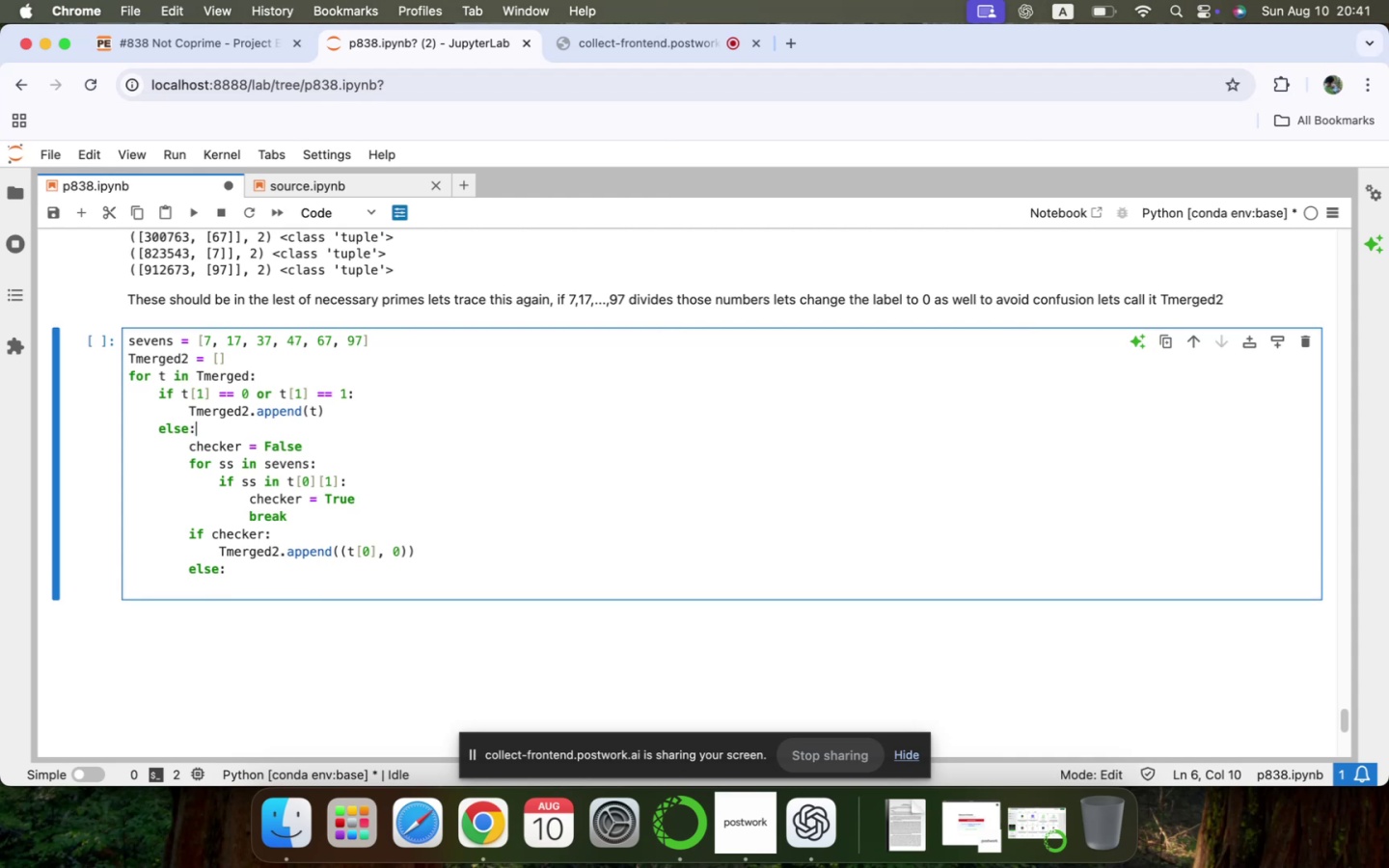 
key(ArrowDown)
 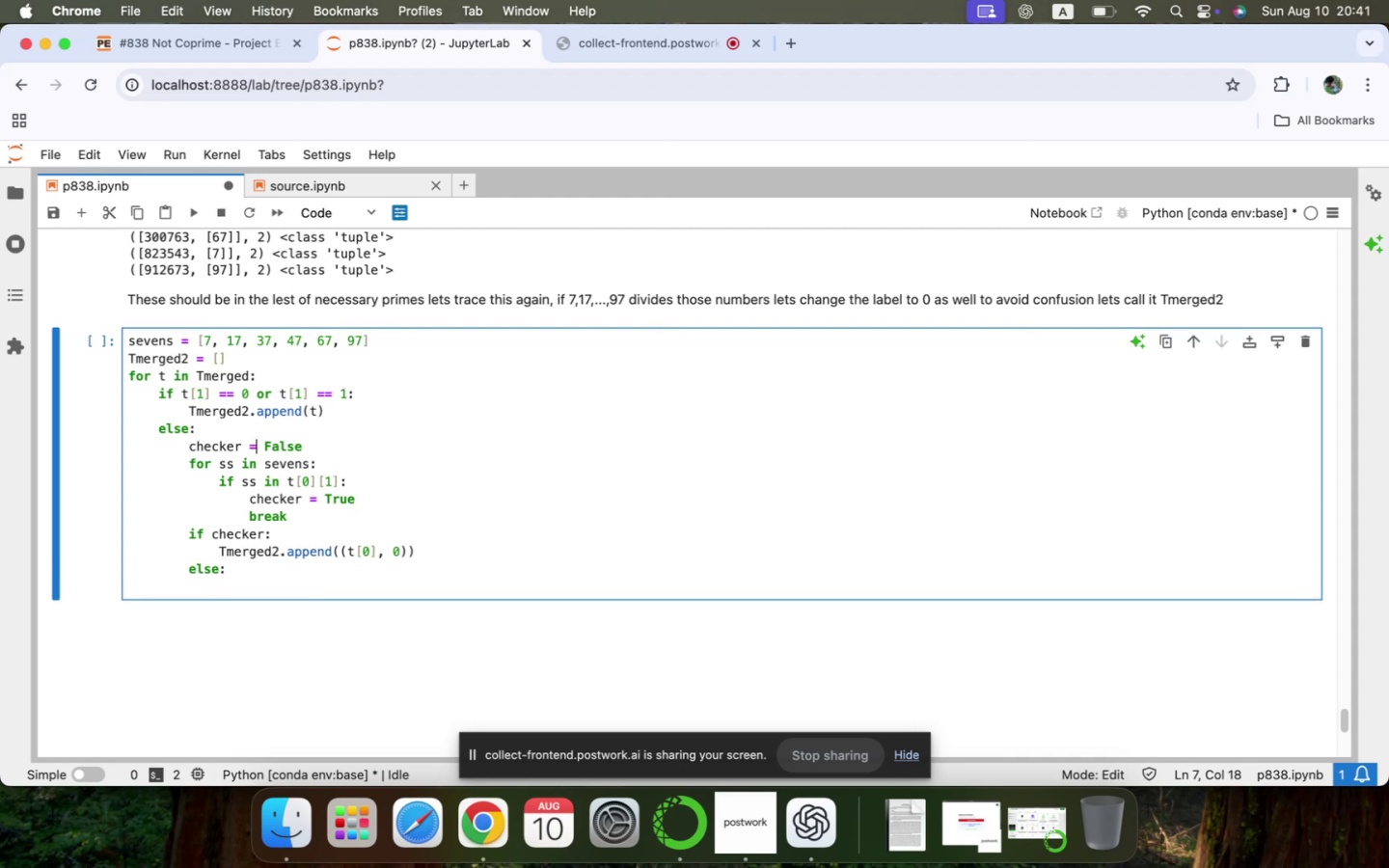 
key(ArrowDown)
 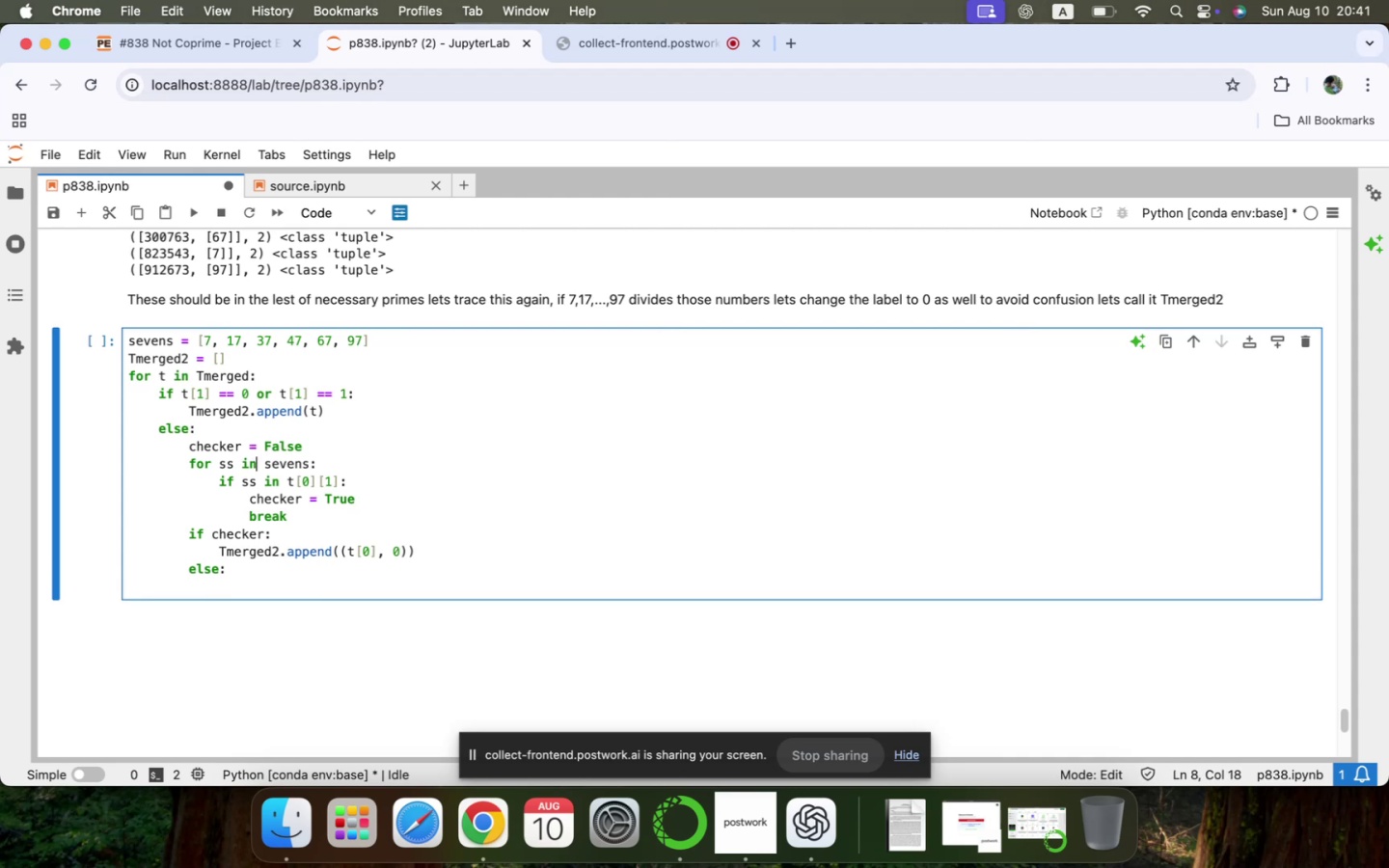 
key(ArrowDown)
 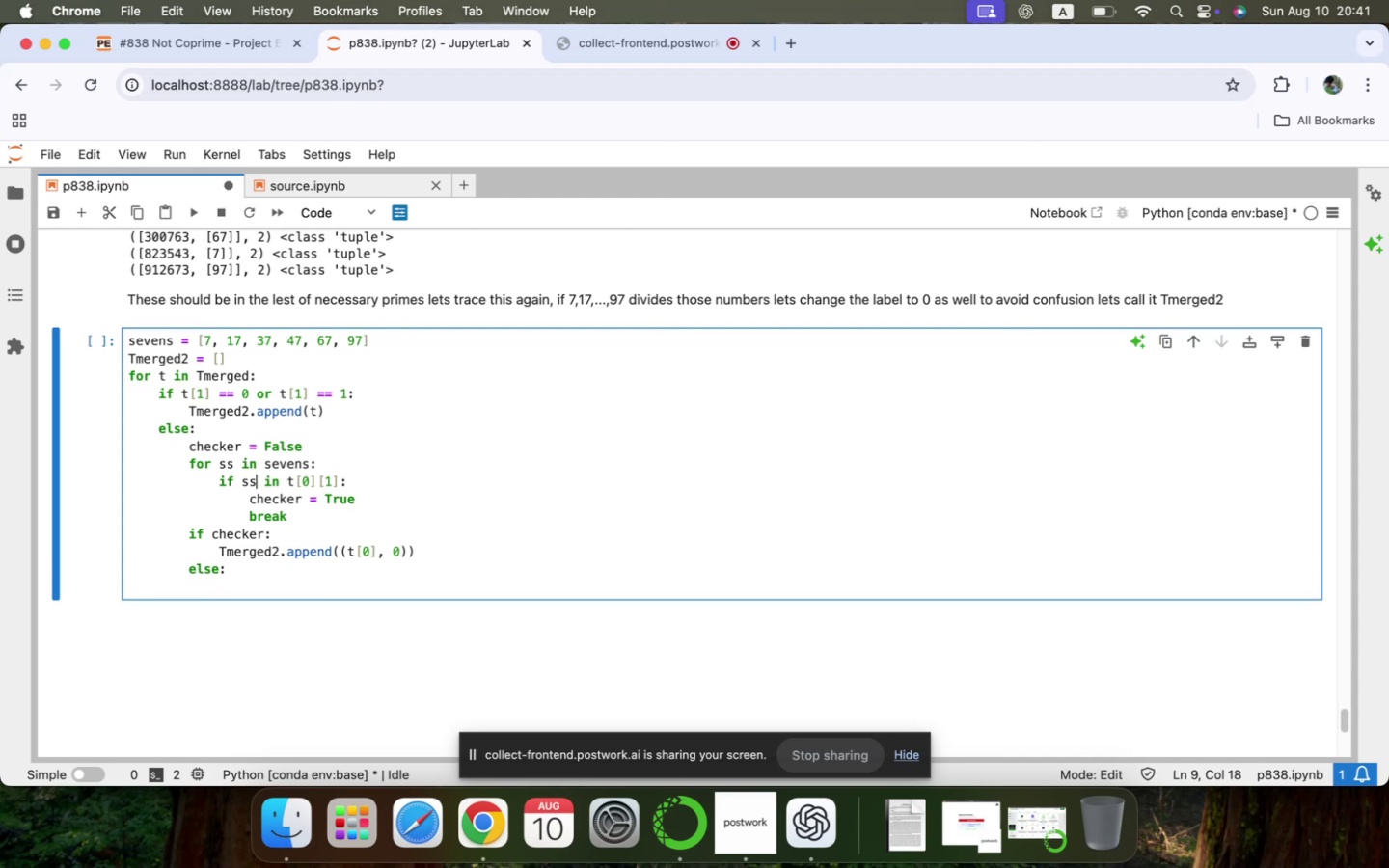 
key(ArrowDown)
 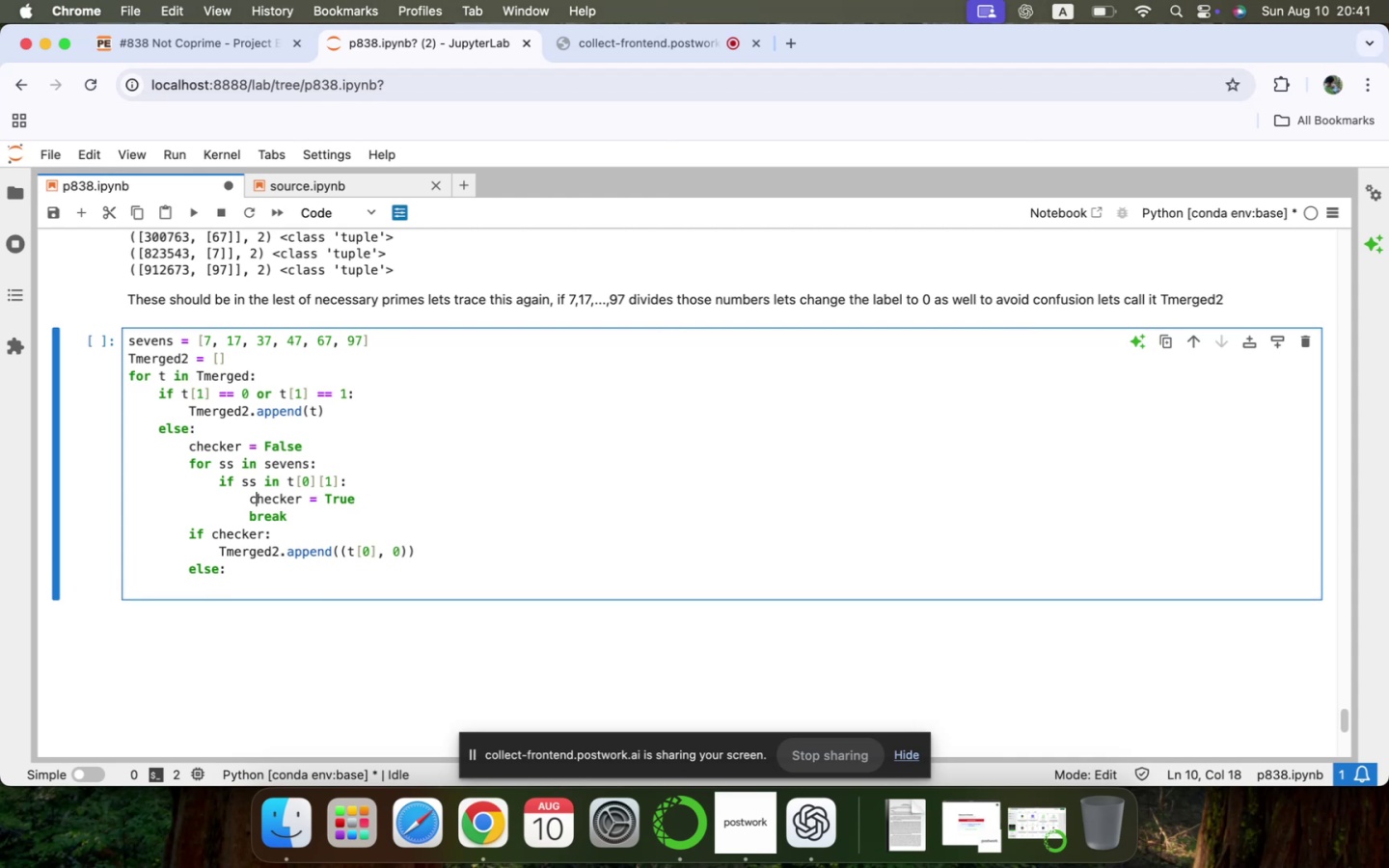 
key(ArrowDown)
 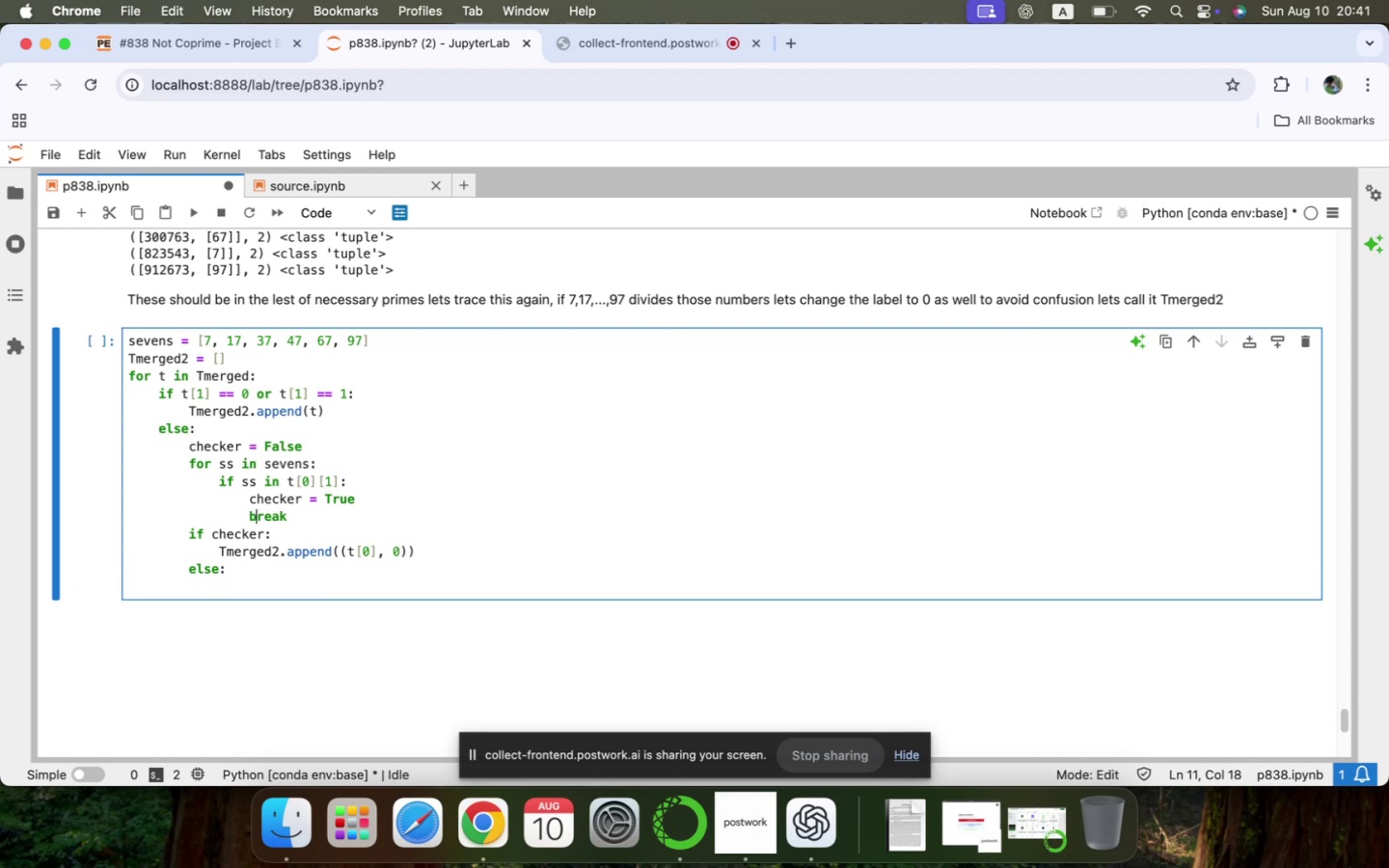 
key(ArrowDown)
 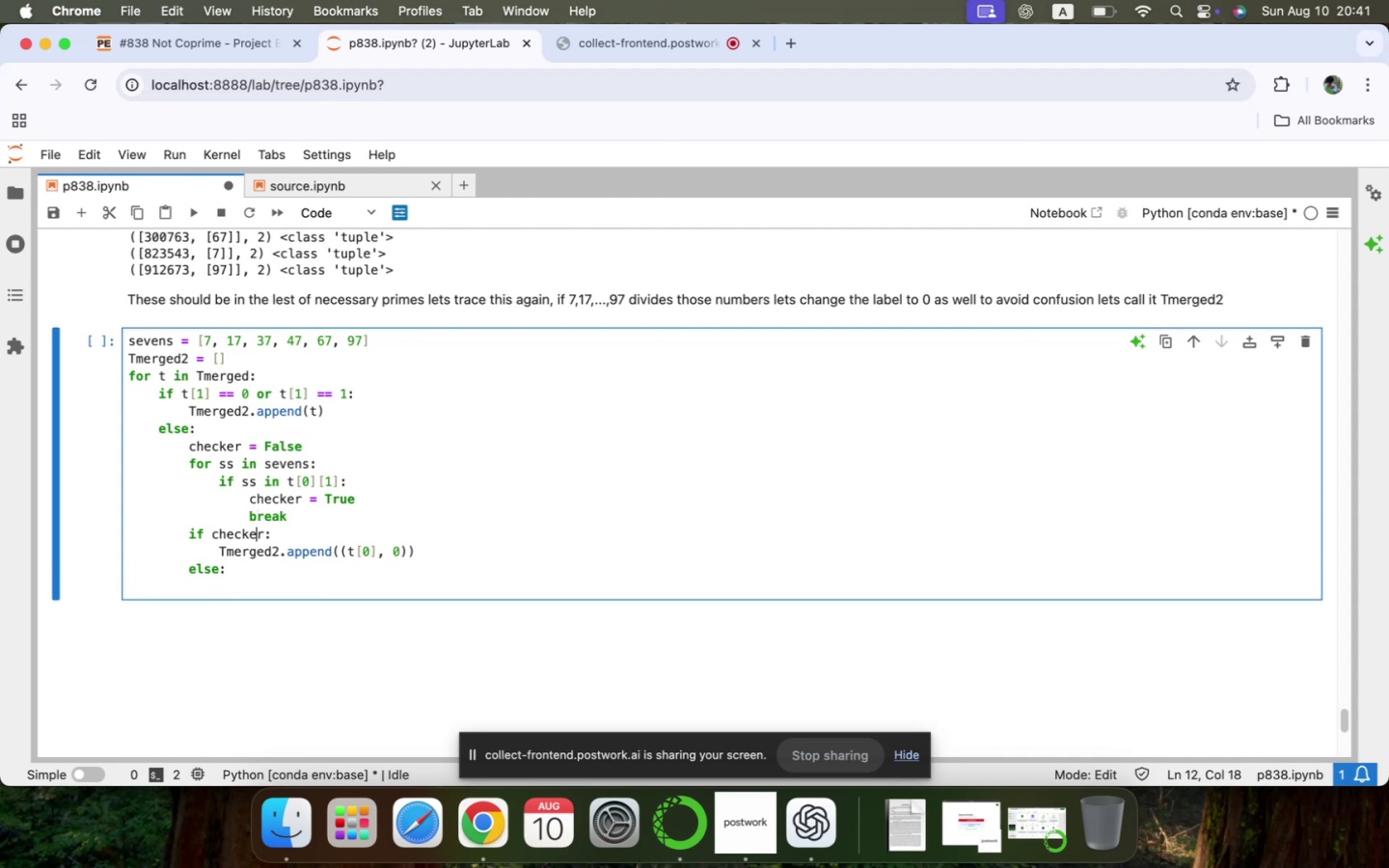 
key(ArrowDown)
 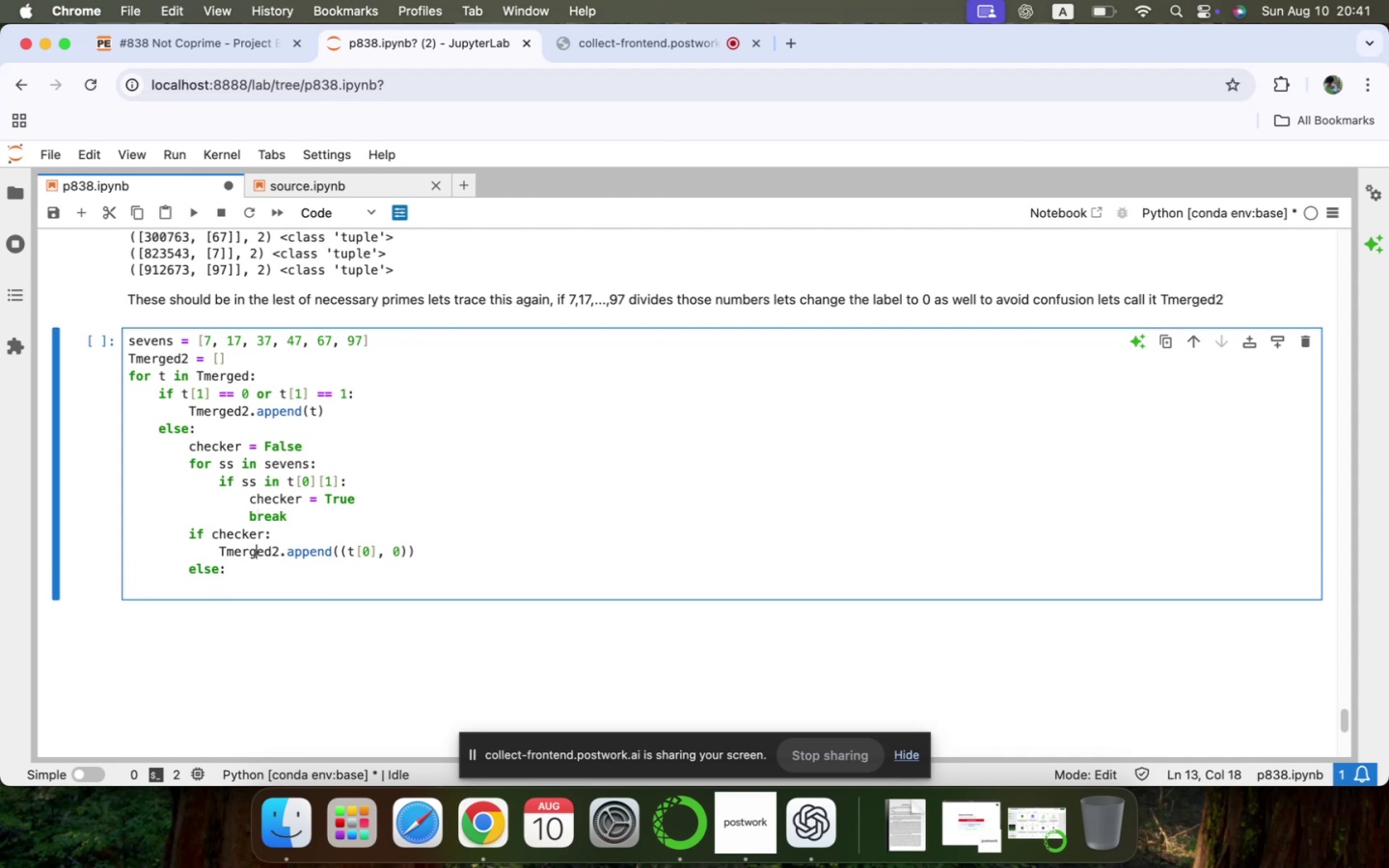 
key(ArrowDown)
 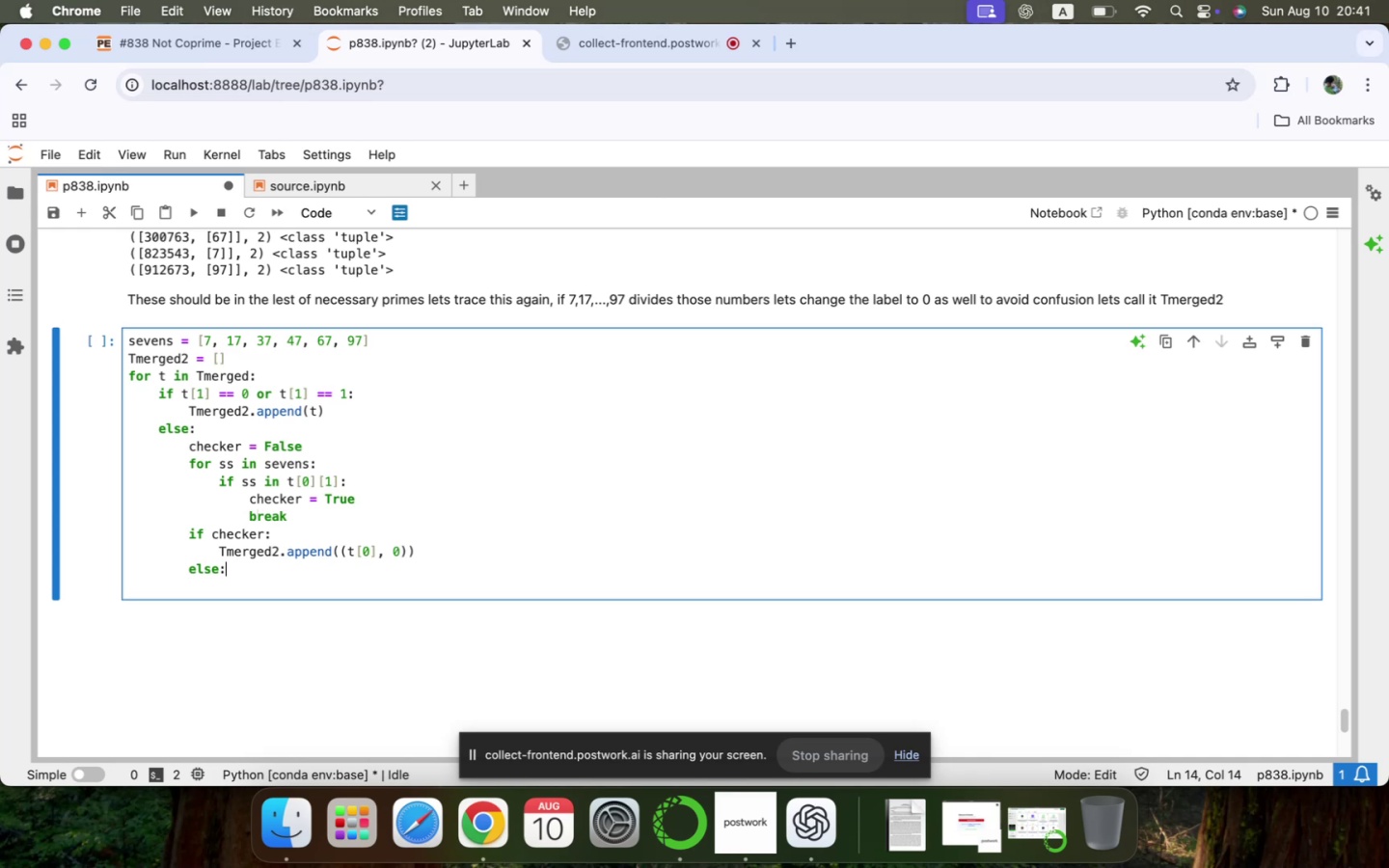 
key(Enter)
 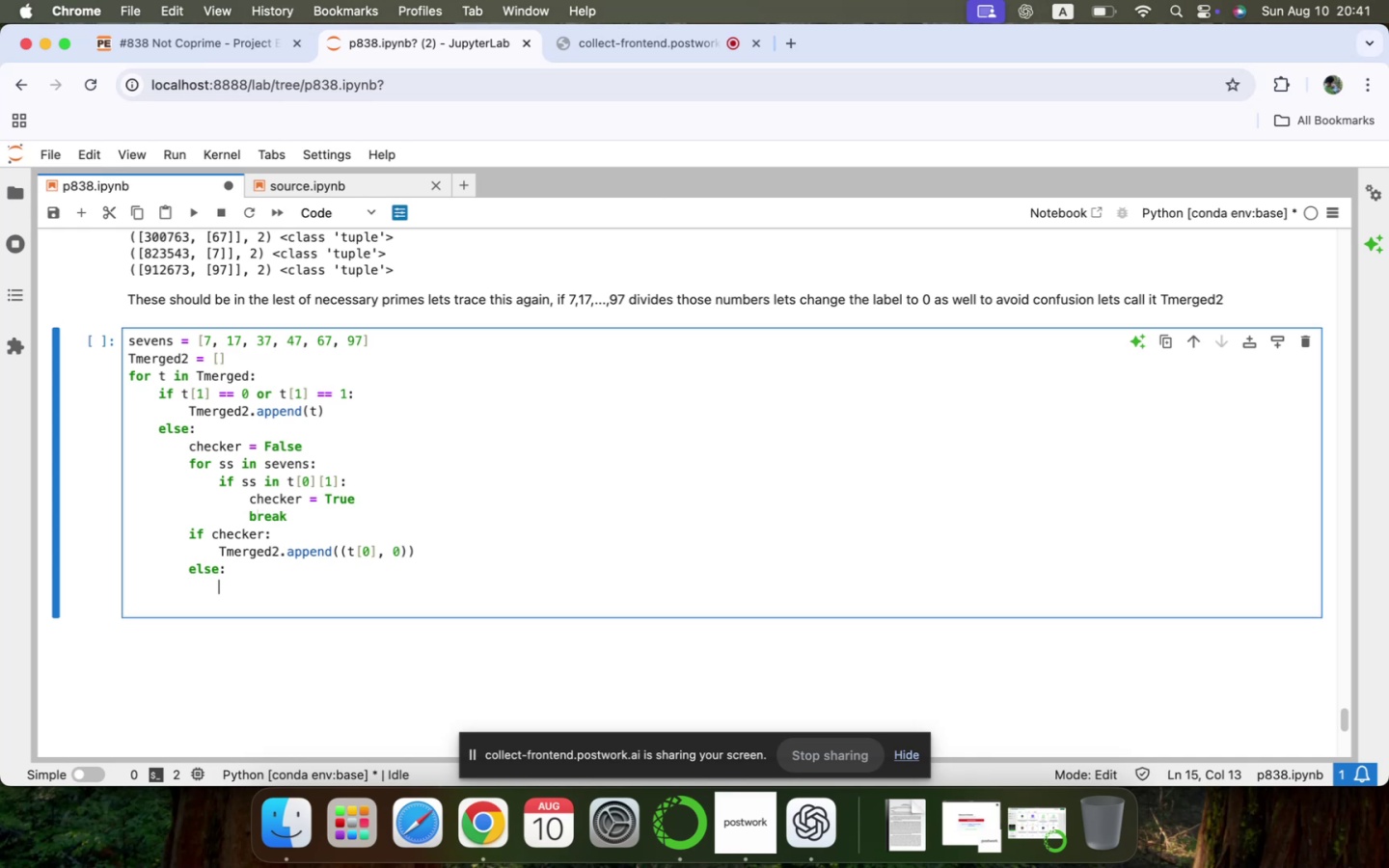 
key(Meta+V)
 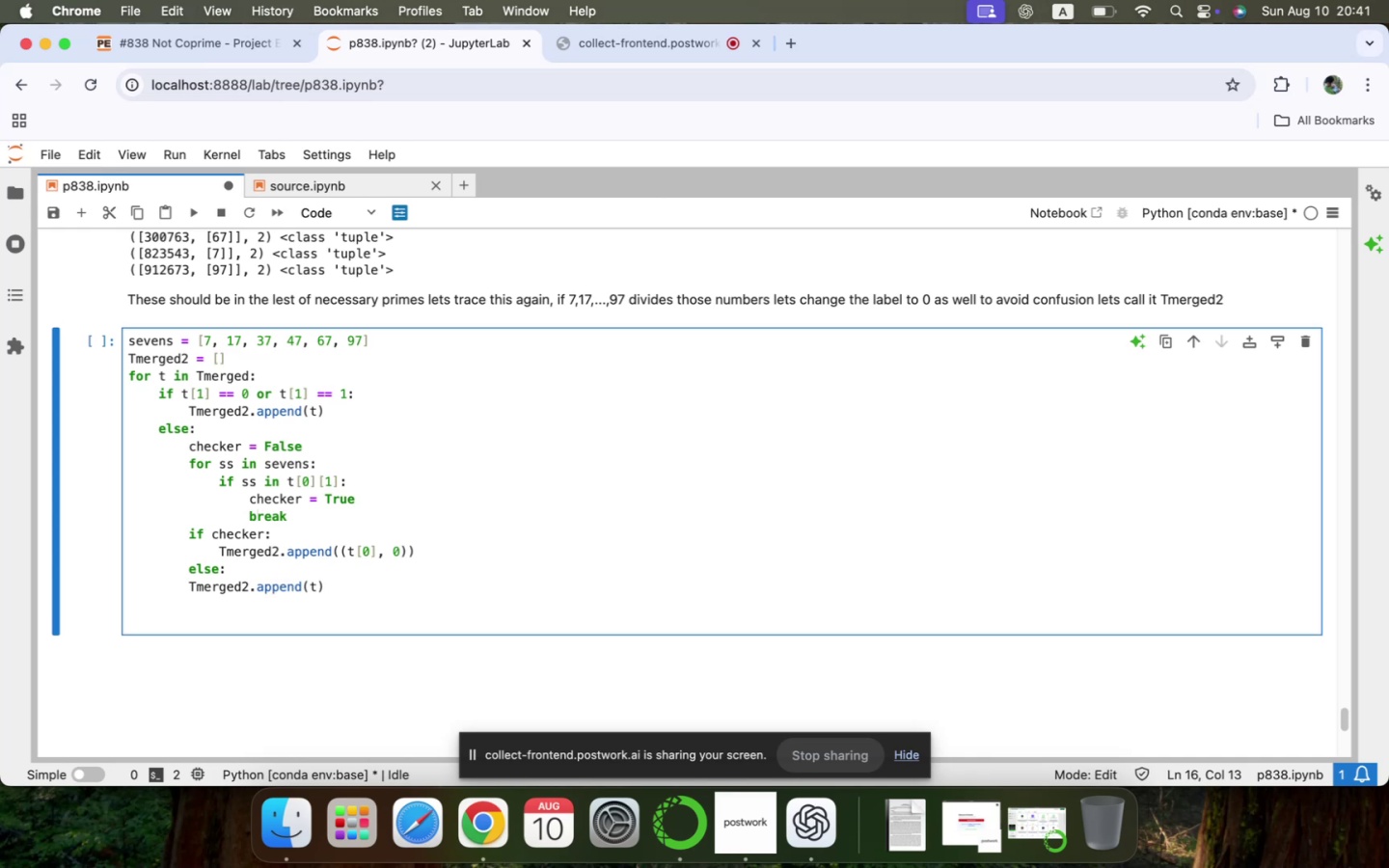 
key(ArrowUp)
 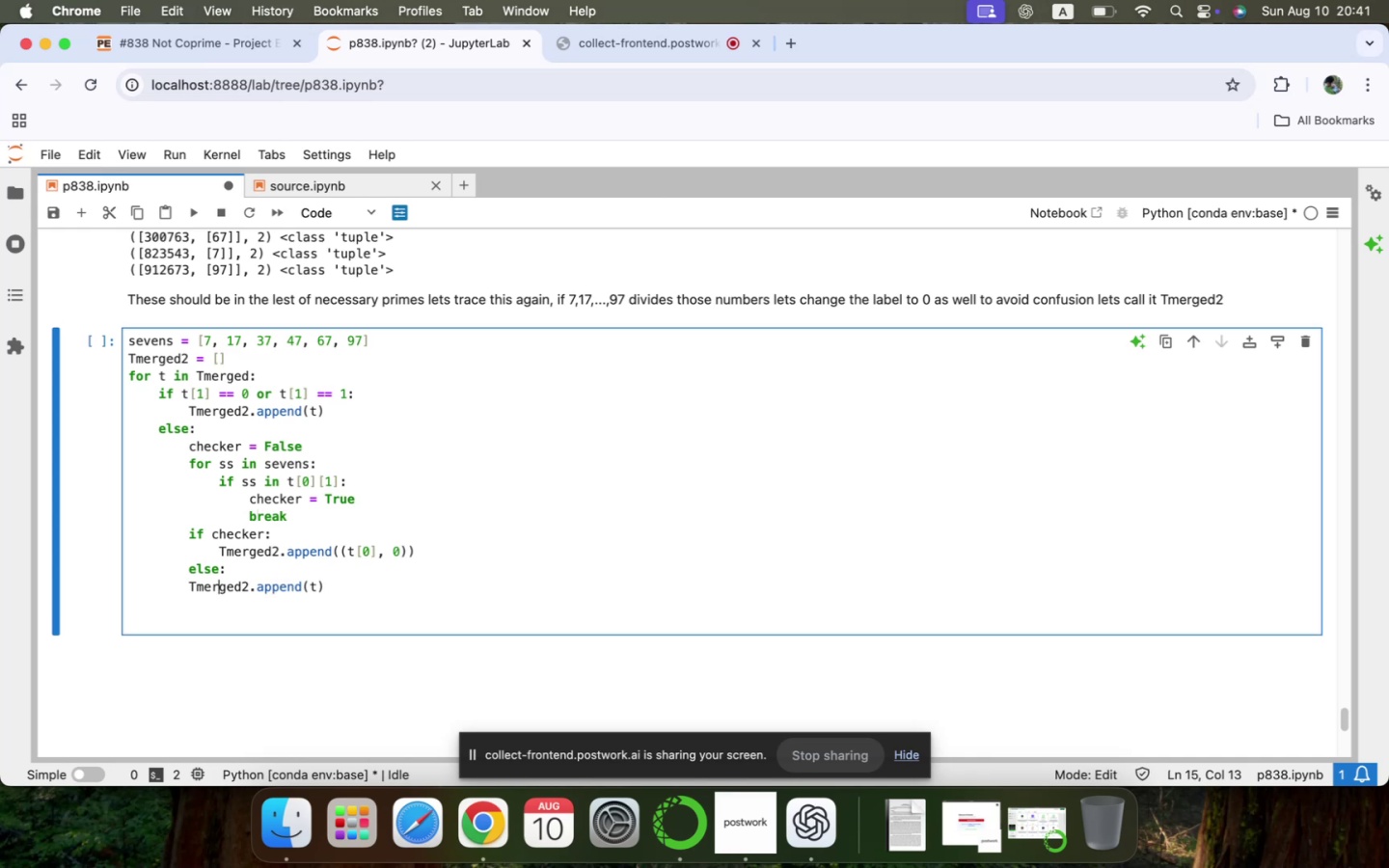 
key(ArrowLeft)
 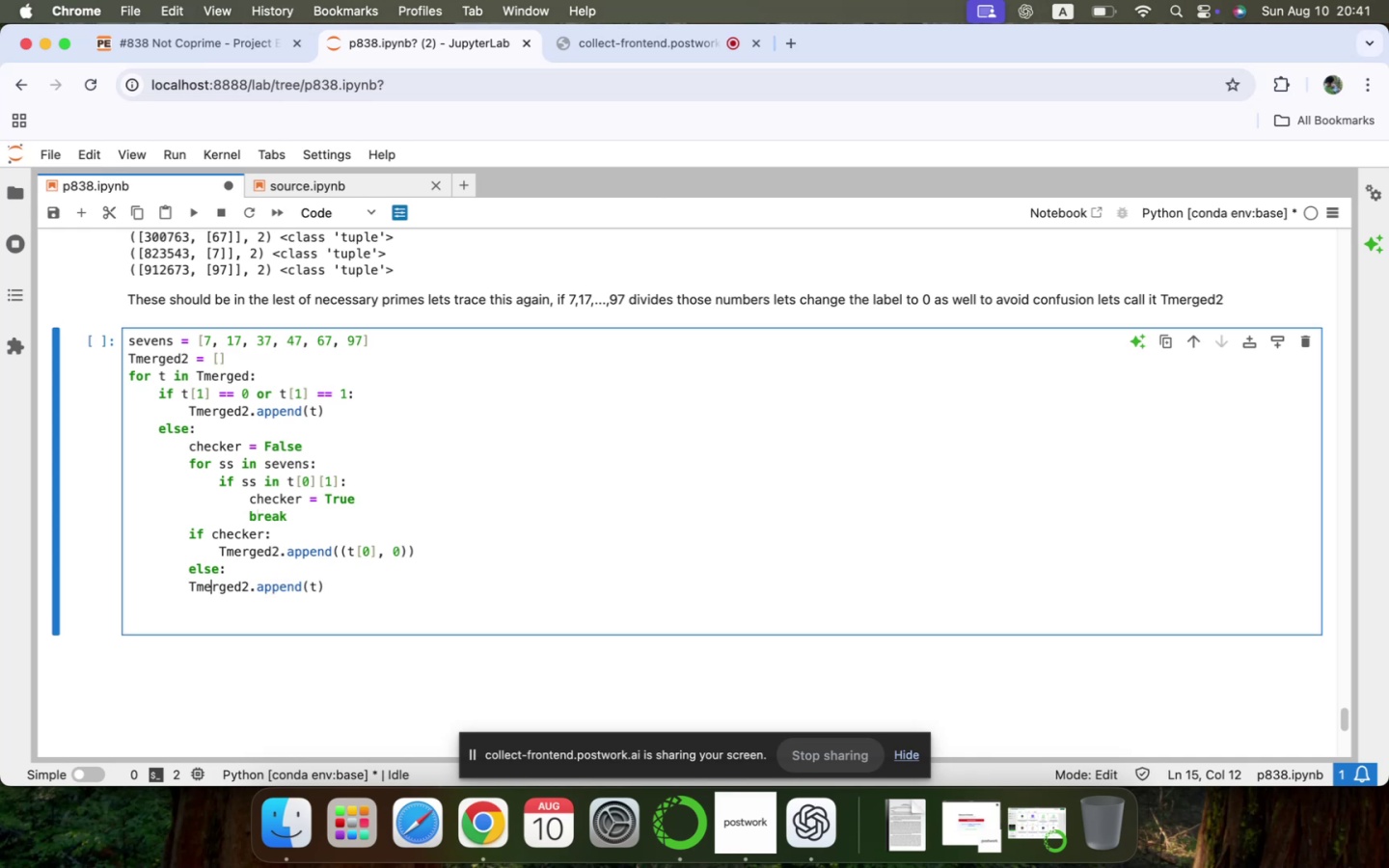 
key(ArrowLeft)
 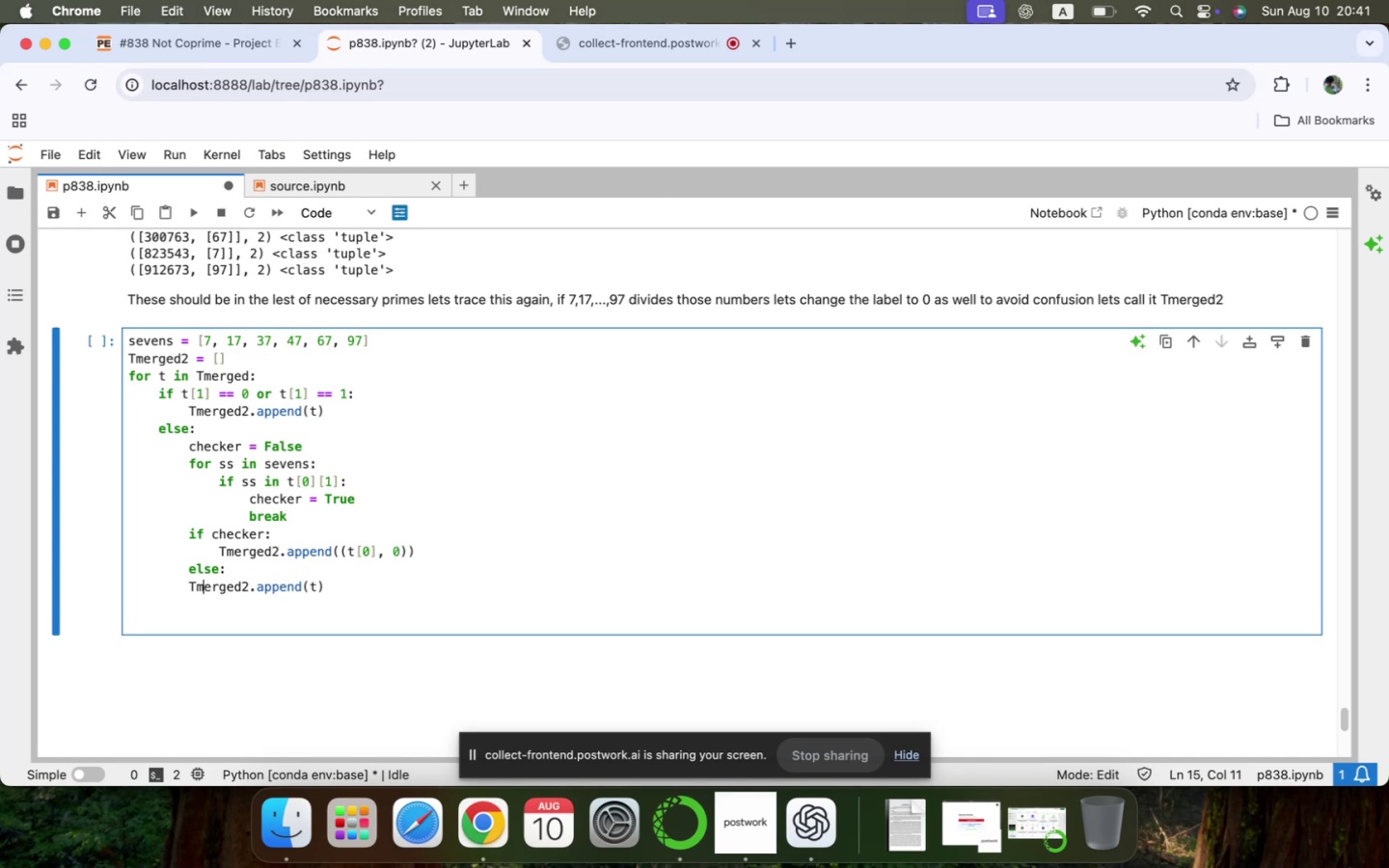 
key(ArrowLeft)
 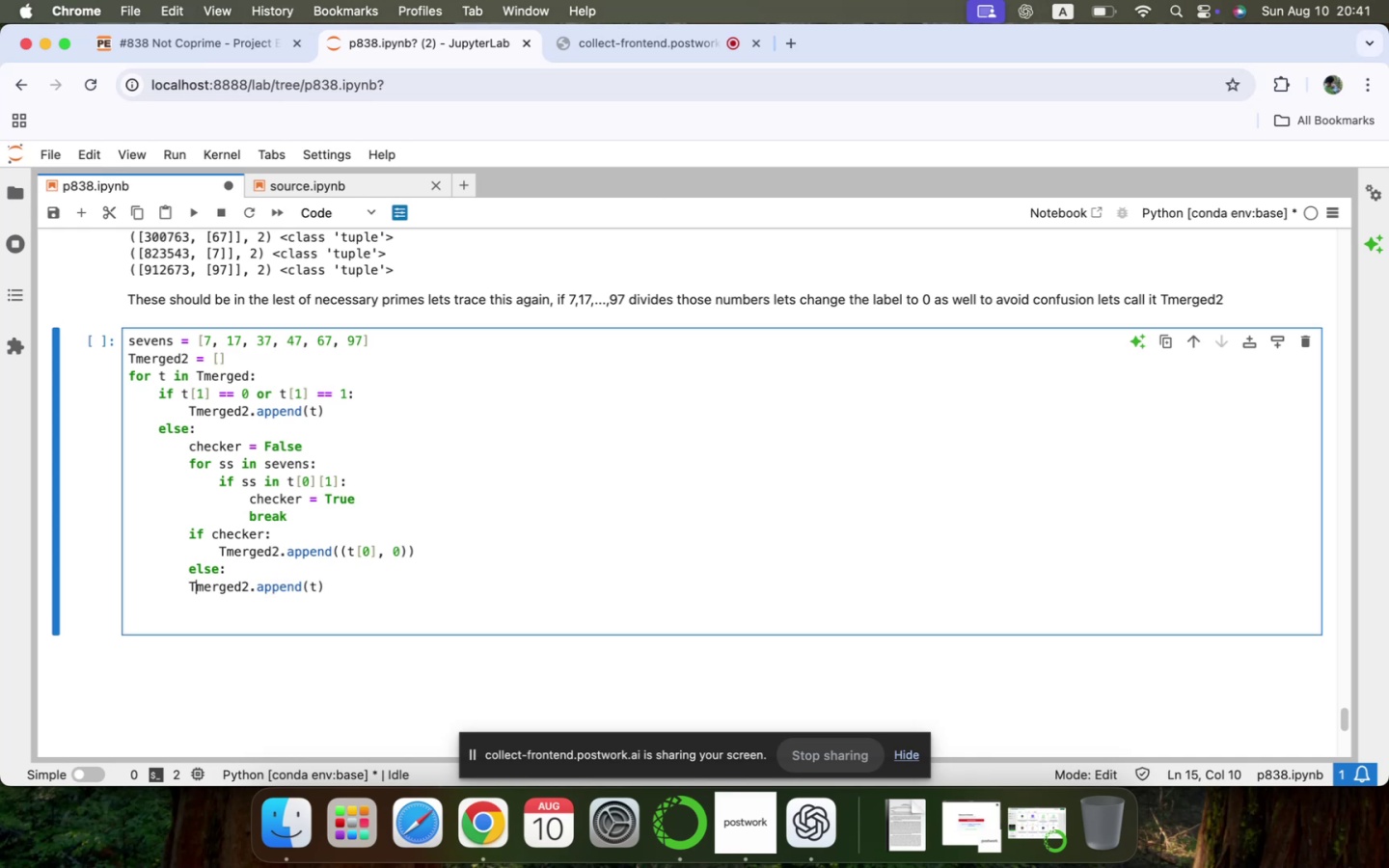 
key(ArrowLeft)
 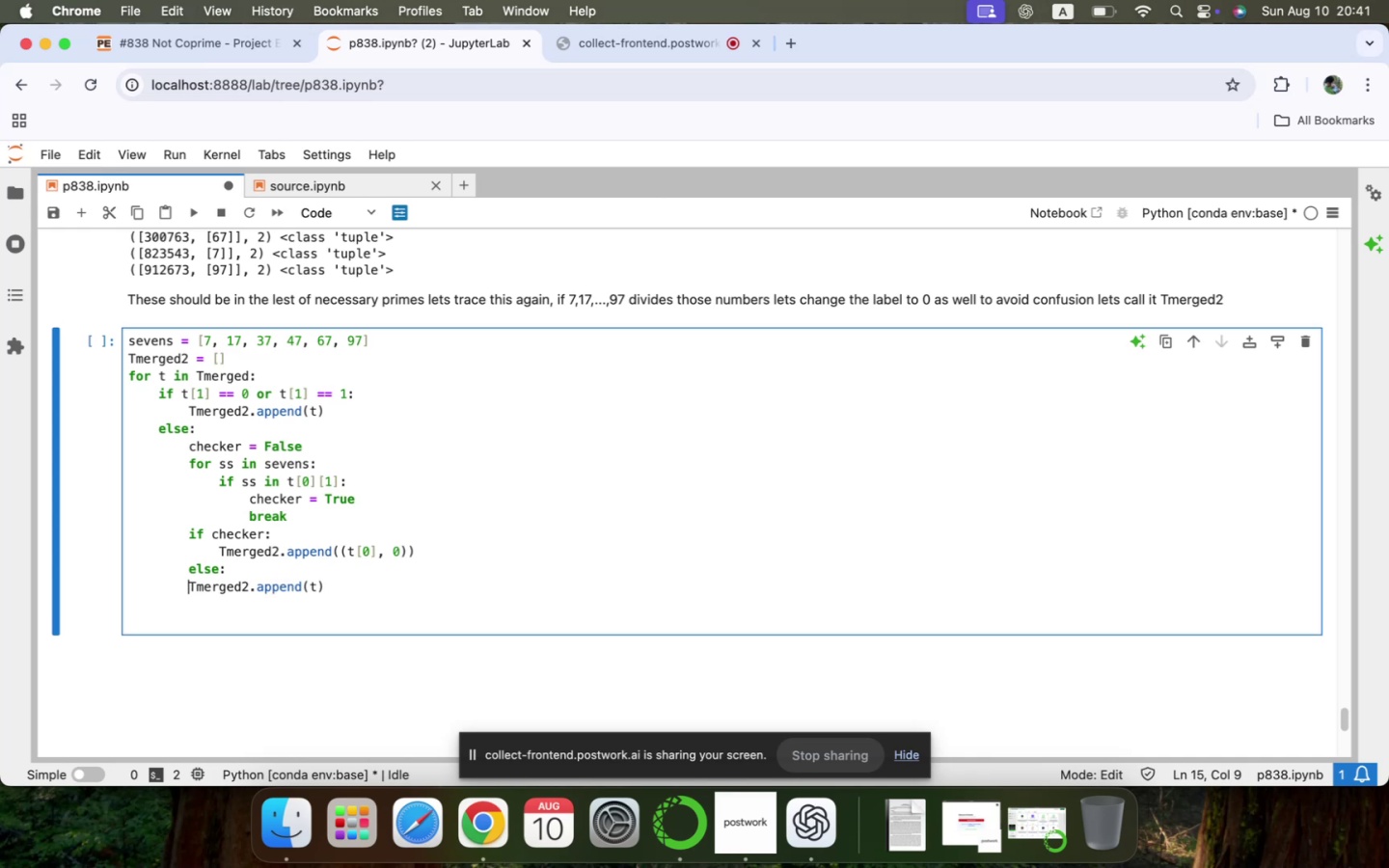 
key(Backspace)
 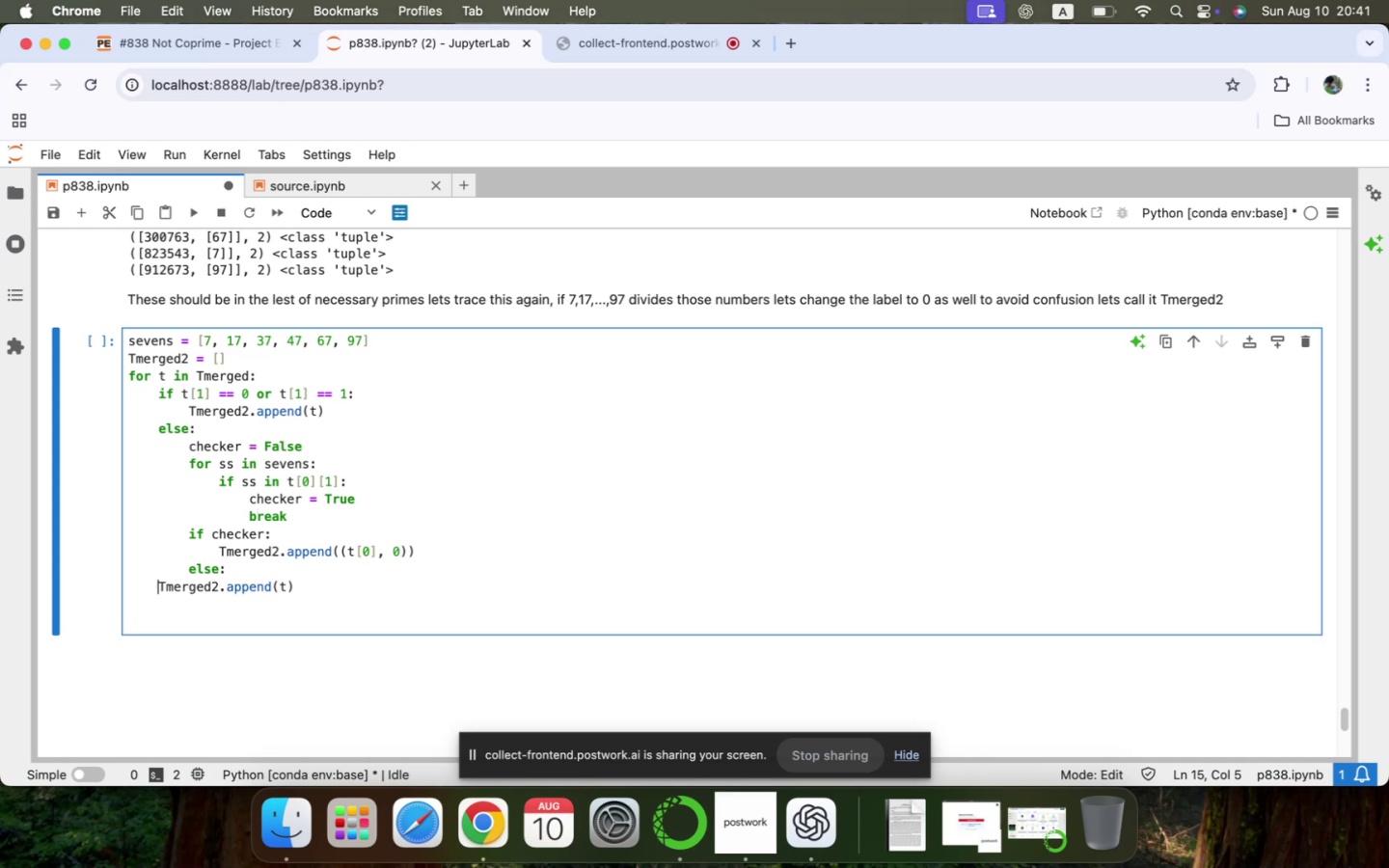 
key(Backspace)
 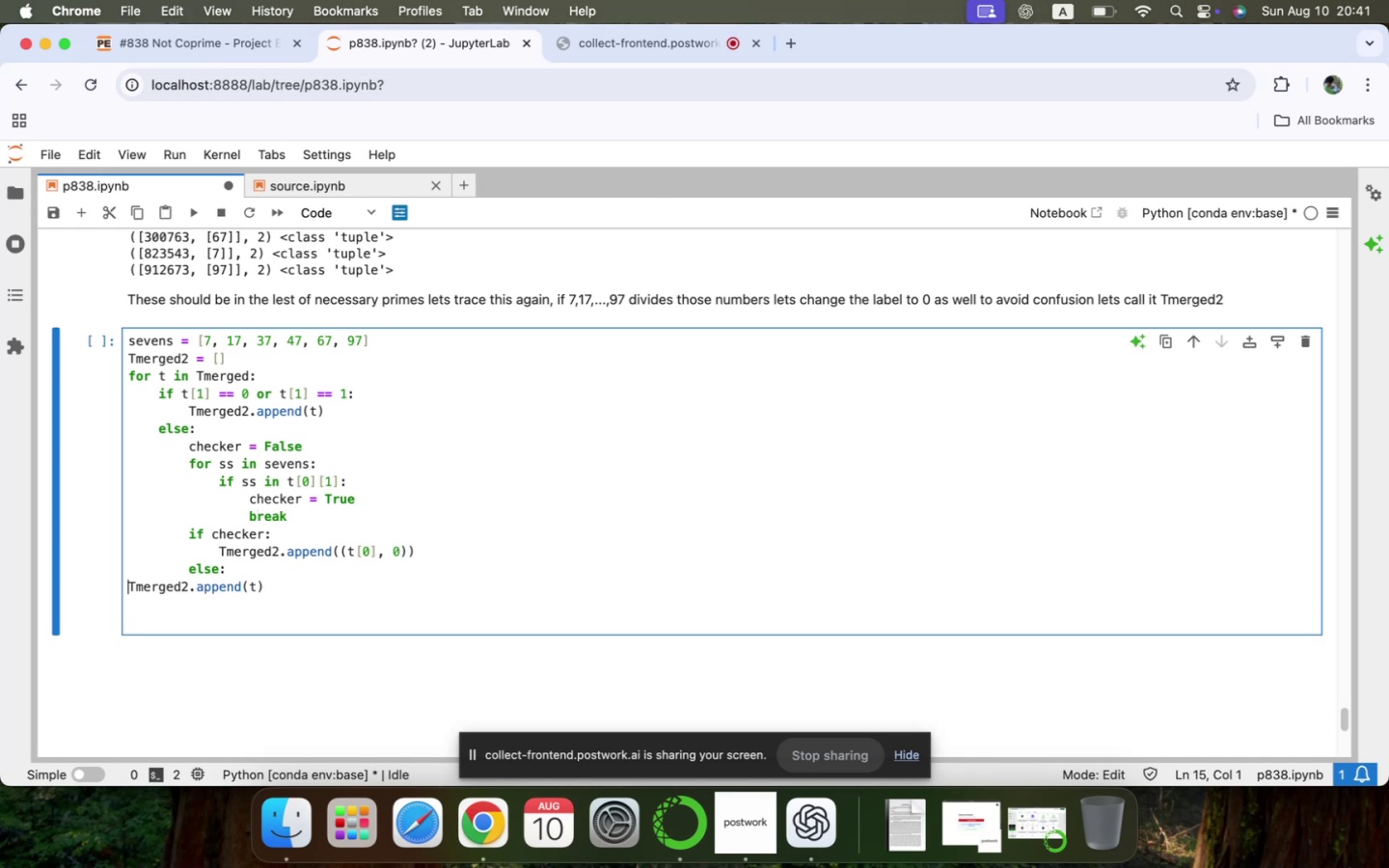 
key(Backspace)
 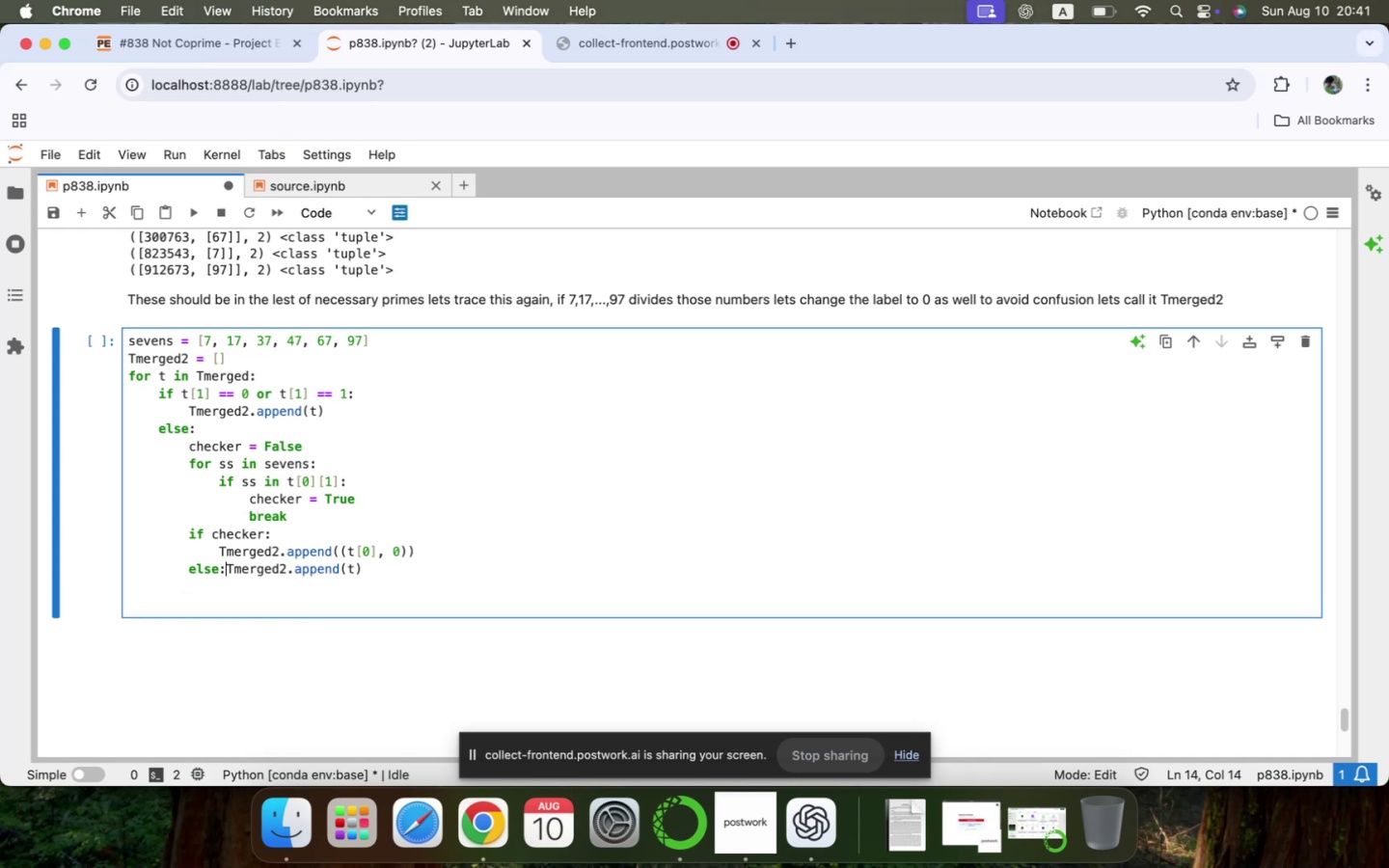 
key(Enter)
 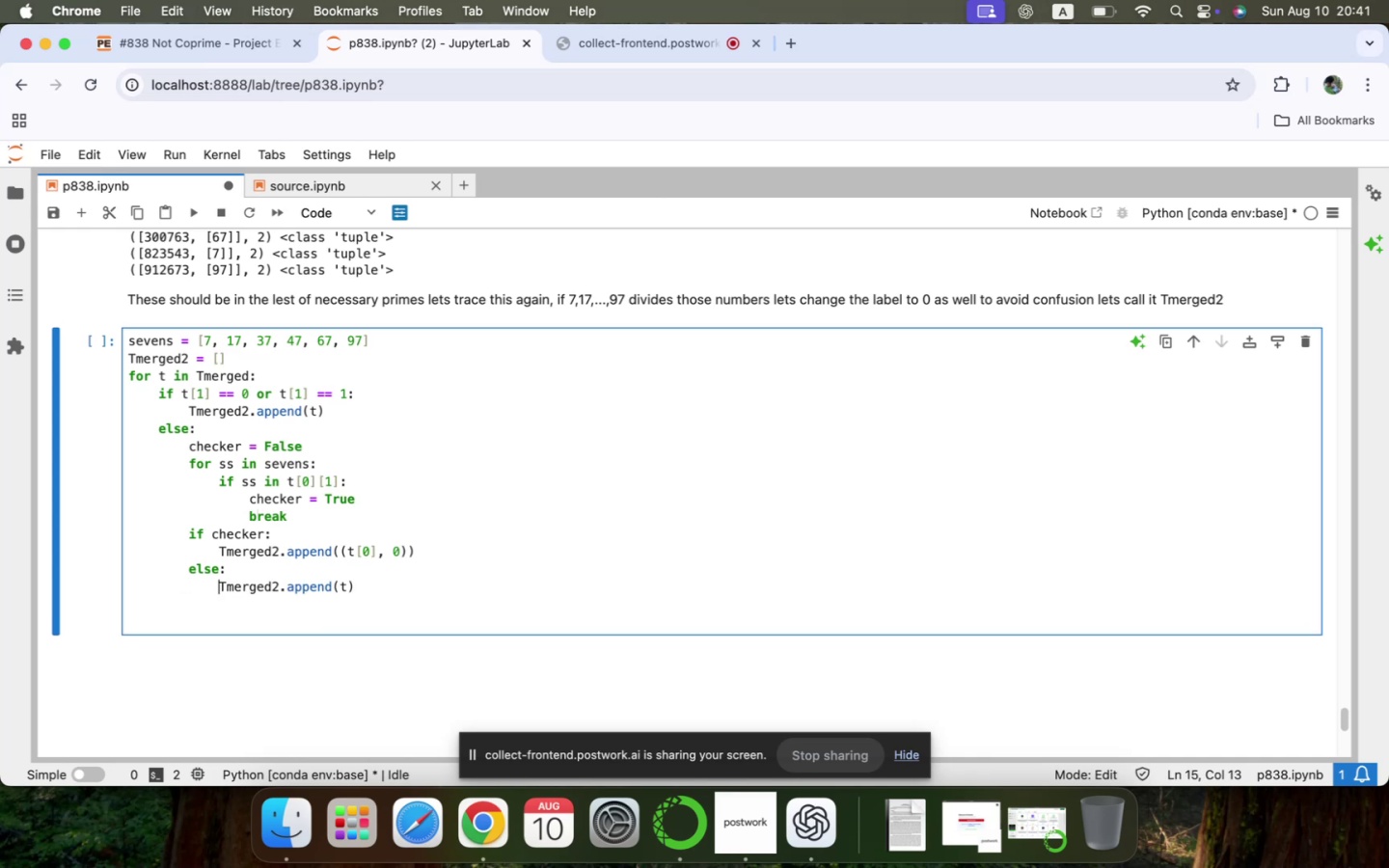 
key(ArrowDown)
 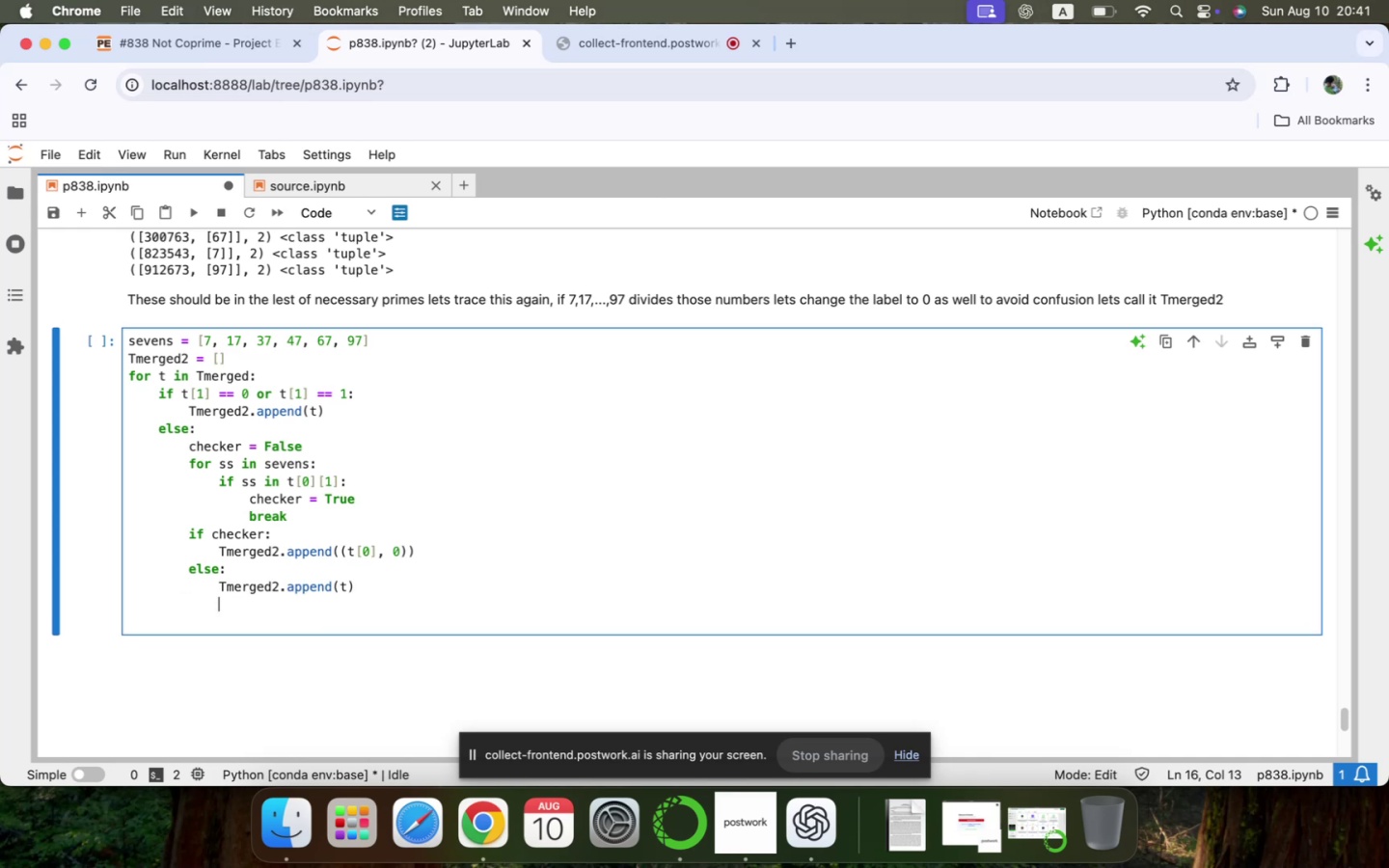 
key(Backspace)
 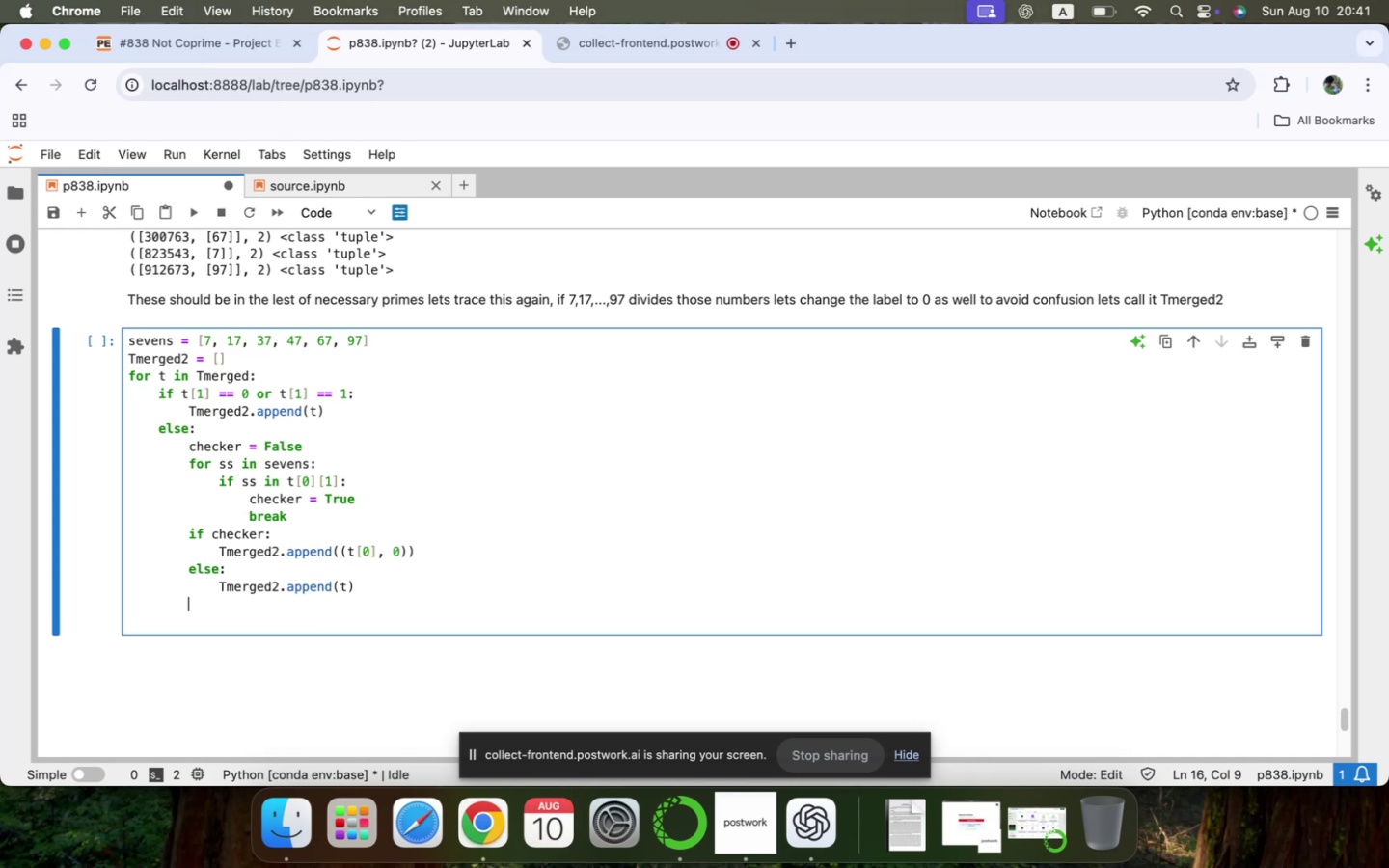 
key(Backspace)
 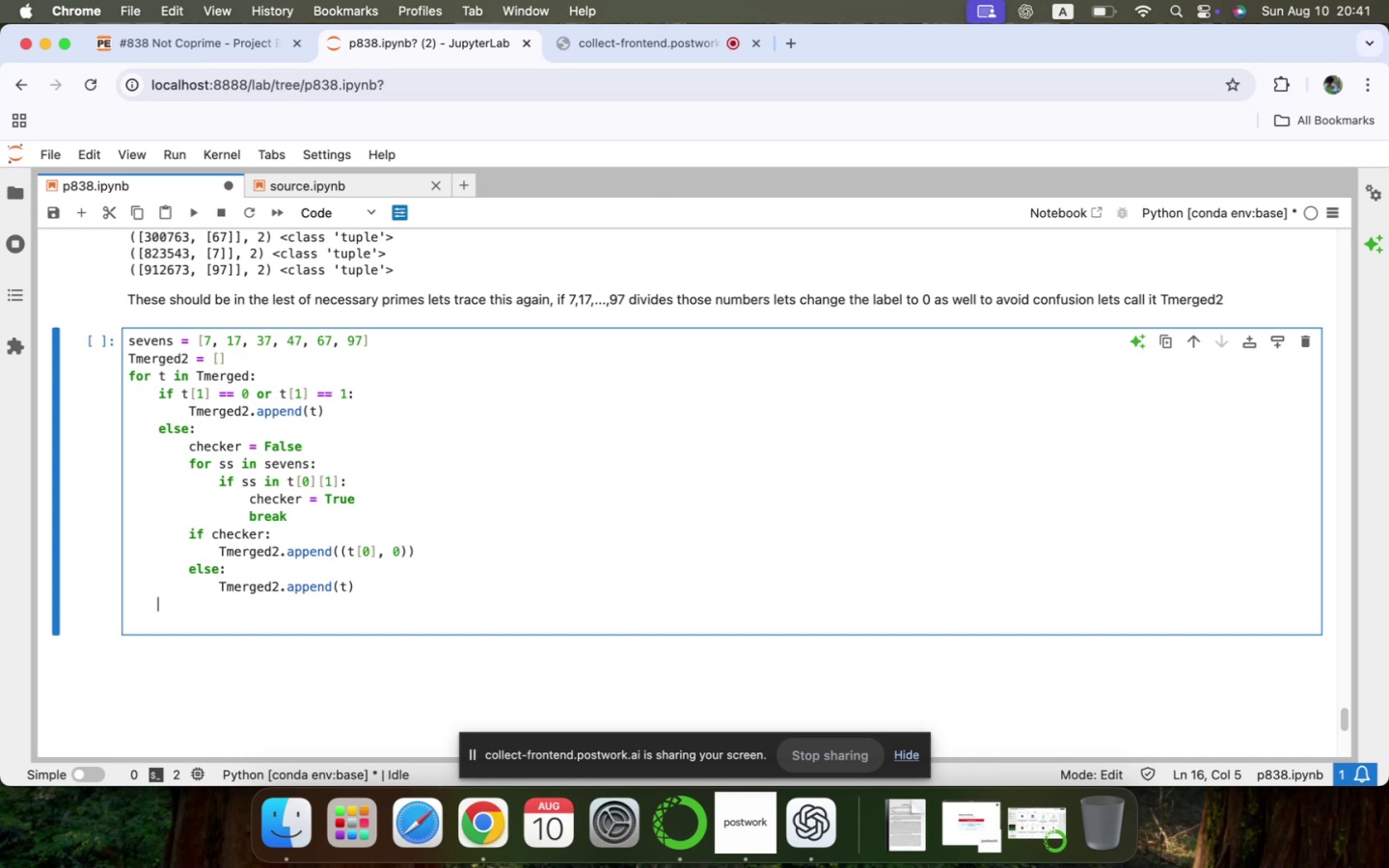 
key(Backspace)
 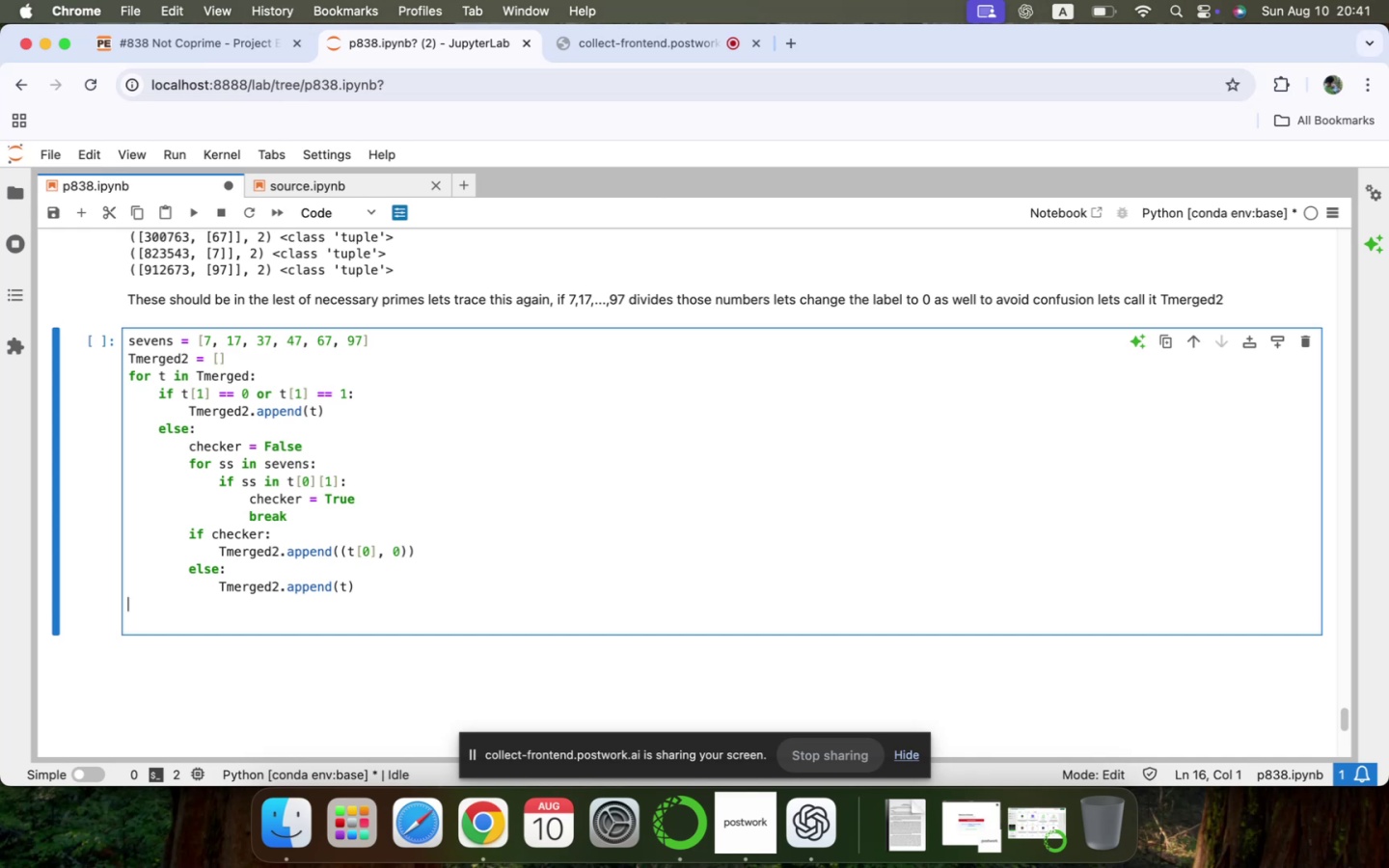 
key(Backspace)
 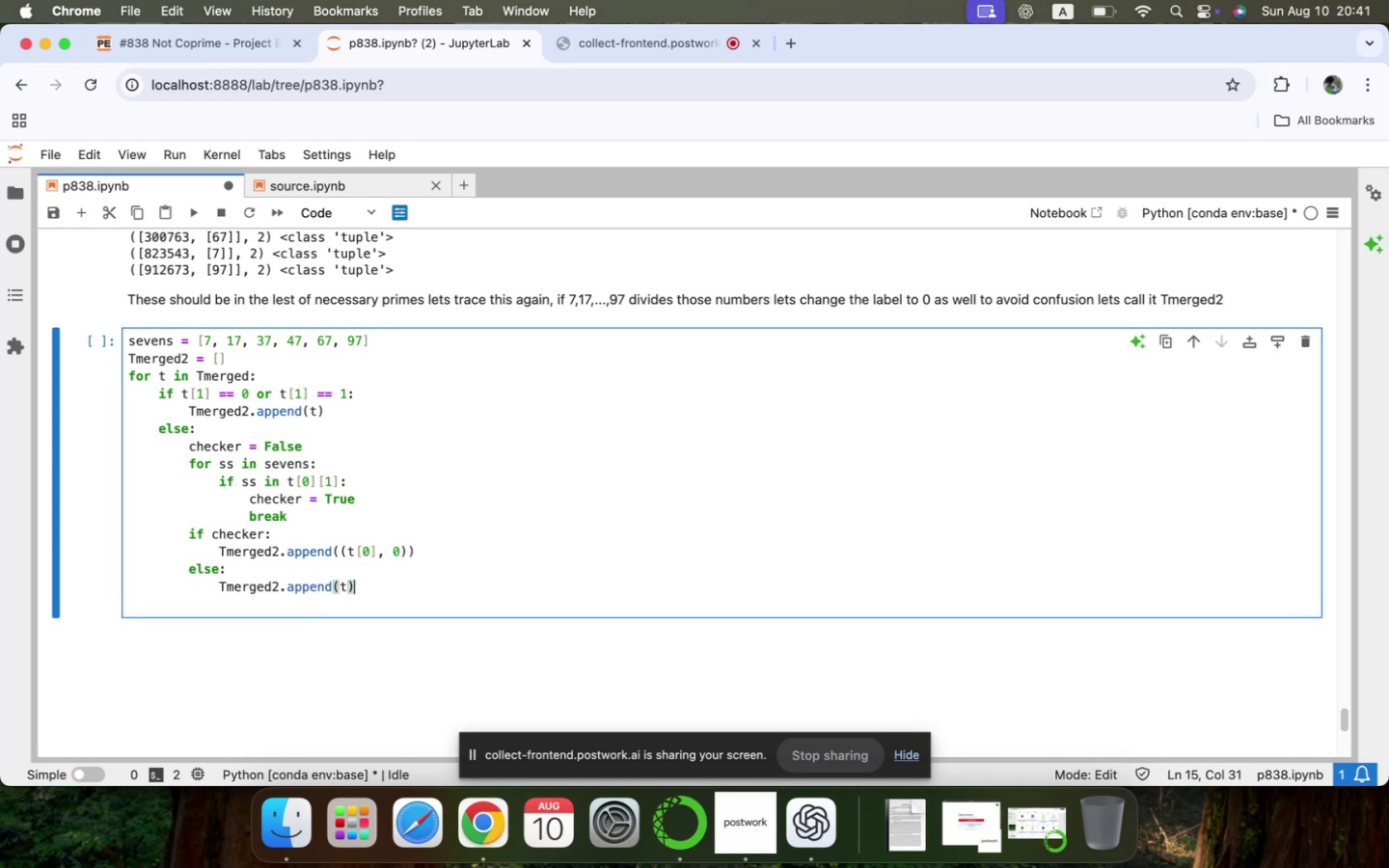 
key(ArrowRight)
 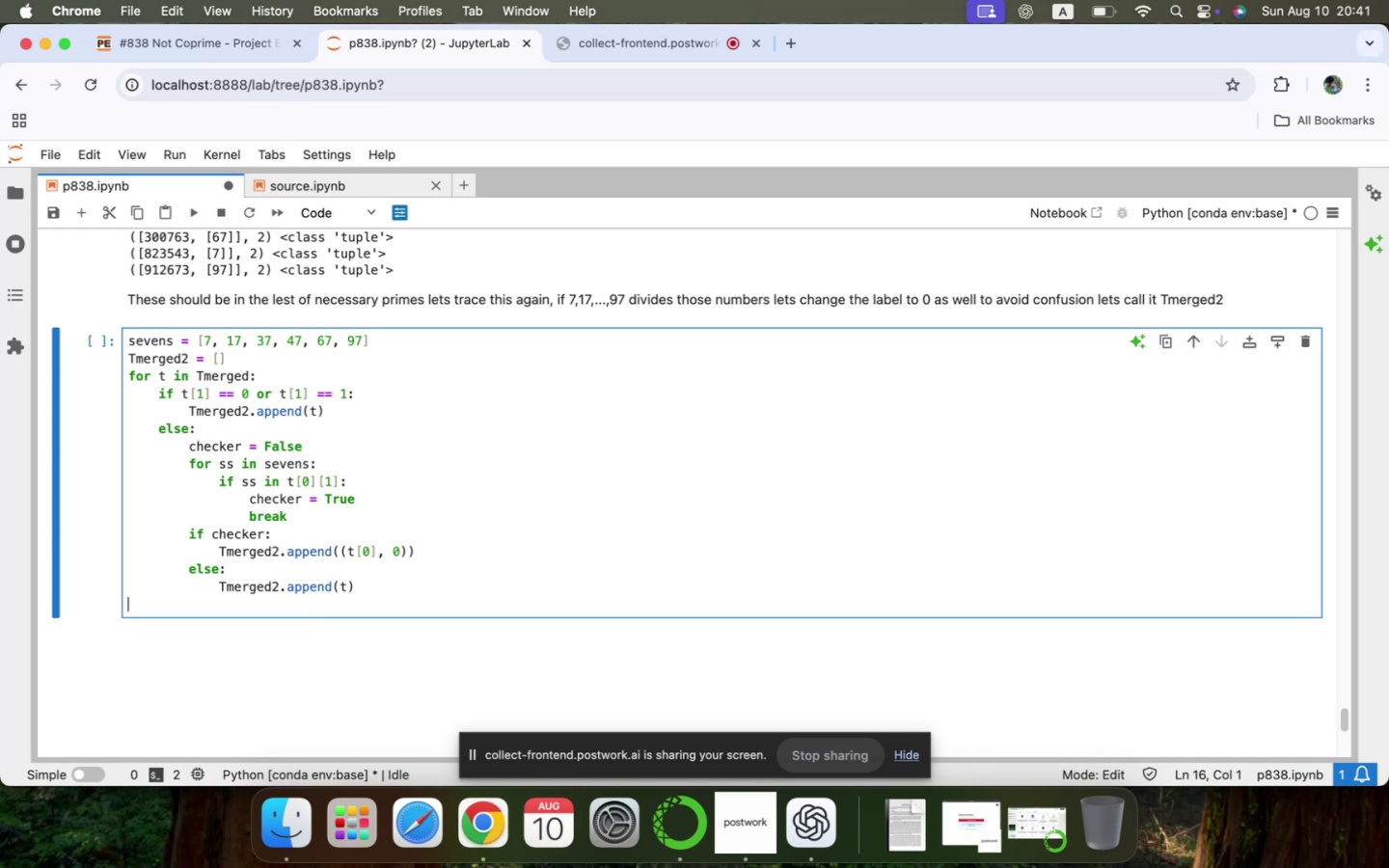 
key(ArrowRight)
 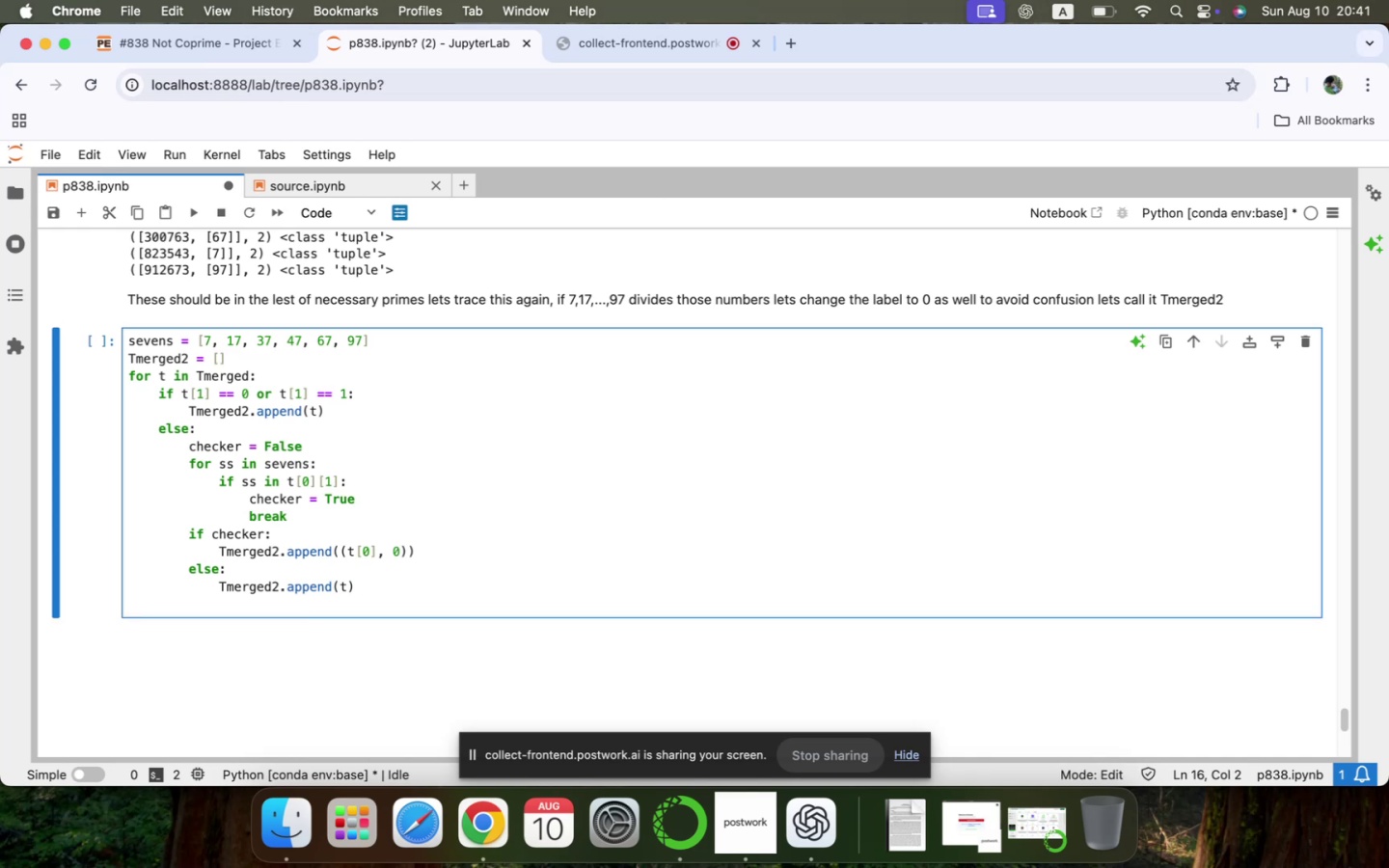 
key(ArrowRight)
 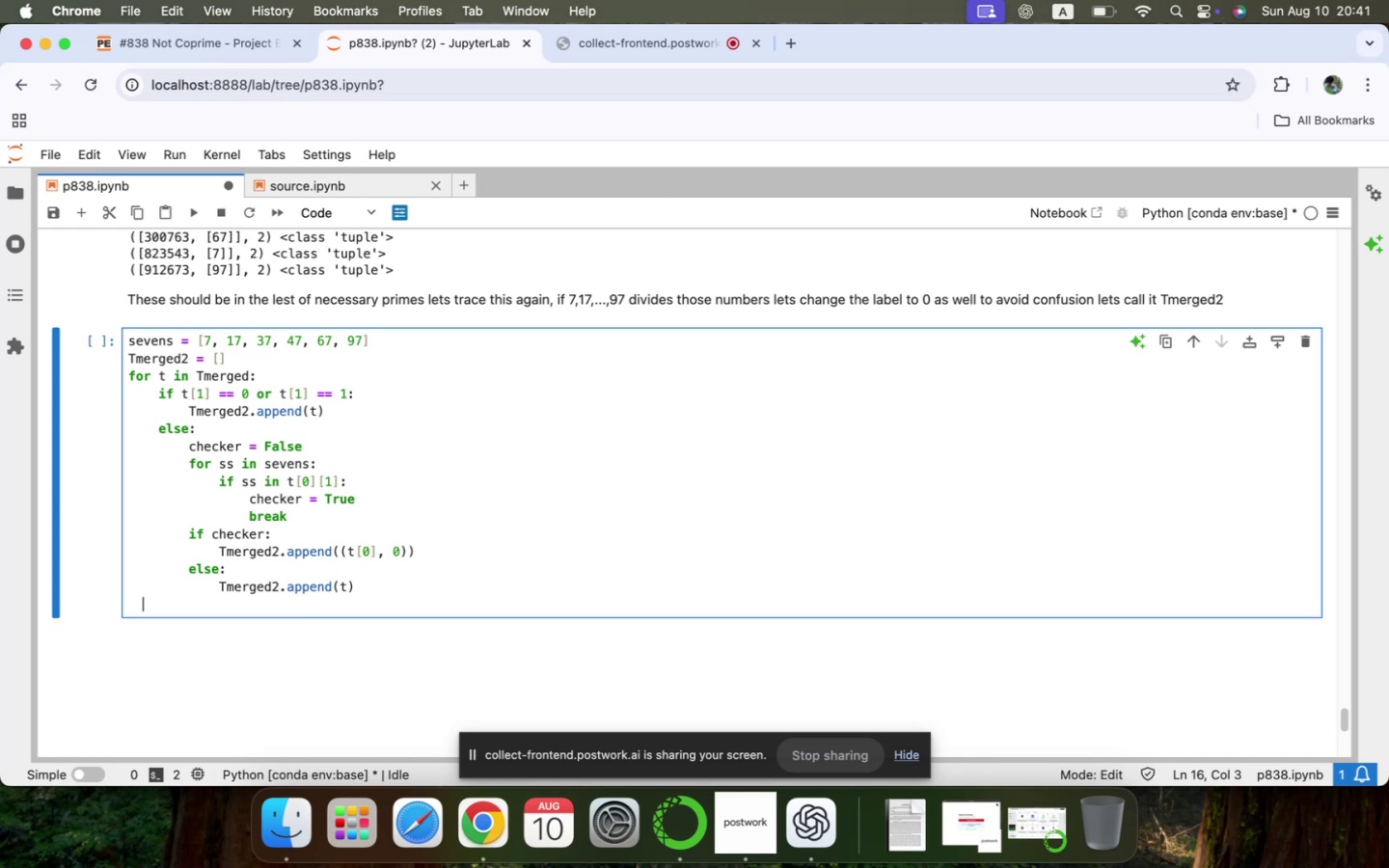 
key(ArrowRight)
 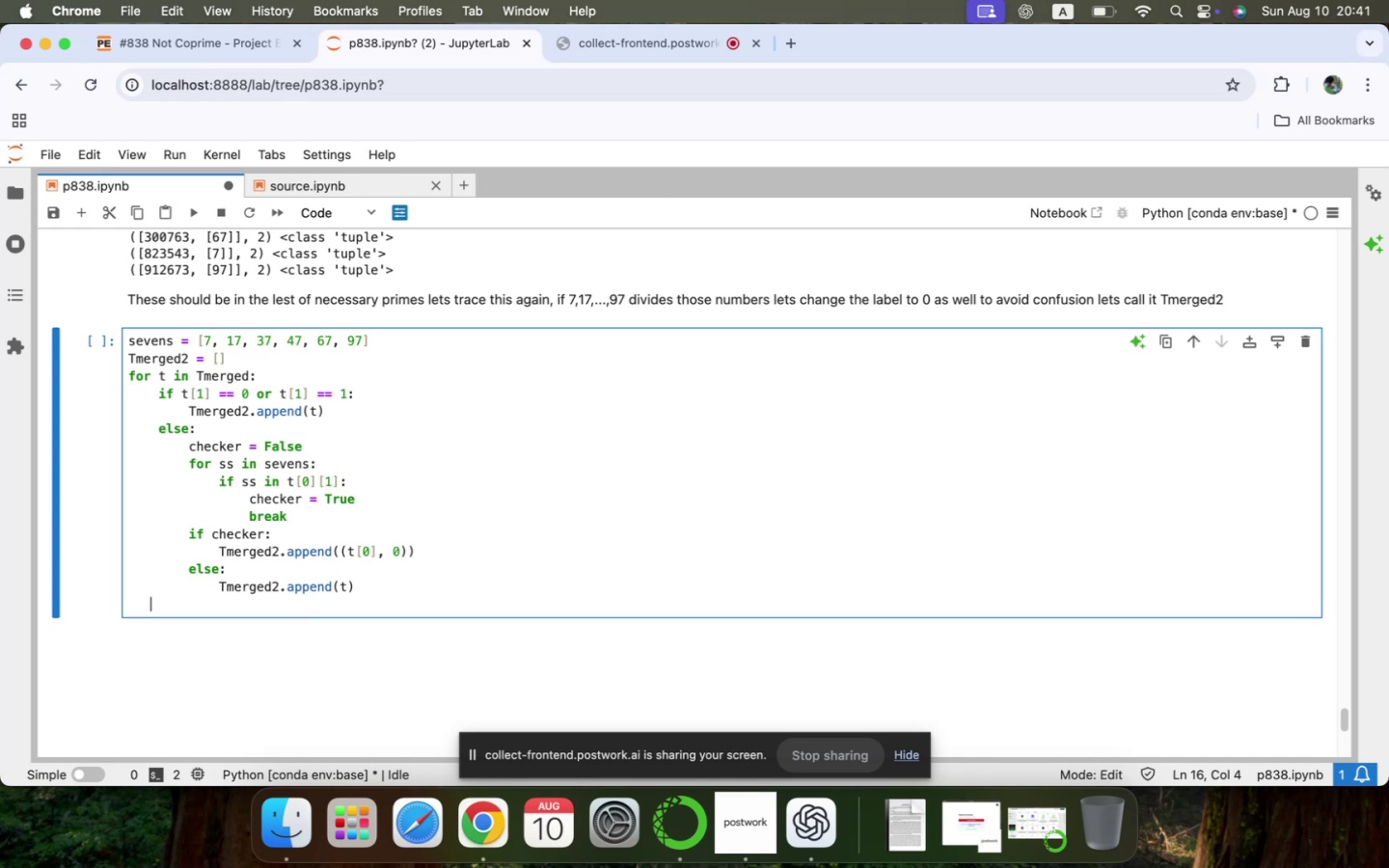 
key(ArrowRight)
 